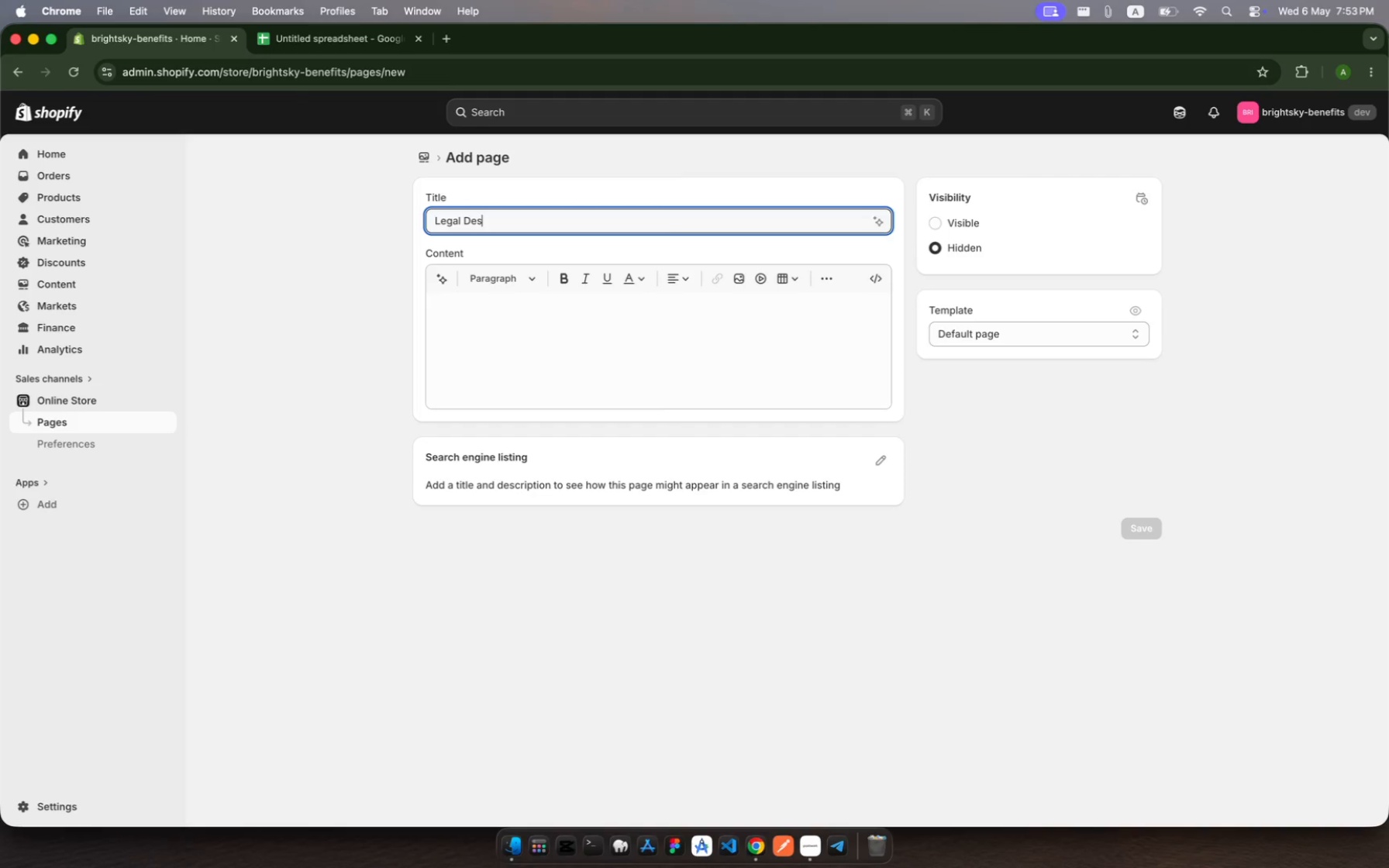 
key(Backspace)
 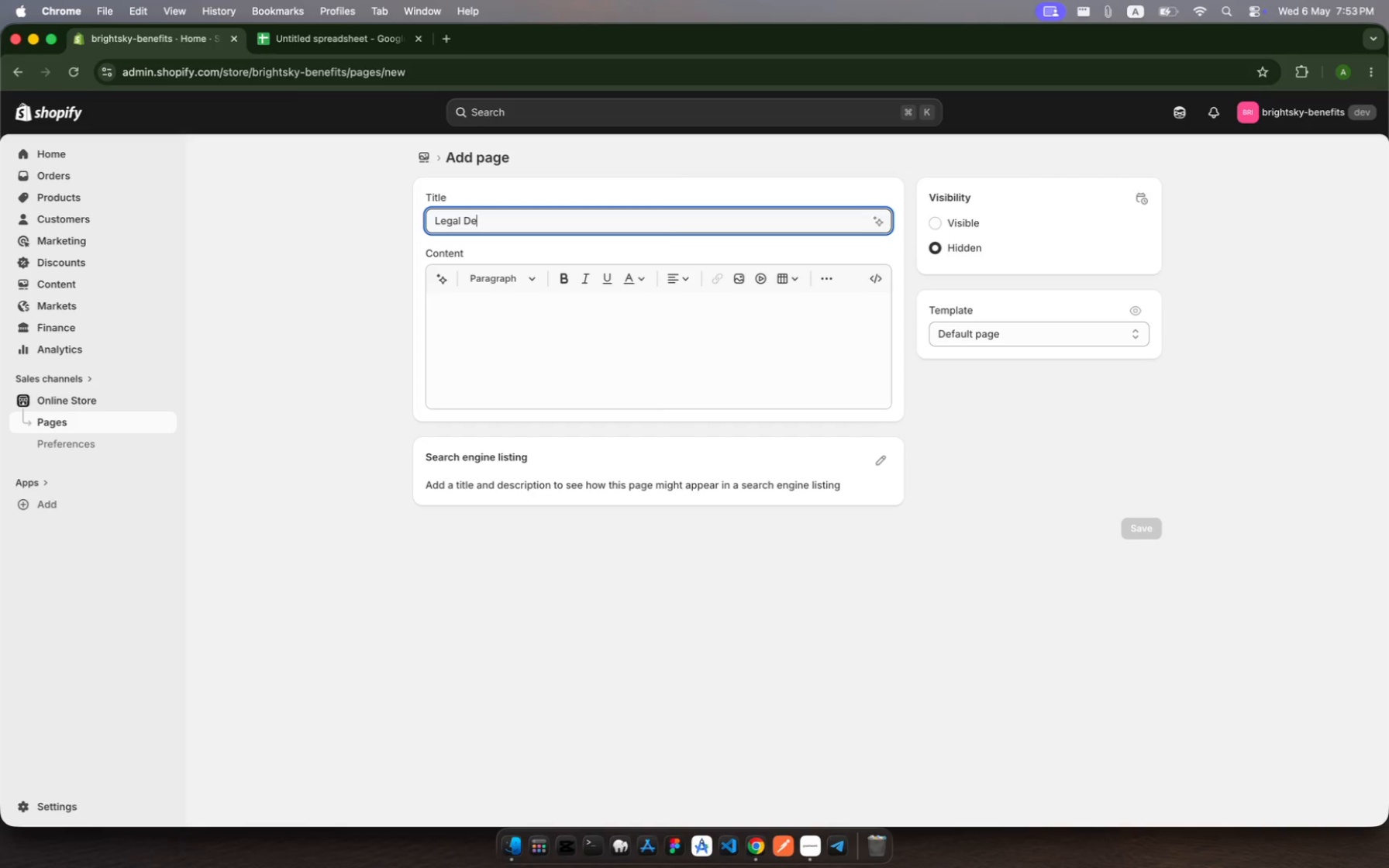 
wait(5.05)
 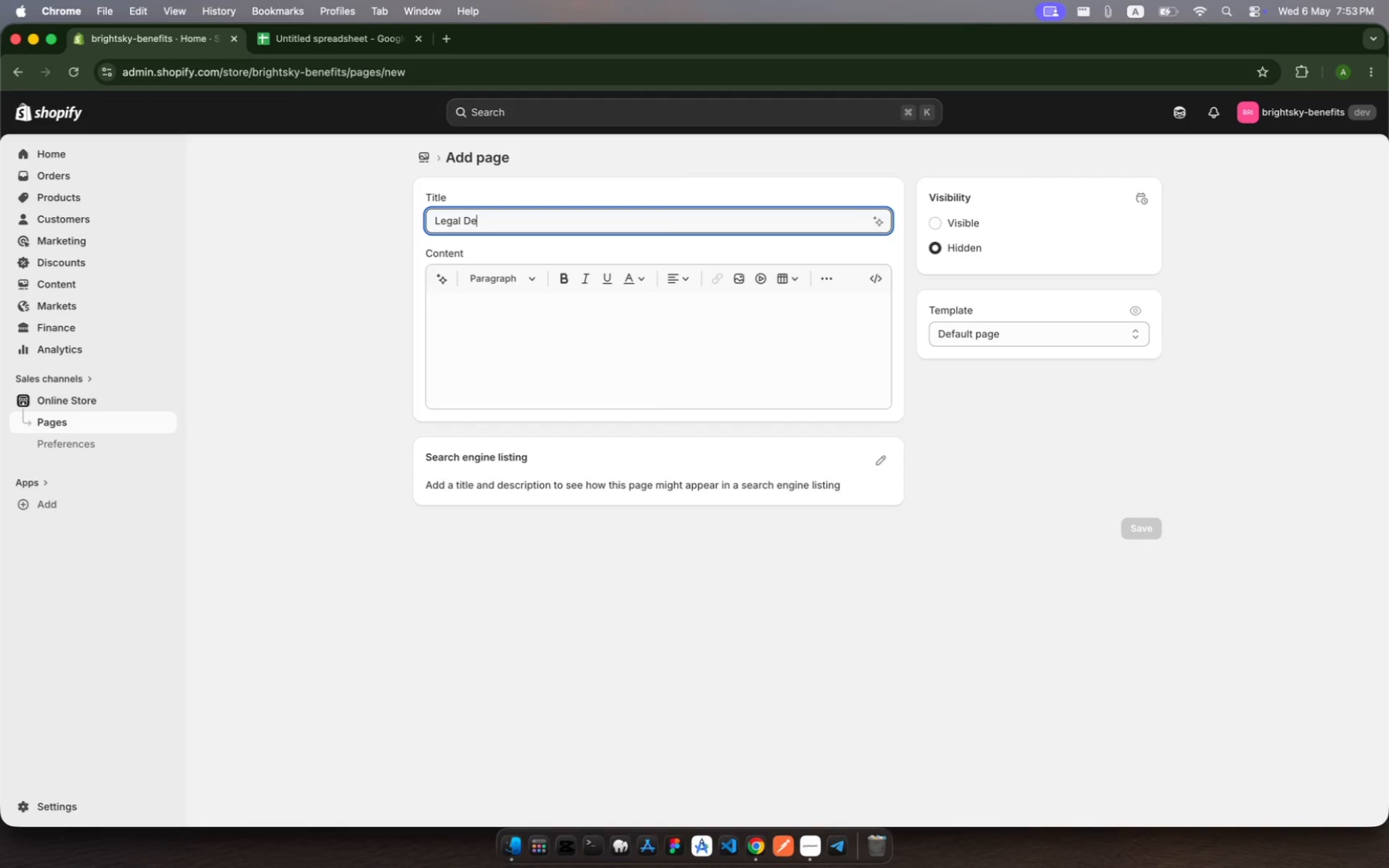 
type(dclaimer)
 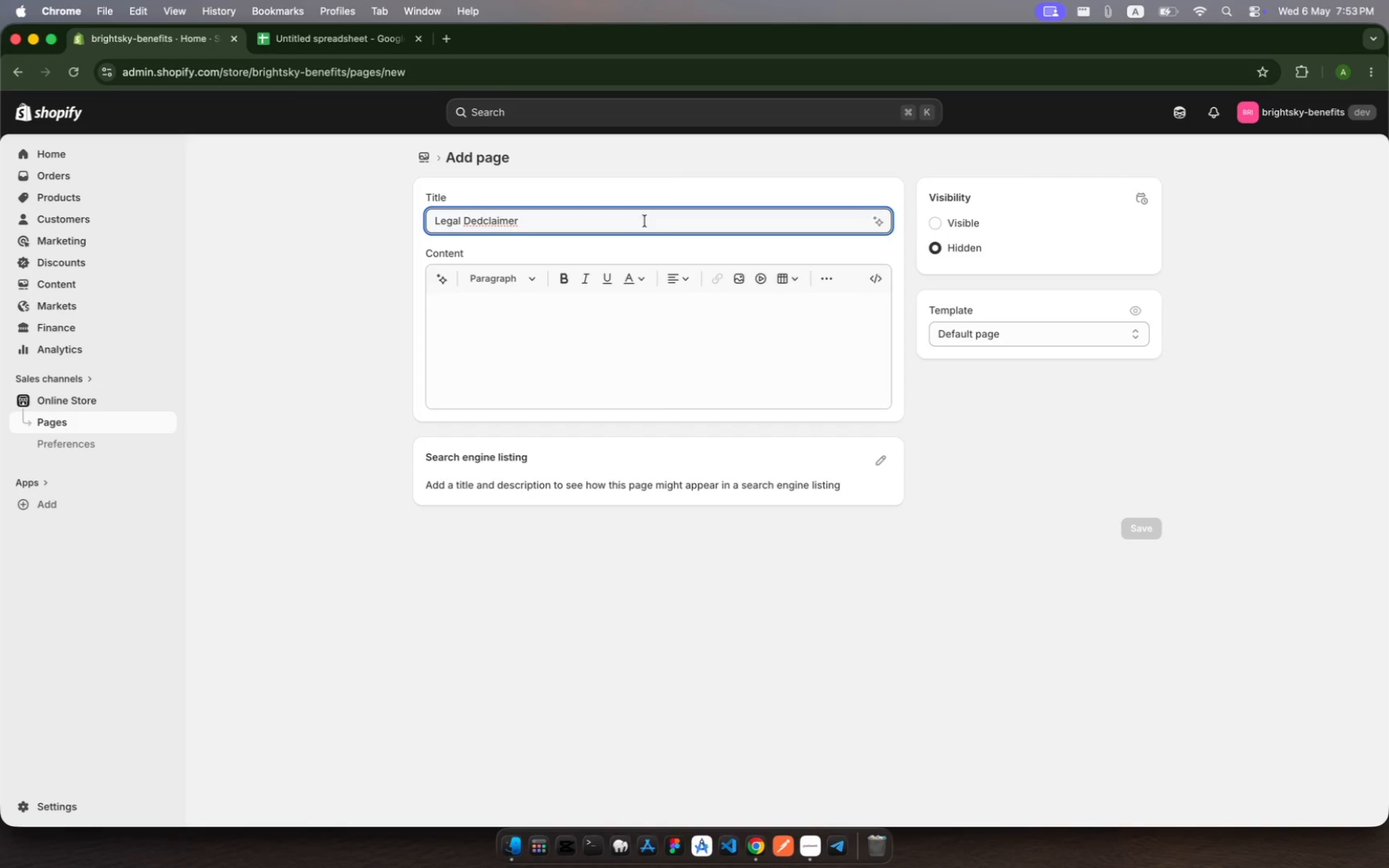 
wait(6.12)
 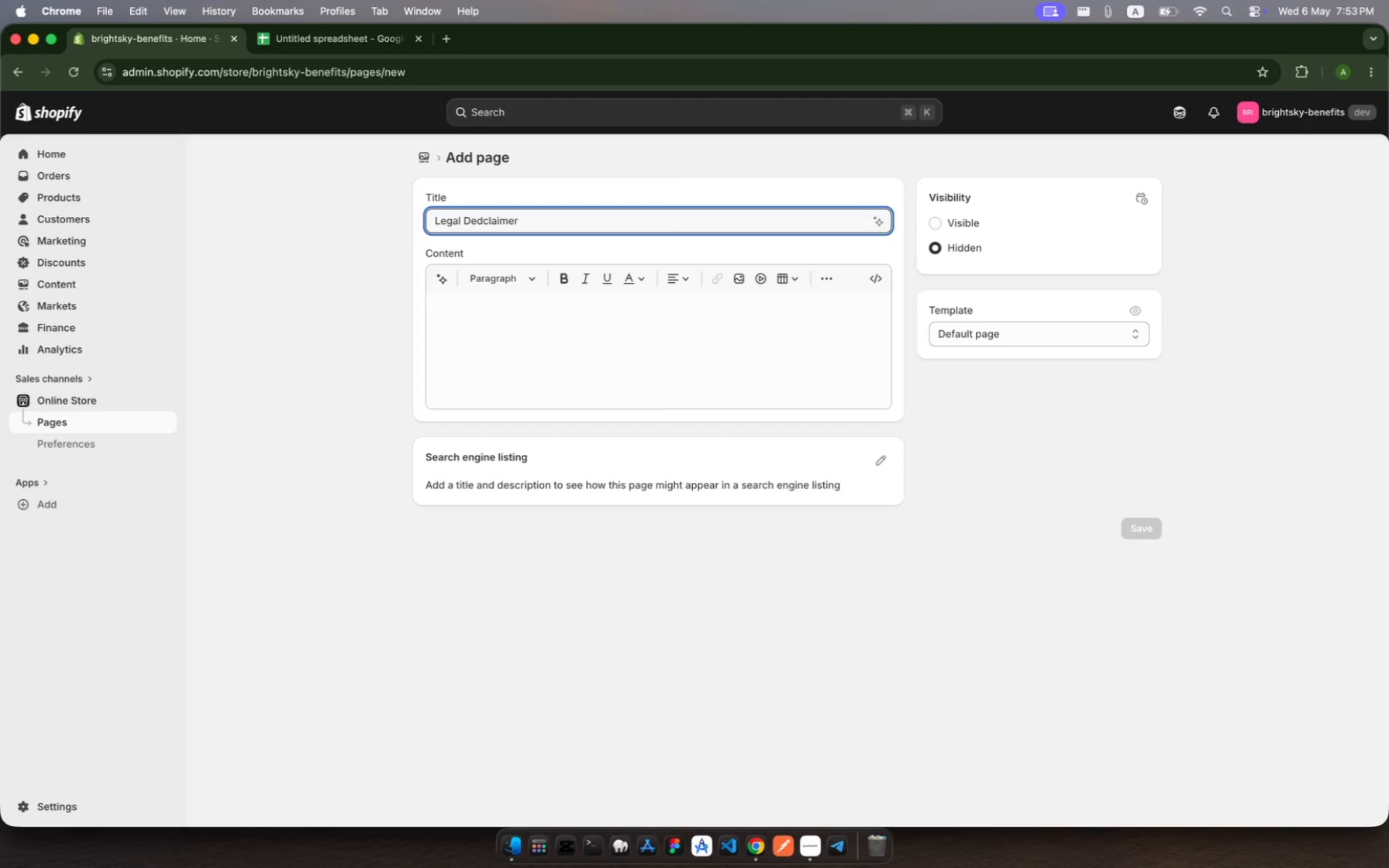 
left_click([481, 216])
 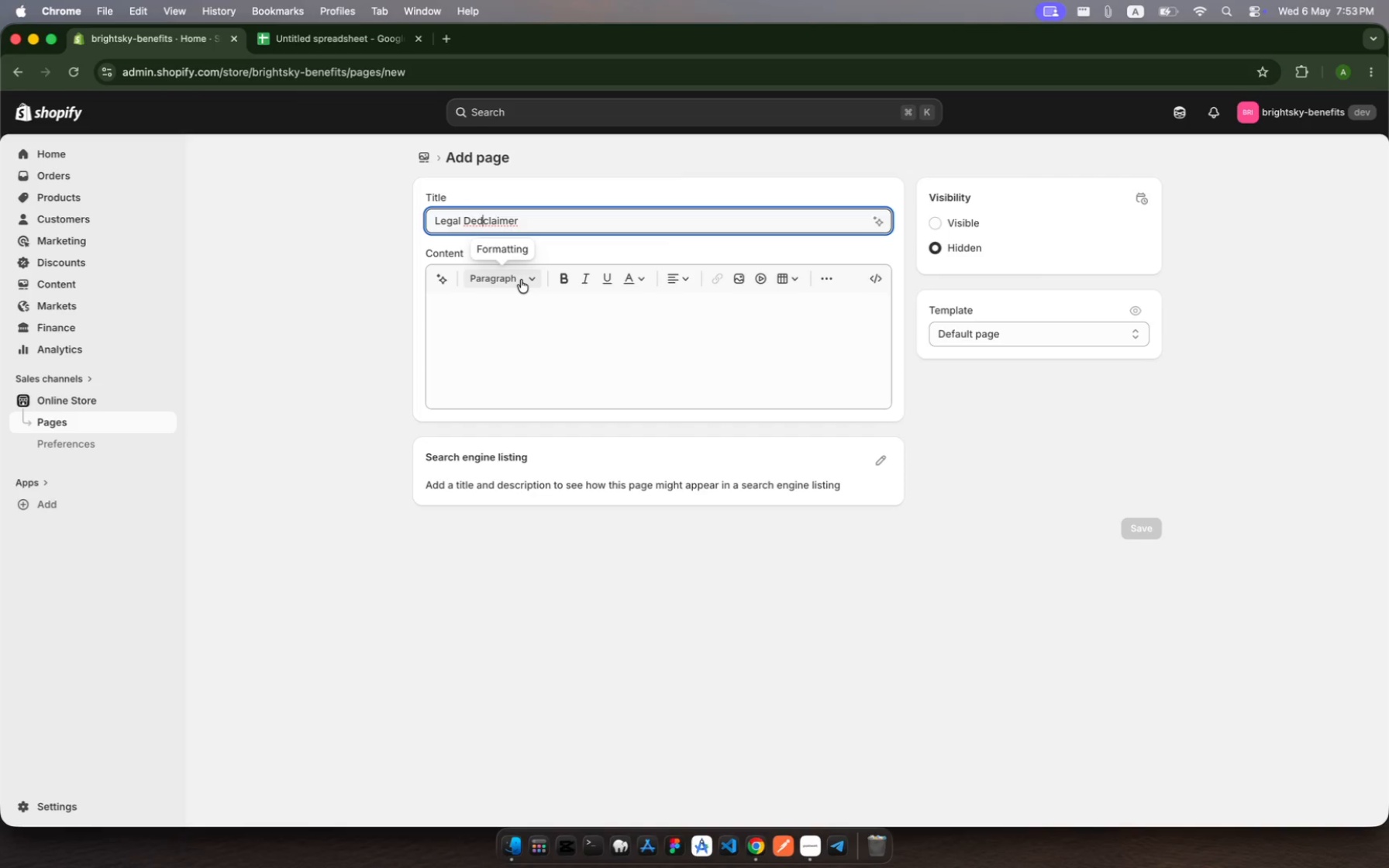 
key(Backspace)
type(s and)
 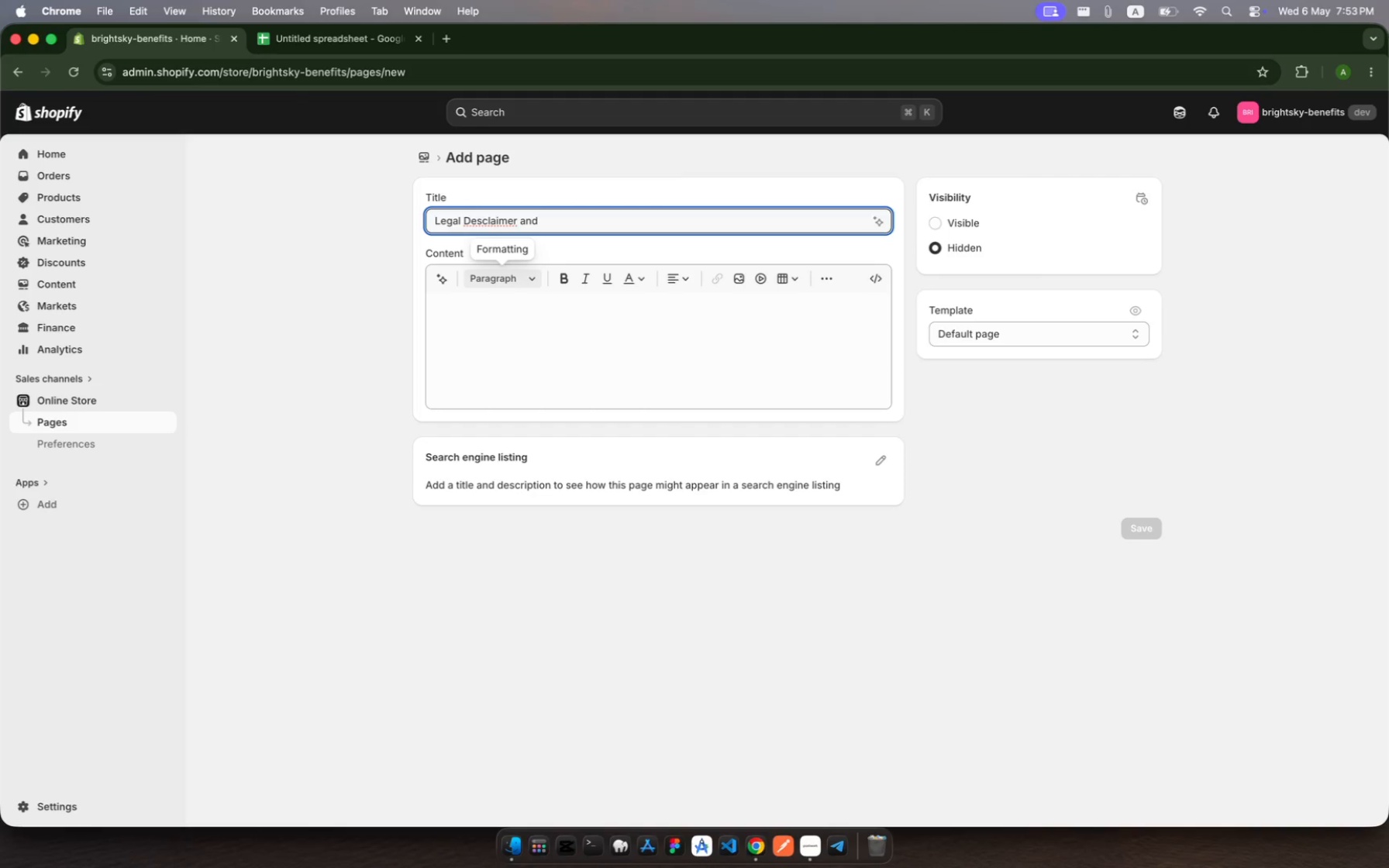 
hold_key(key=ArrowRight, duration=1.17)
 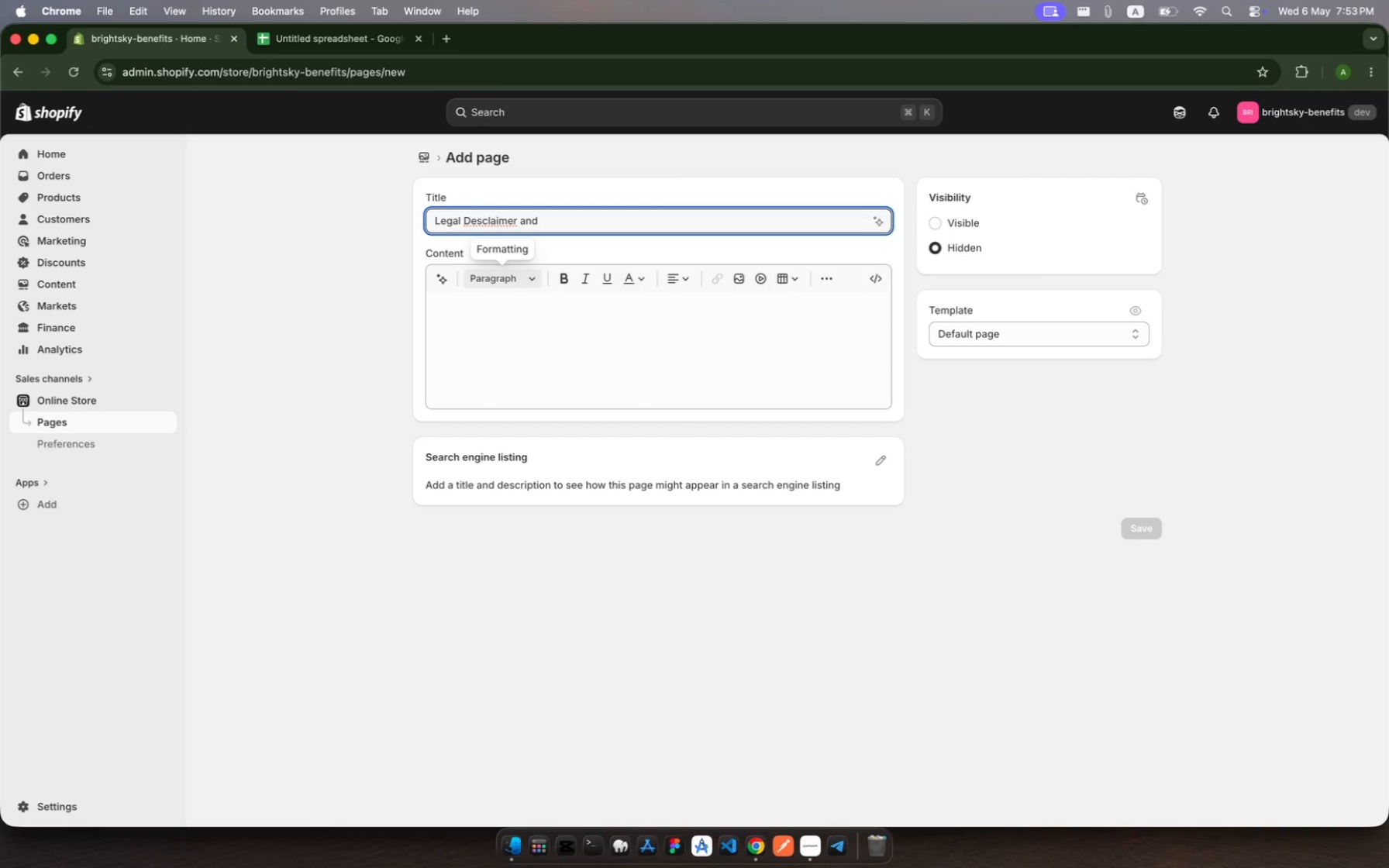 
wait(8.56)
 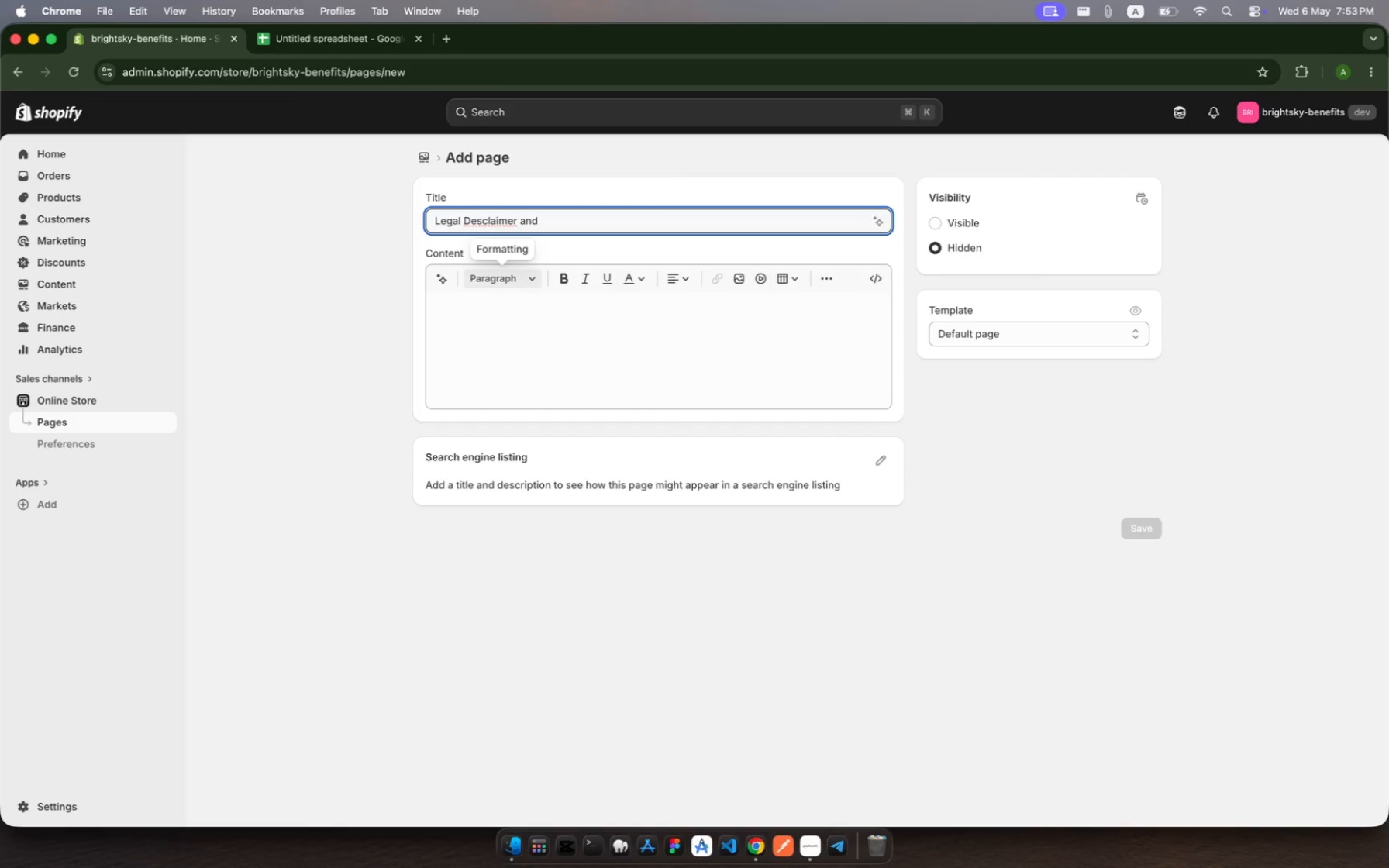 
left_click([474, 218])
 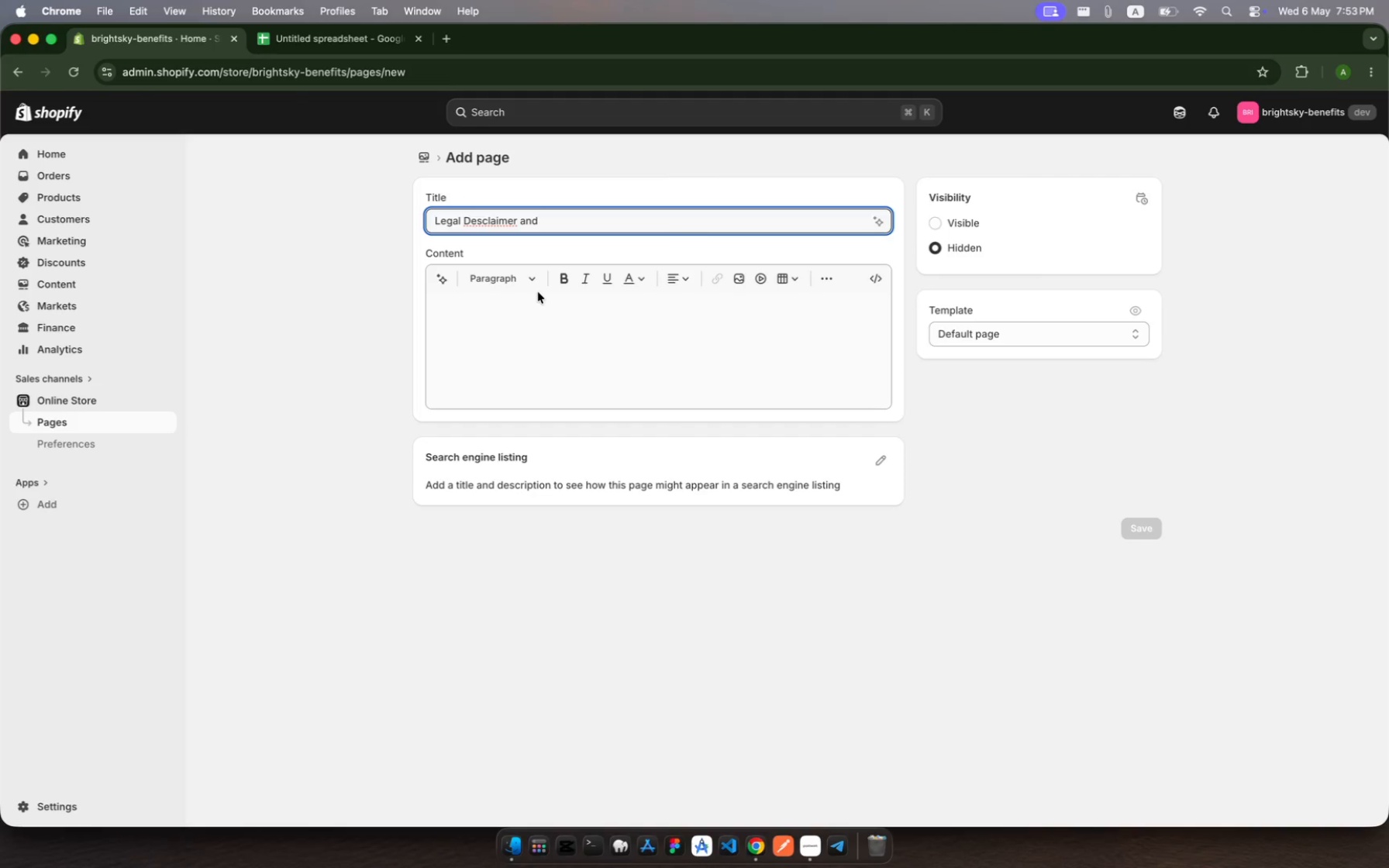 
key(Backslash)
 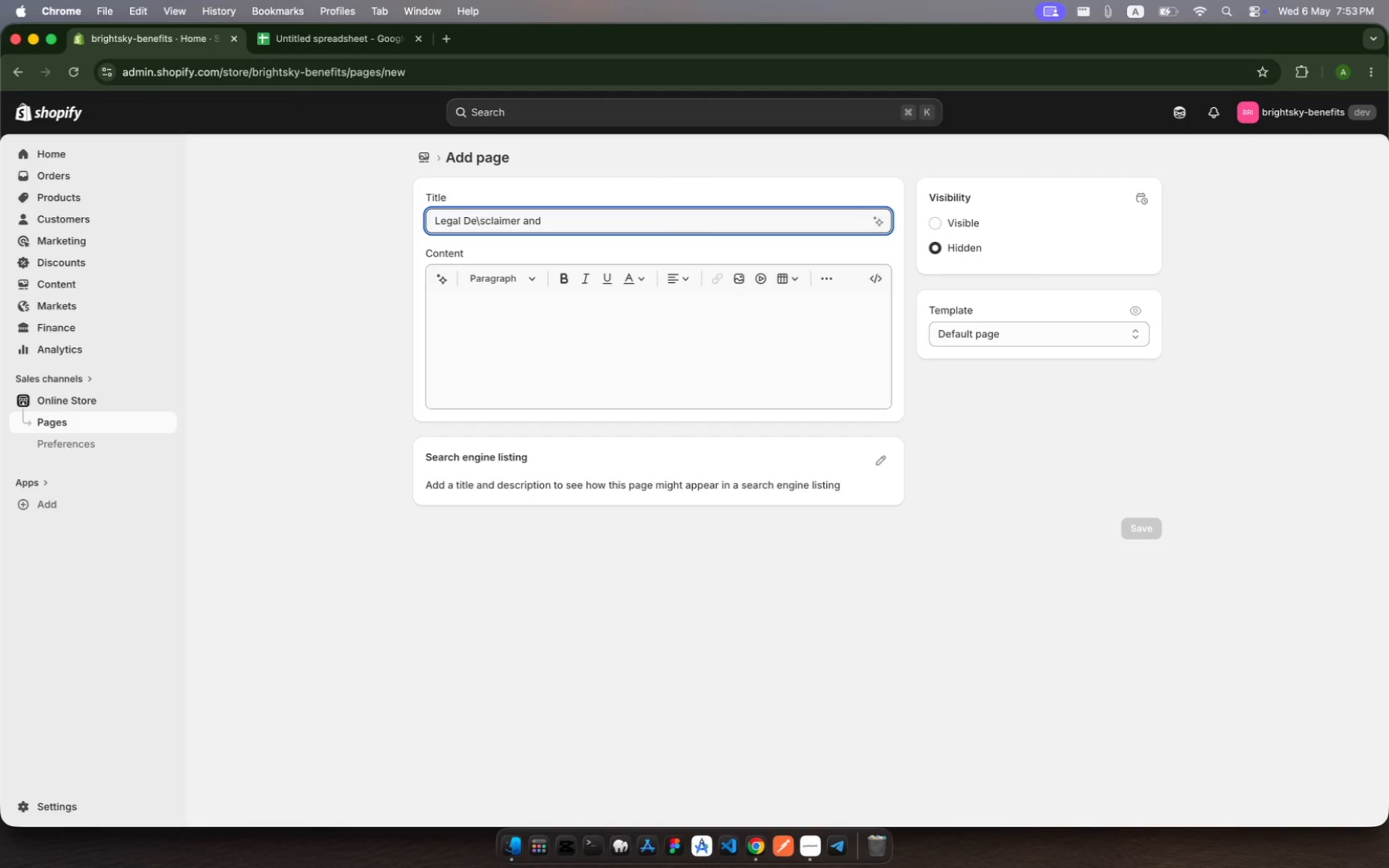 
key(Backspace)
 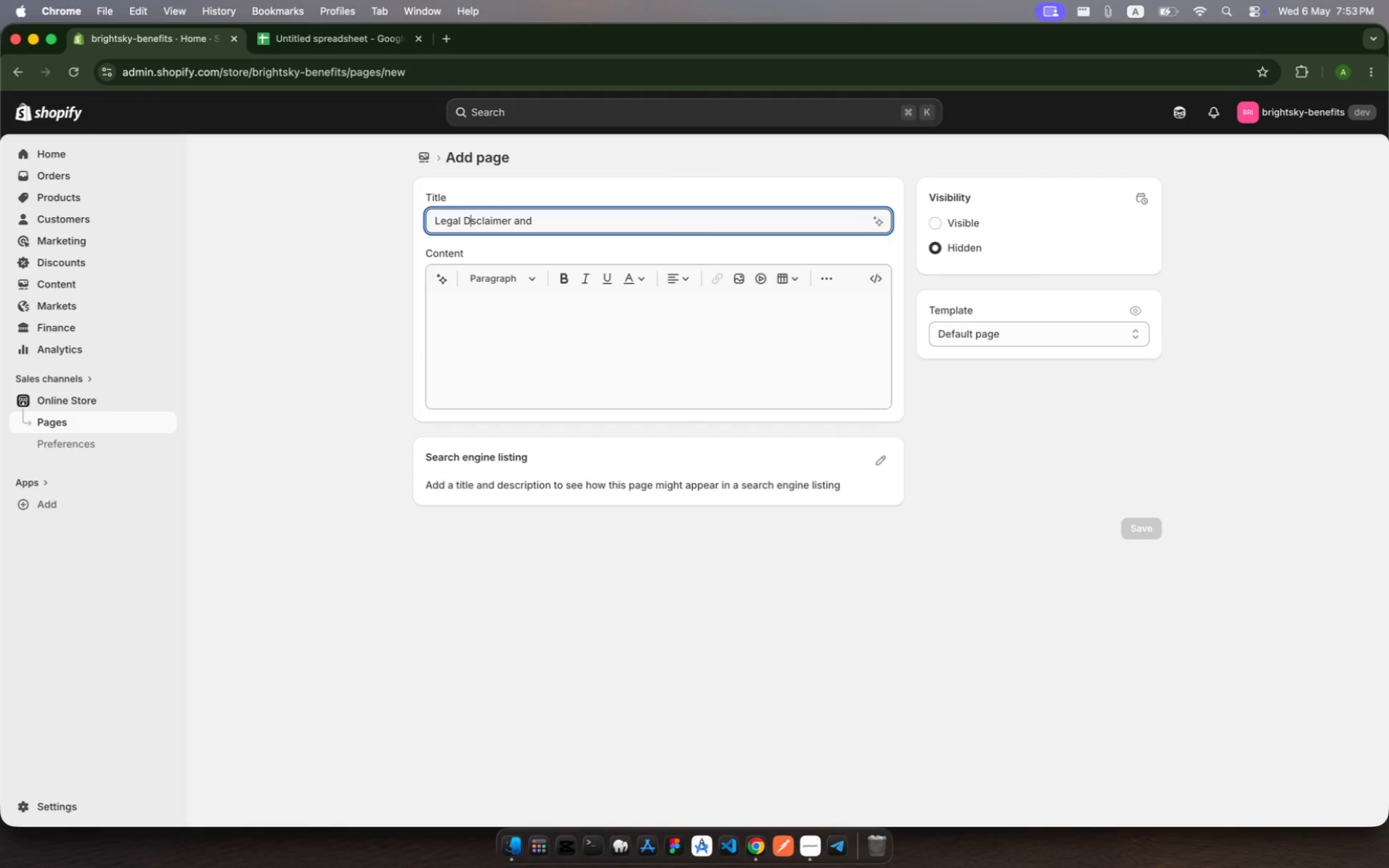 
key(Backspace)
 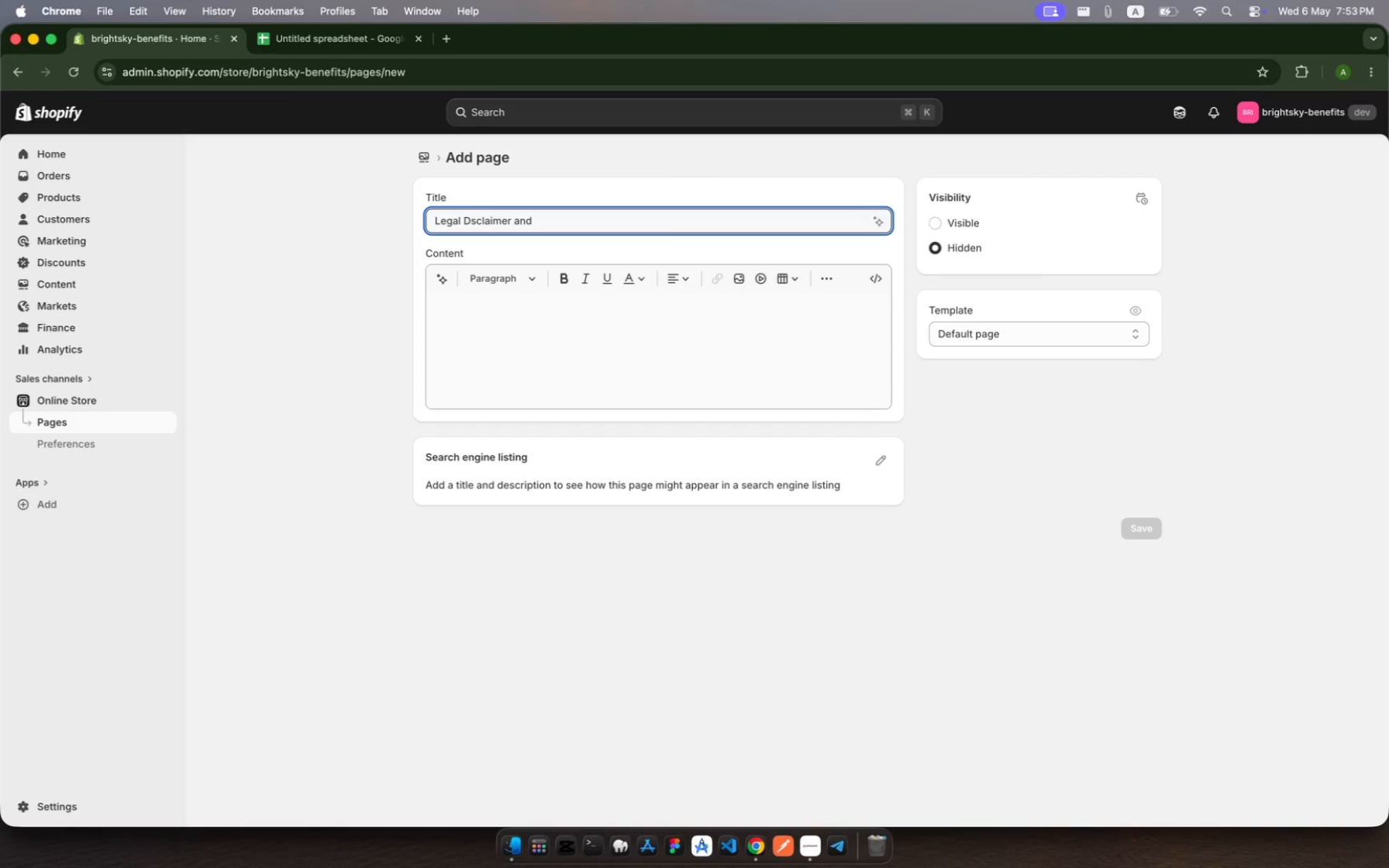 
key(I)
 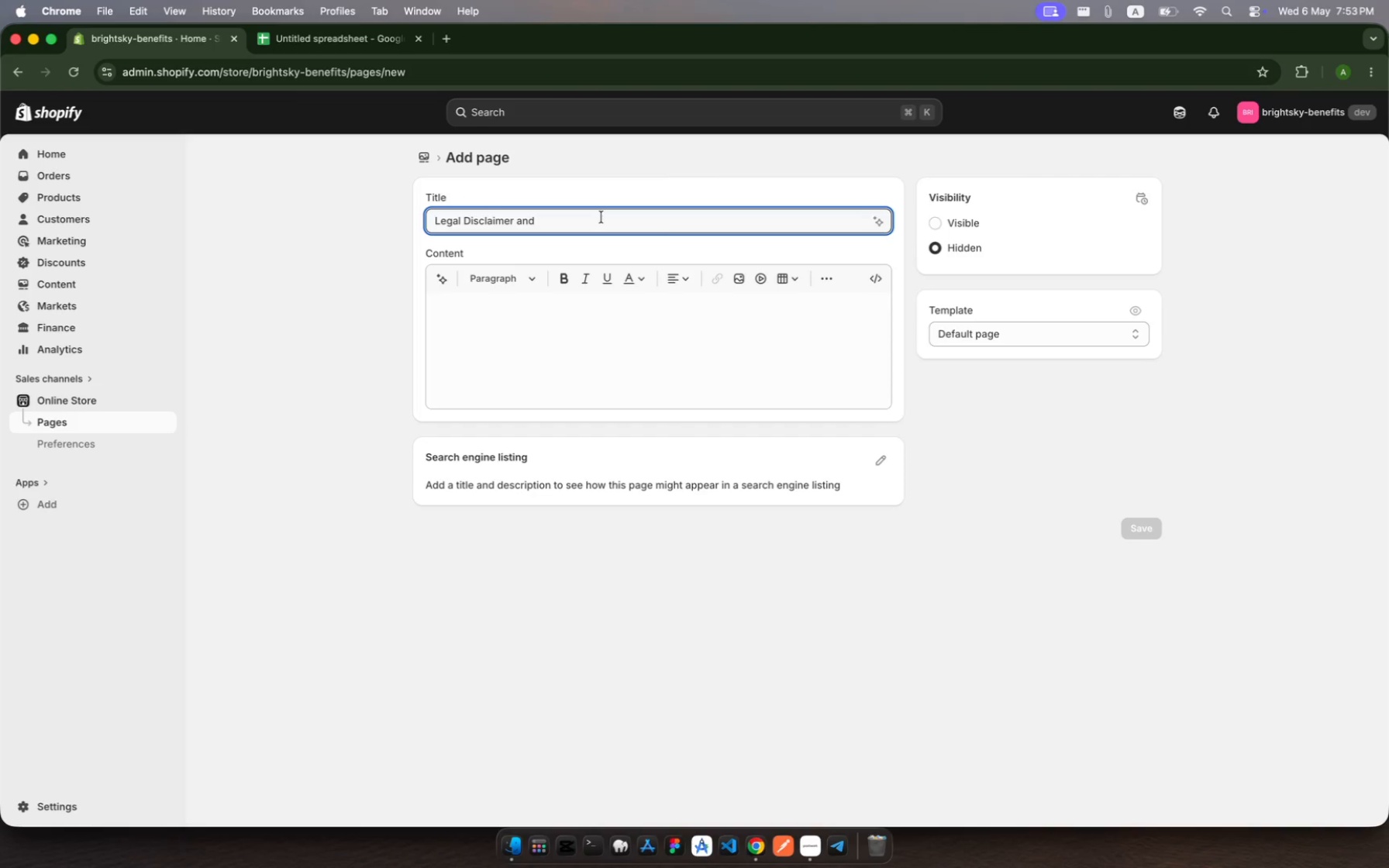 
left_click([601, 217])
 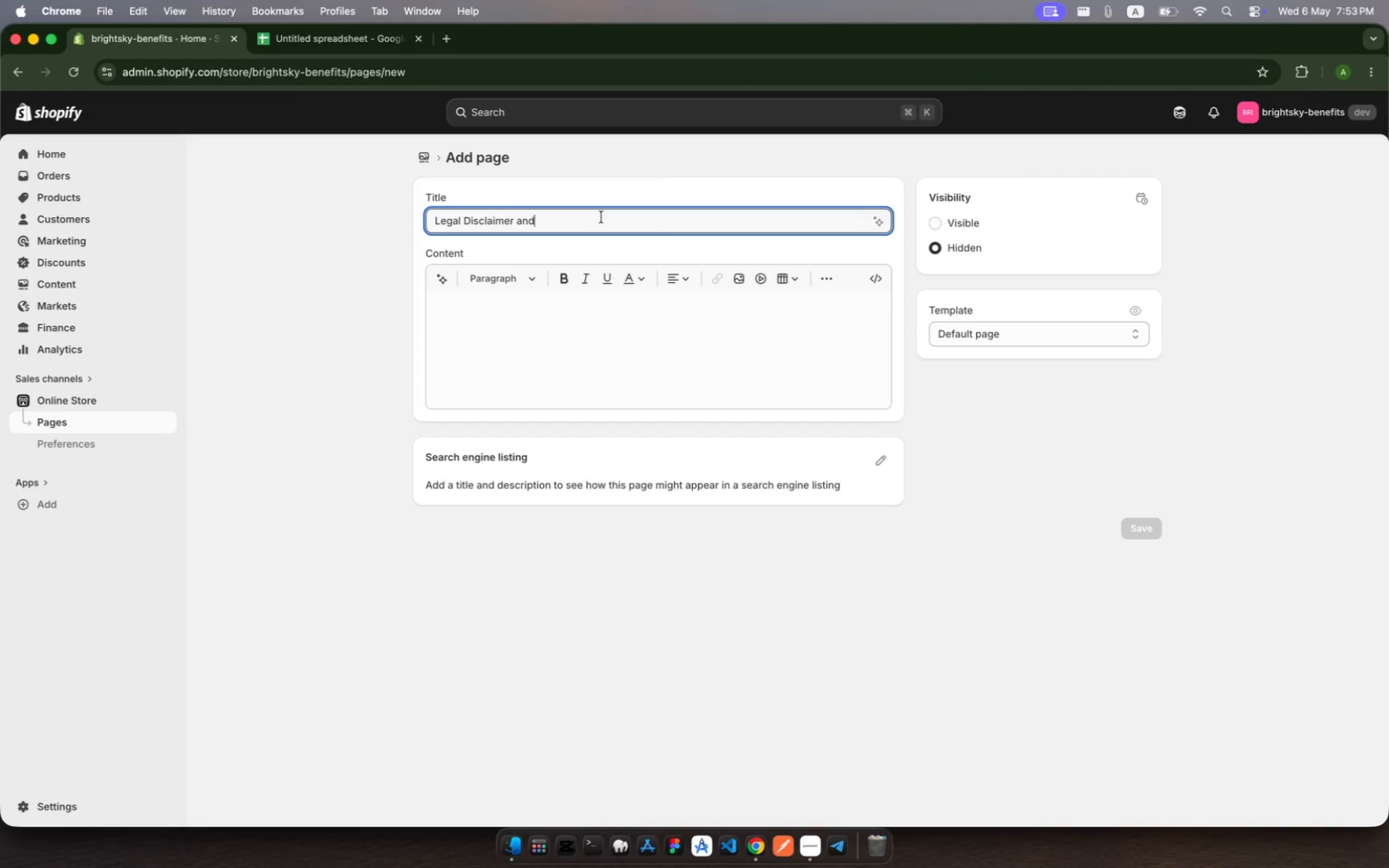 
key(Backspace)
key(Backspace)
key(Backspace)
type(& services ad)
key(Backspace)
type(grww=)
key(Backspace)
key(Backspace)
key(Backspace)
type(ww)
key(Backspace)
key(Backspace)
type(q)
key(Backspace)
type(eement)
 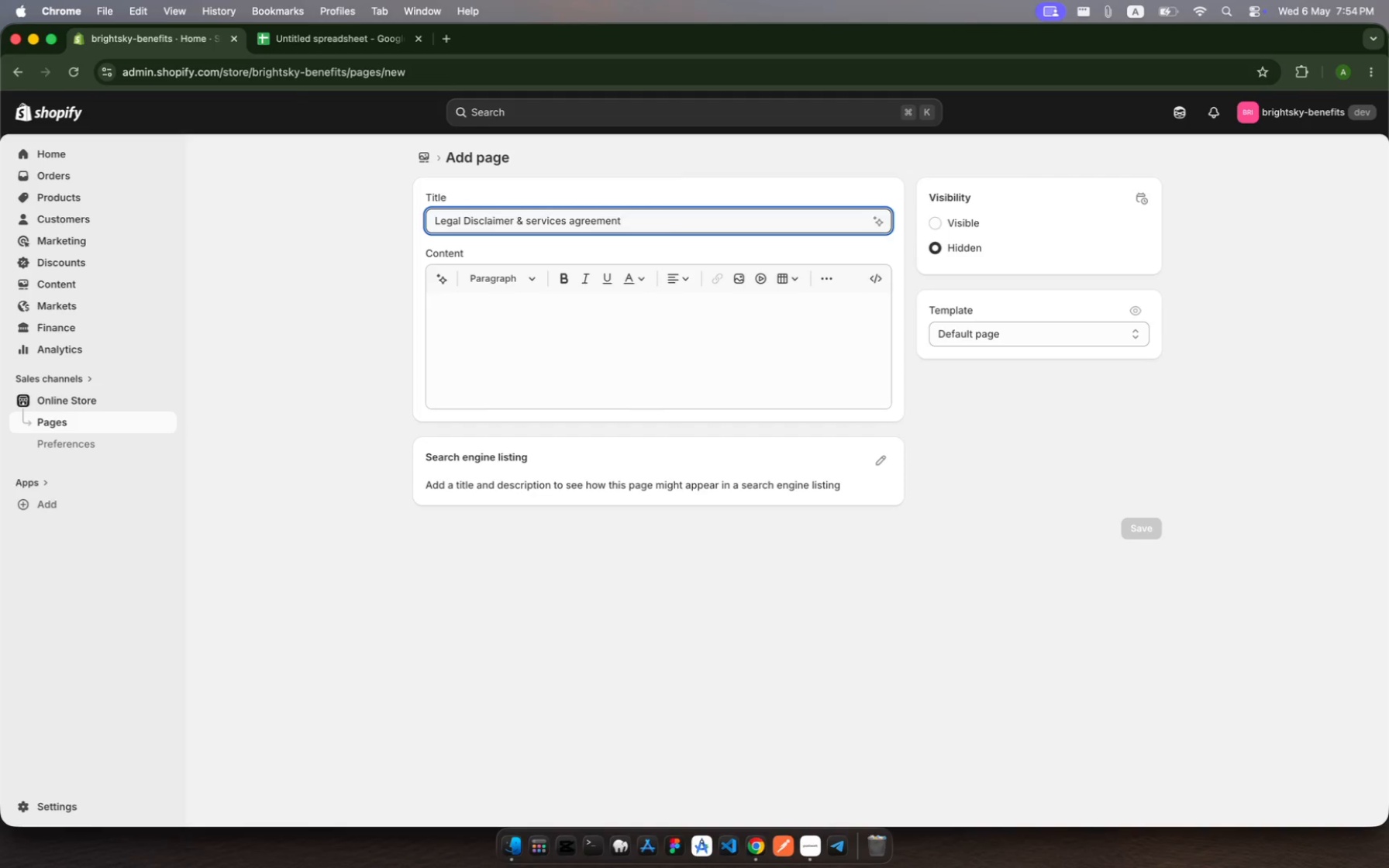 
wait(7.37)
 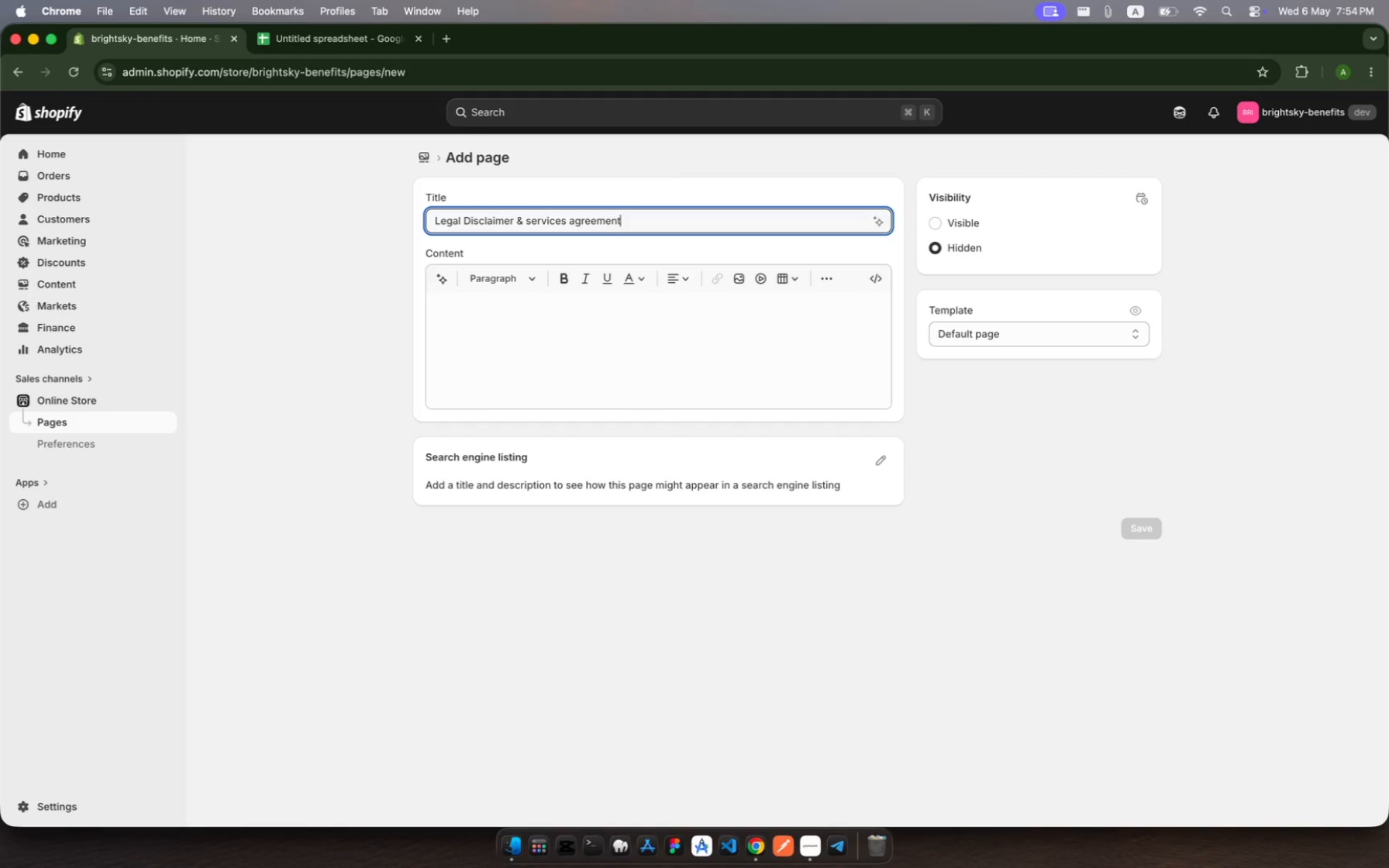 
left_click([584, 332])
 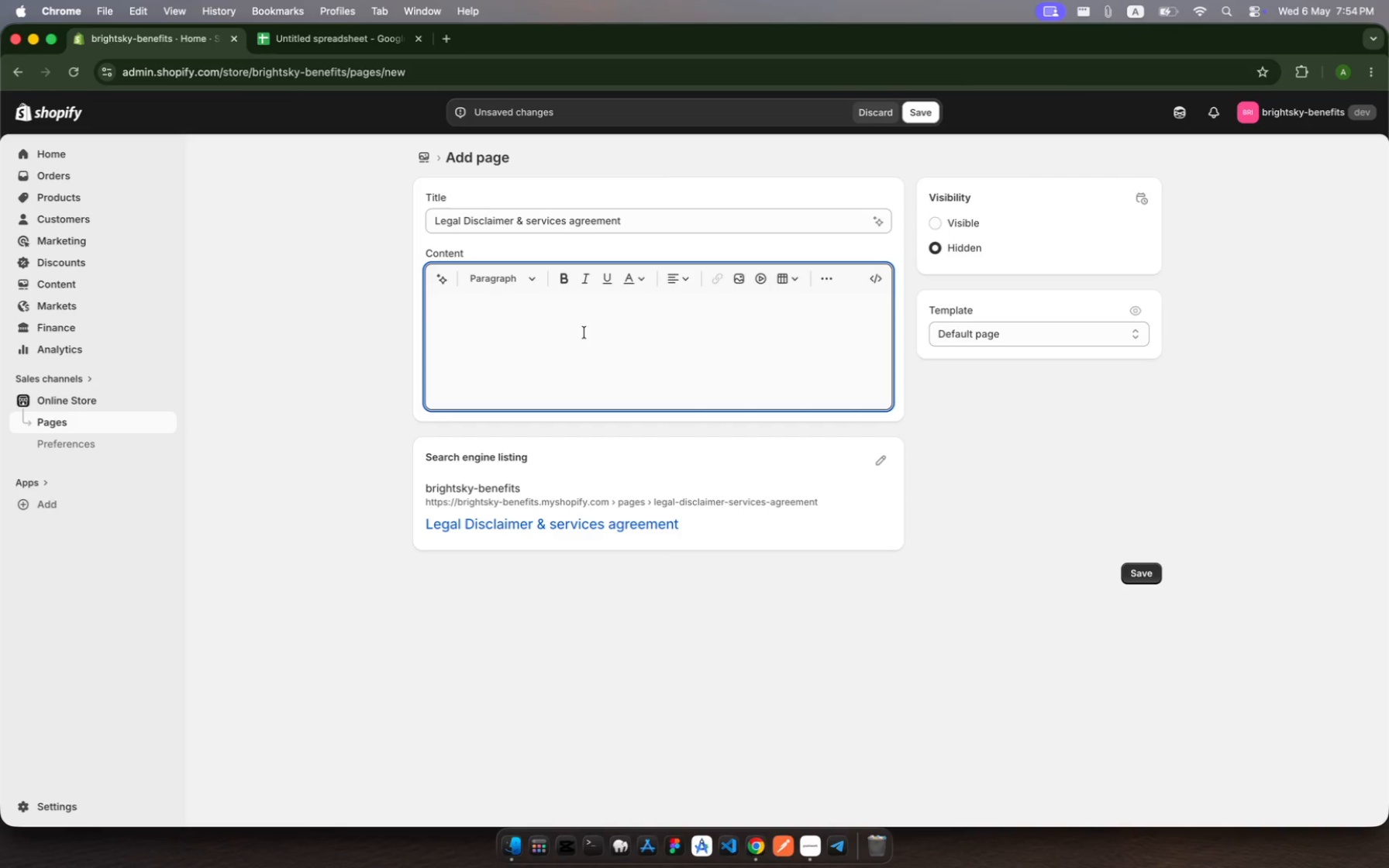 
wait(8.09)
 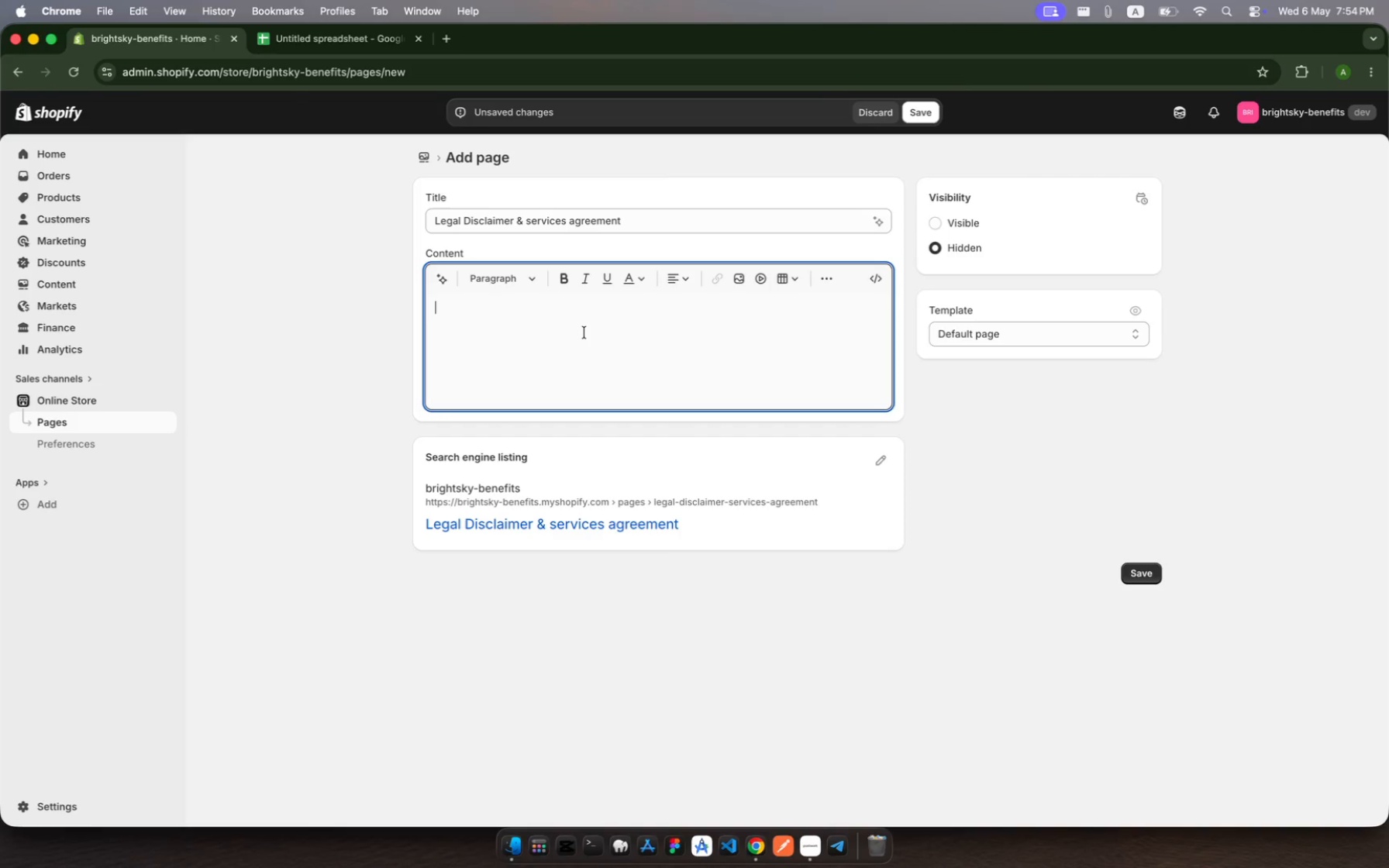 
type(Bright Sky Benefit Provides)
 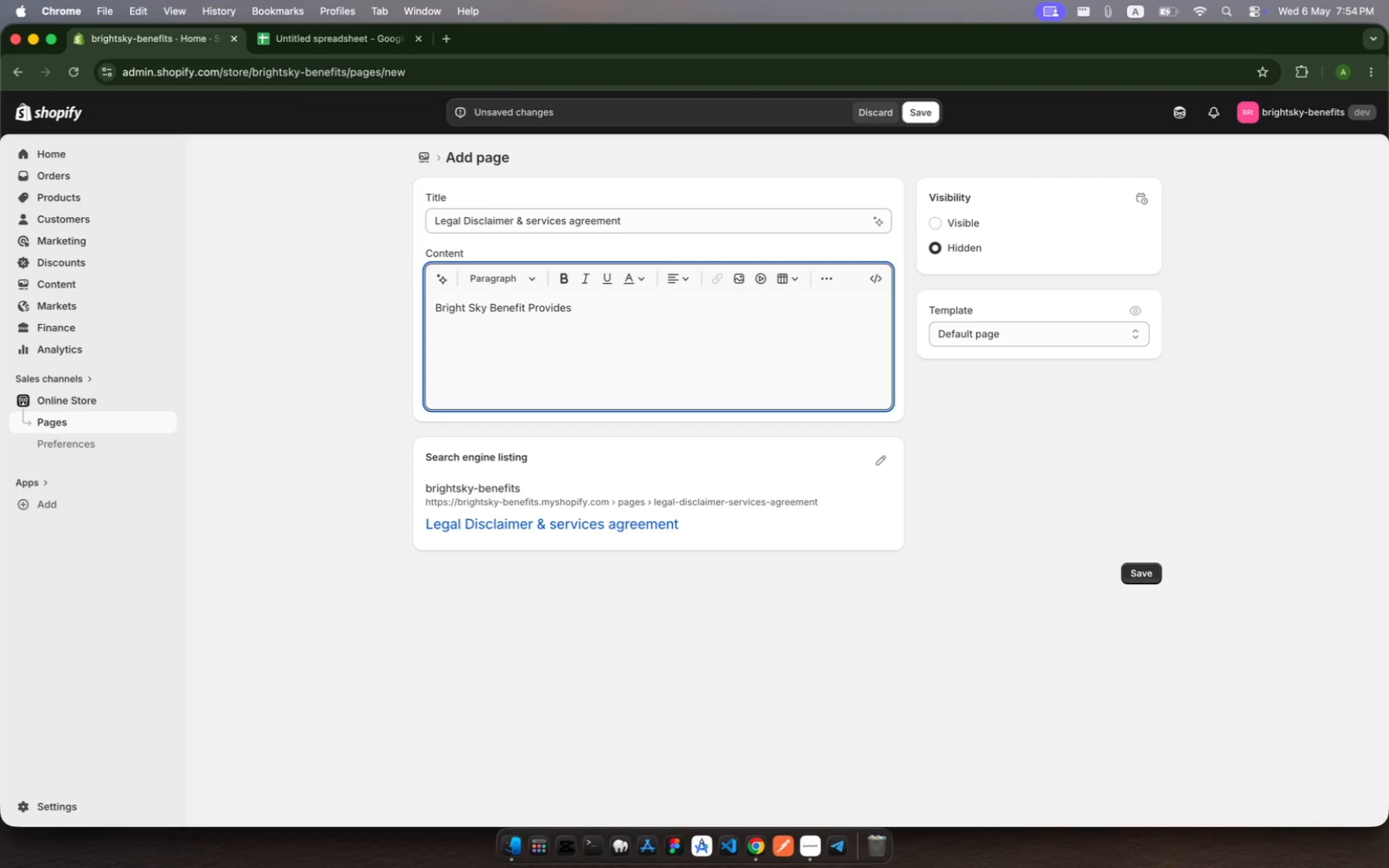 
wait(6.55)
 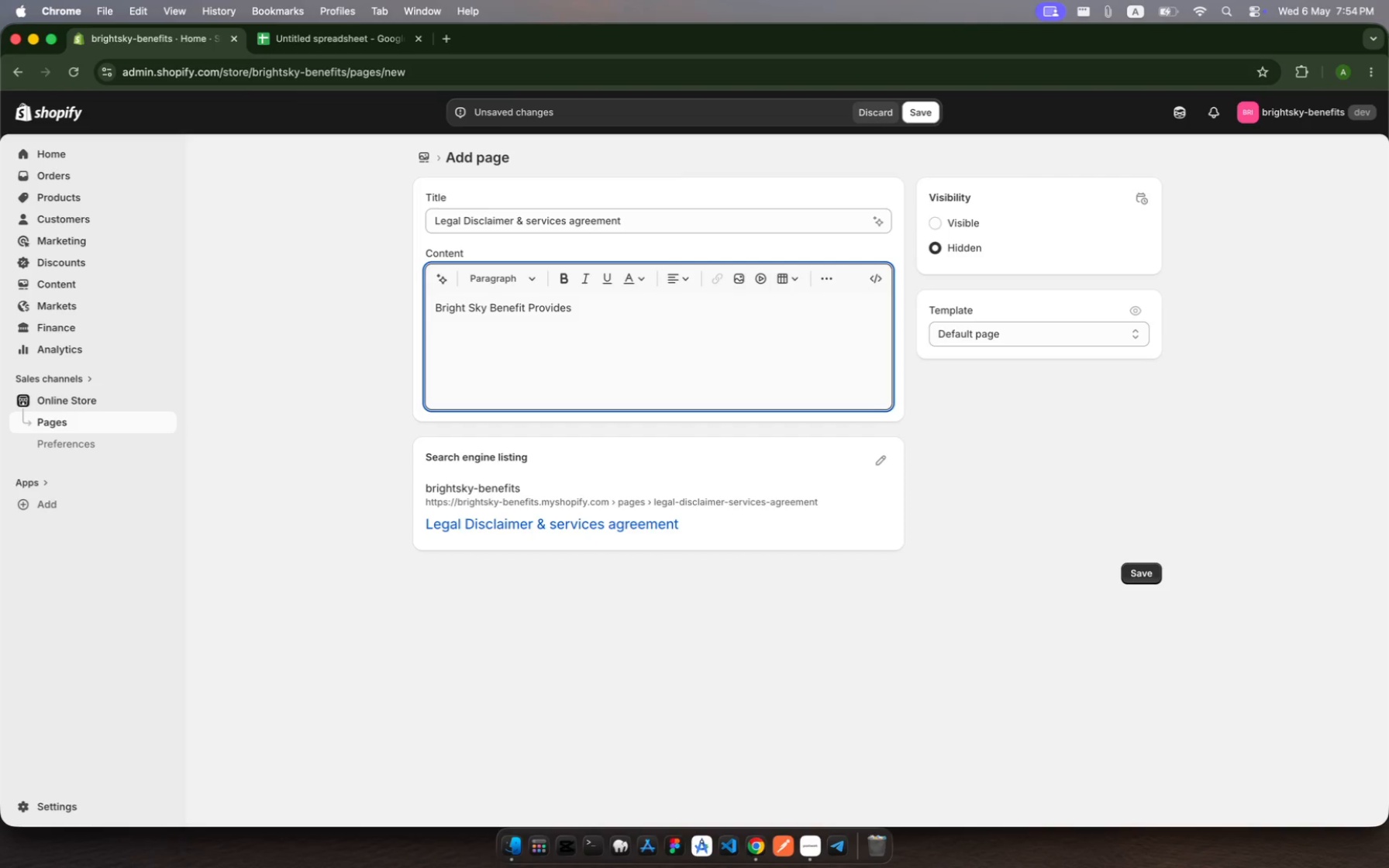 
type( professional insurance Consultation)
 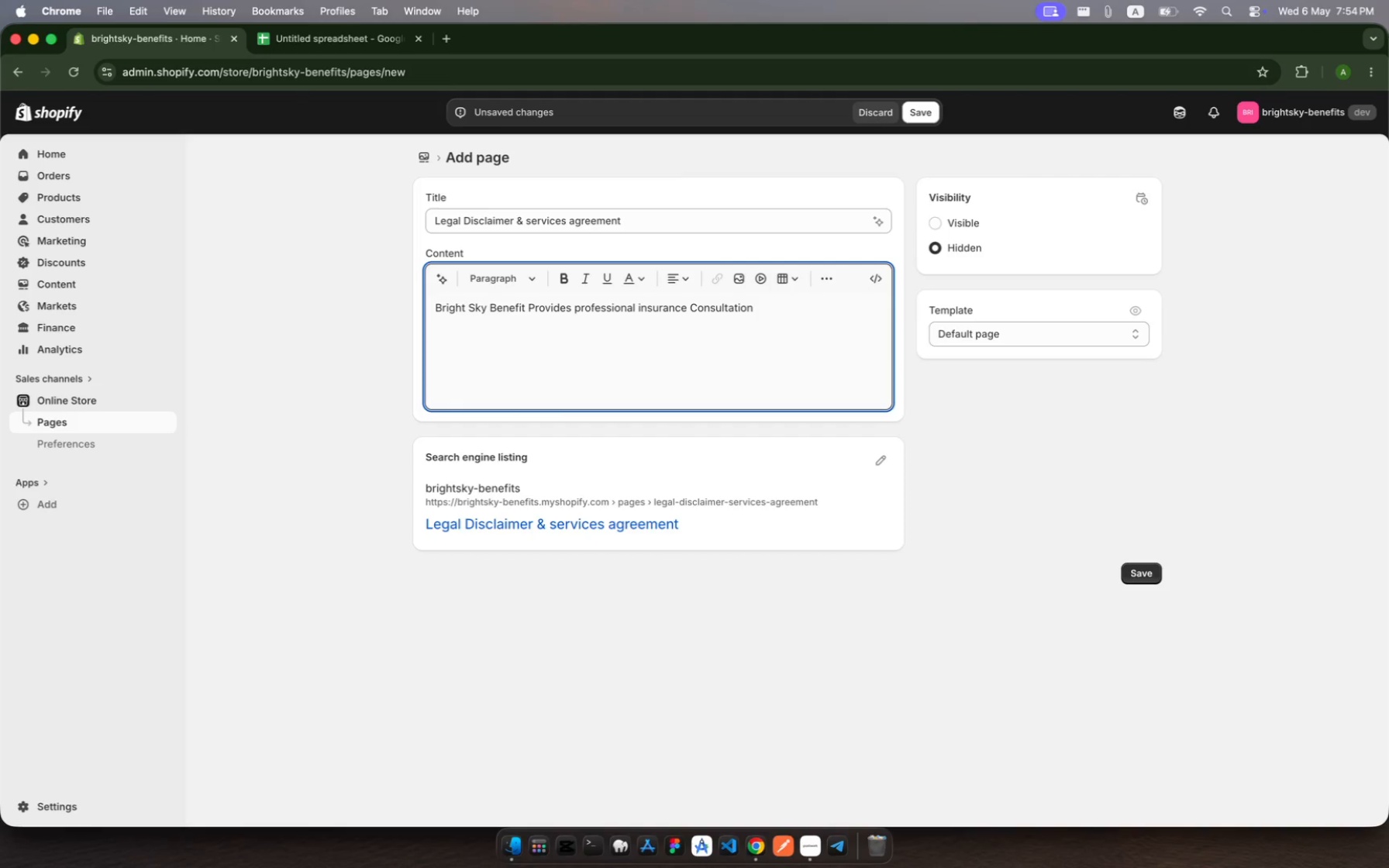 
wait(6.46)
 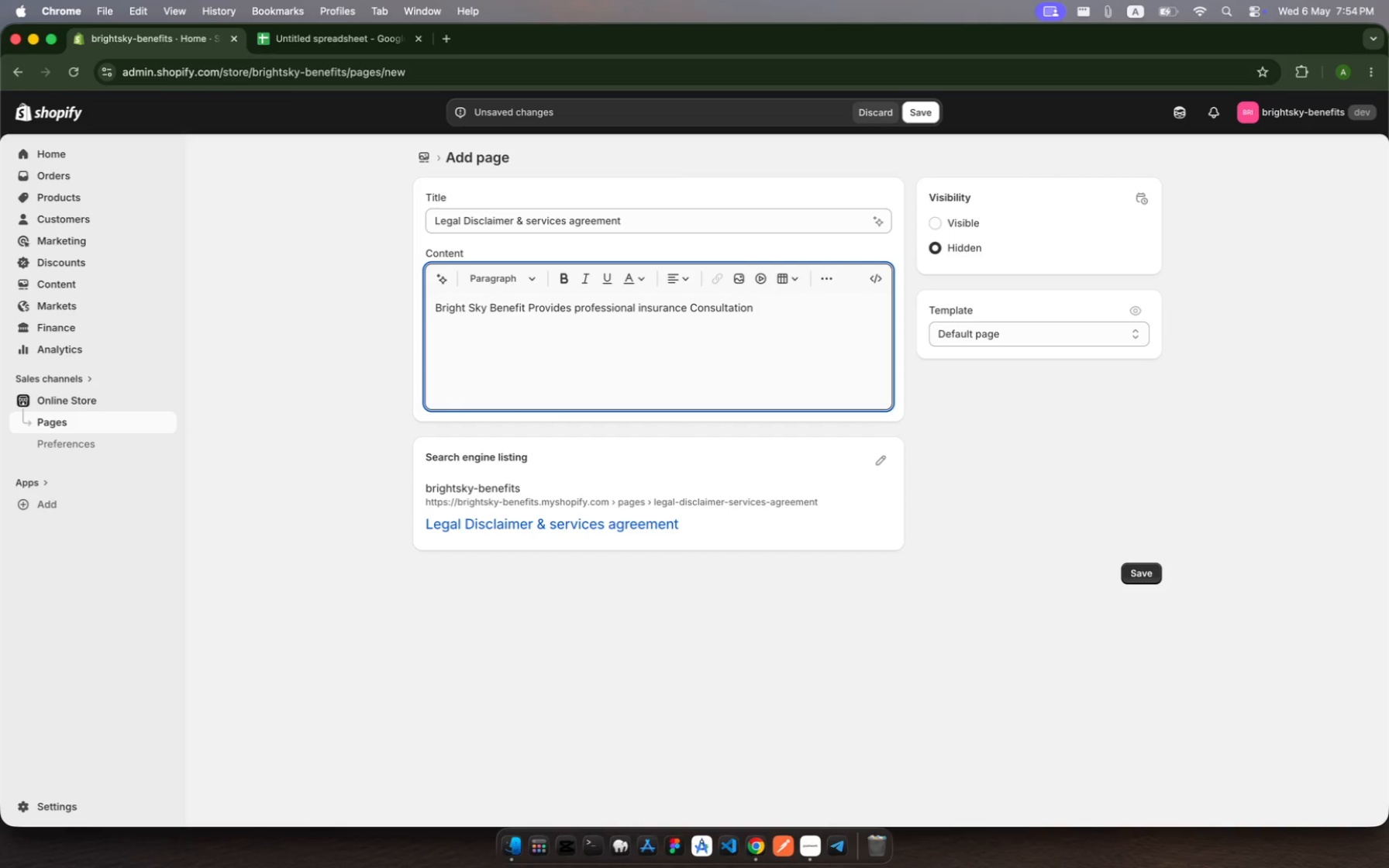 
type( Services)
 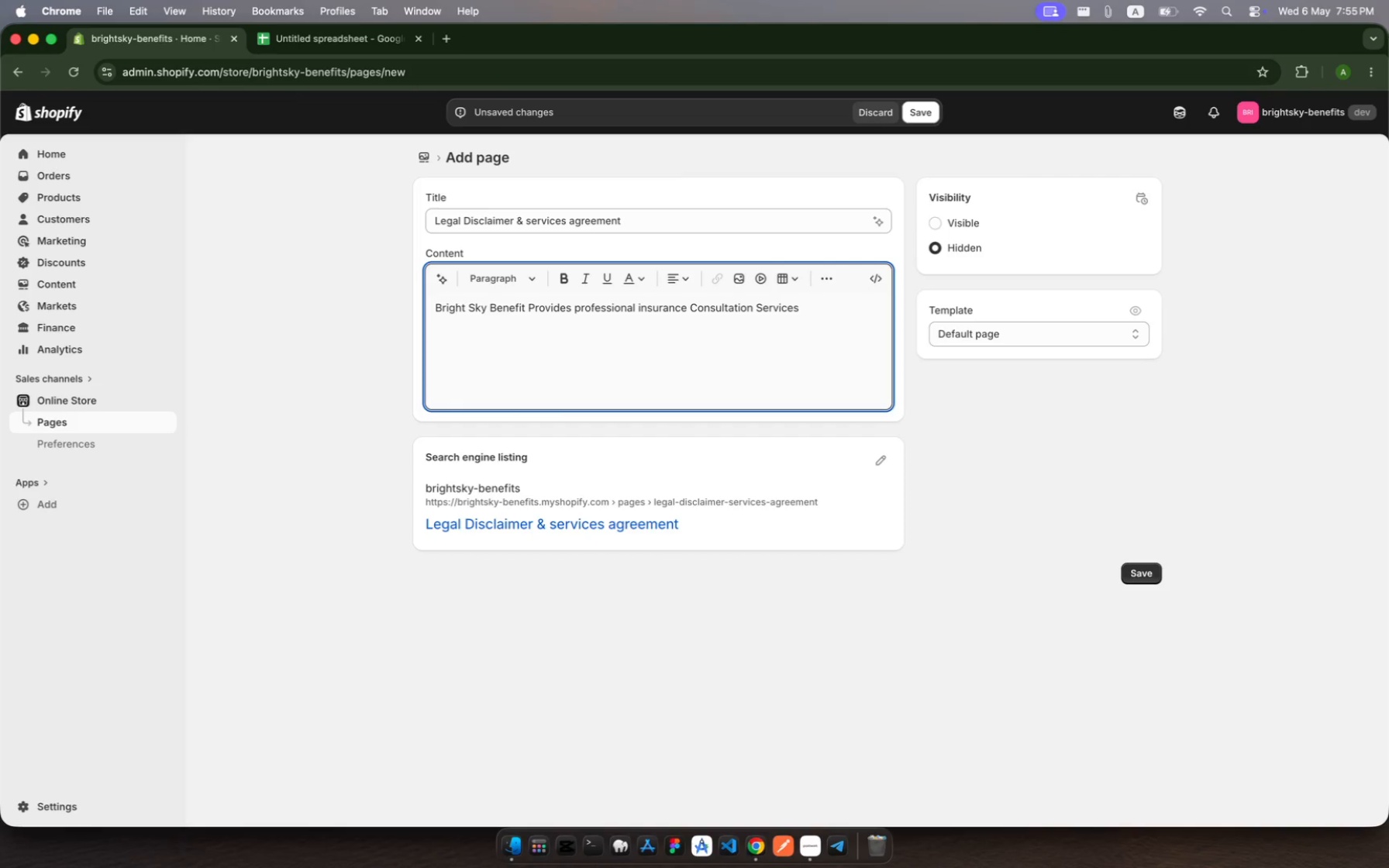 
wait(8.79)
 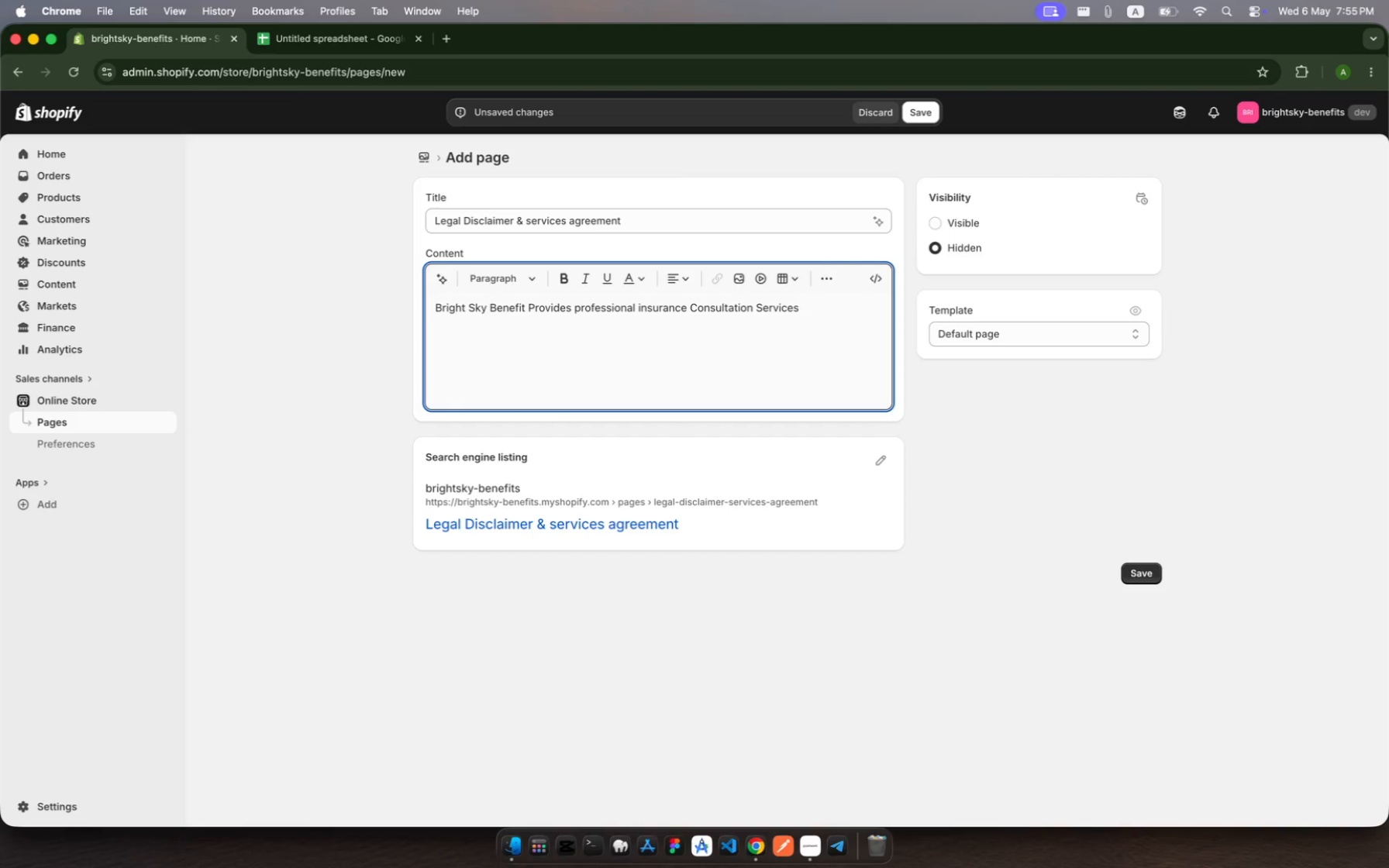 
type(. Conducted by )
 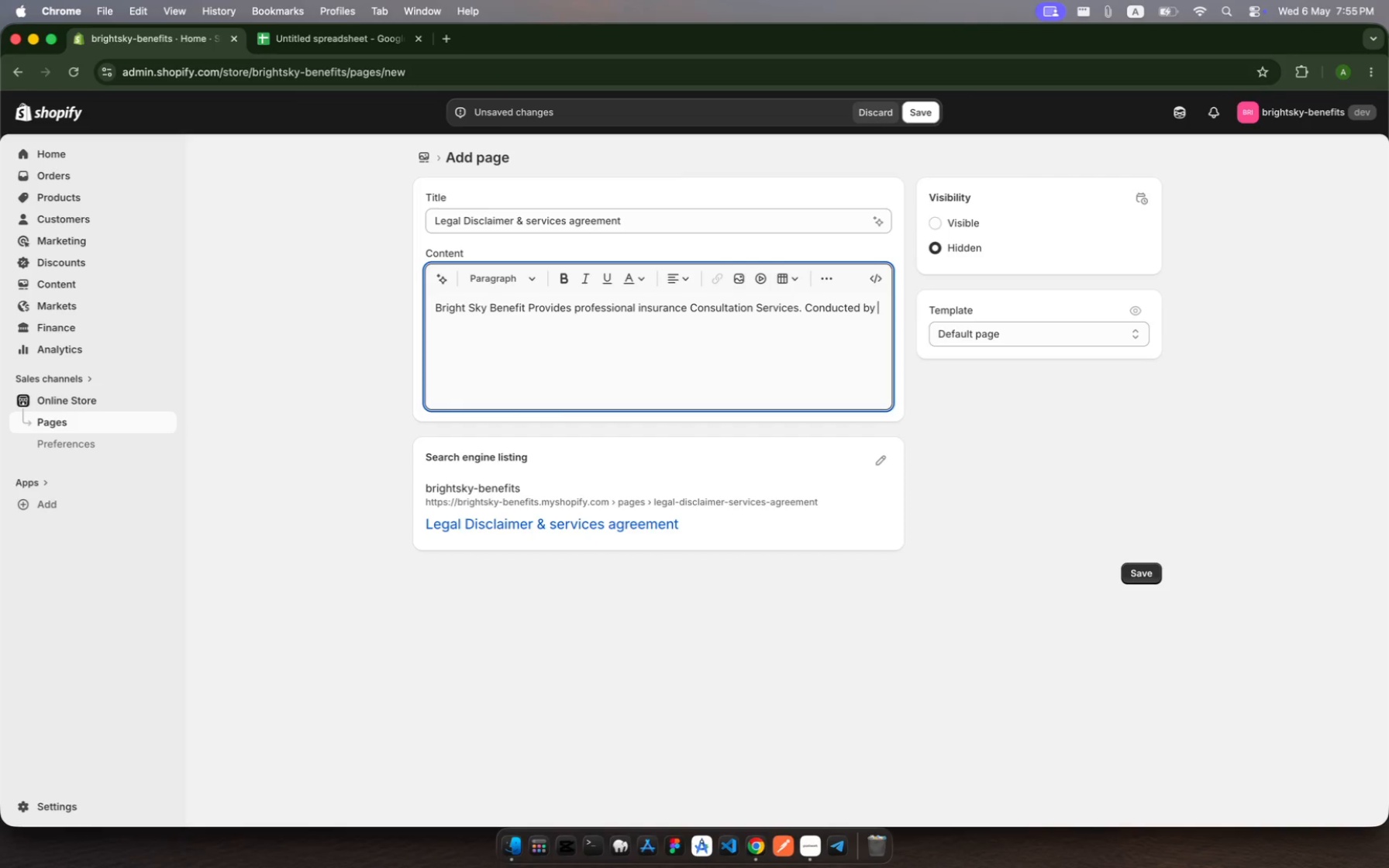 
type(Licenced i)
 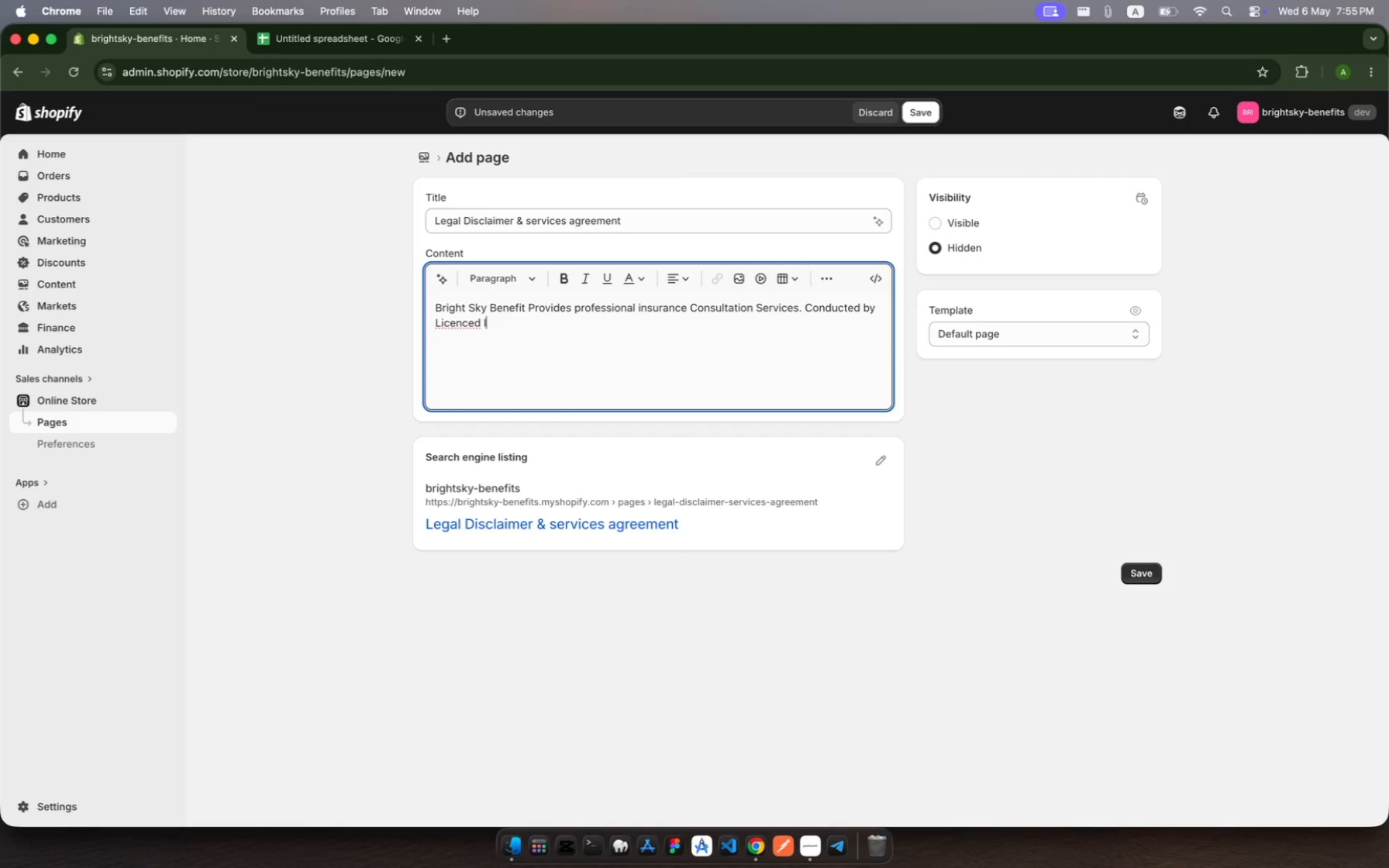 
hold_key(key=CapsLock, duration=0.32)
 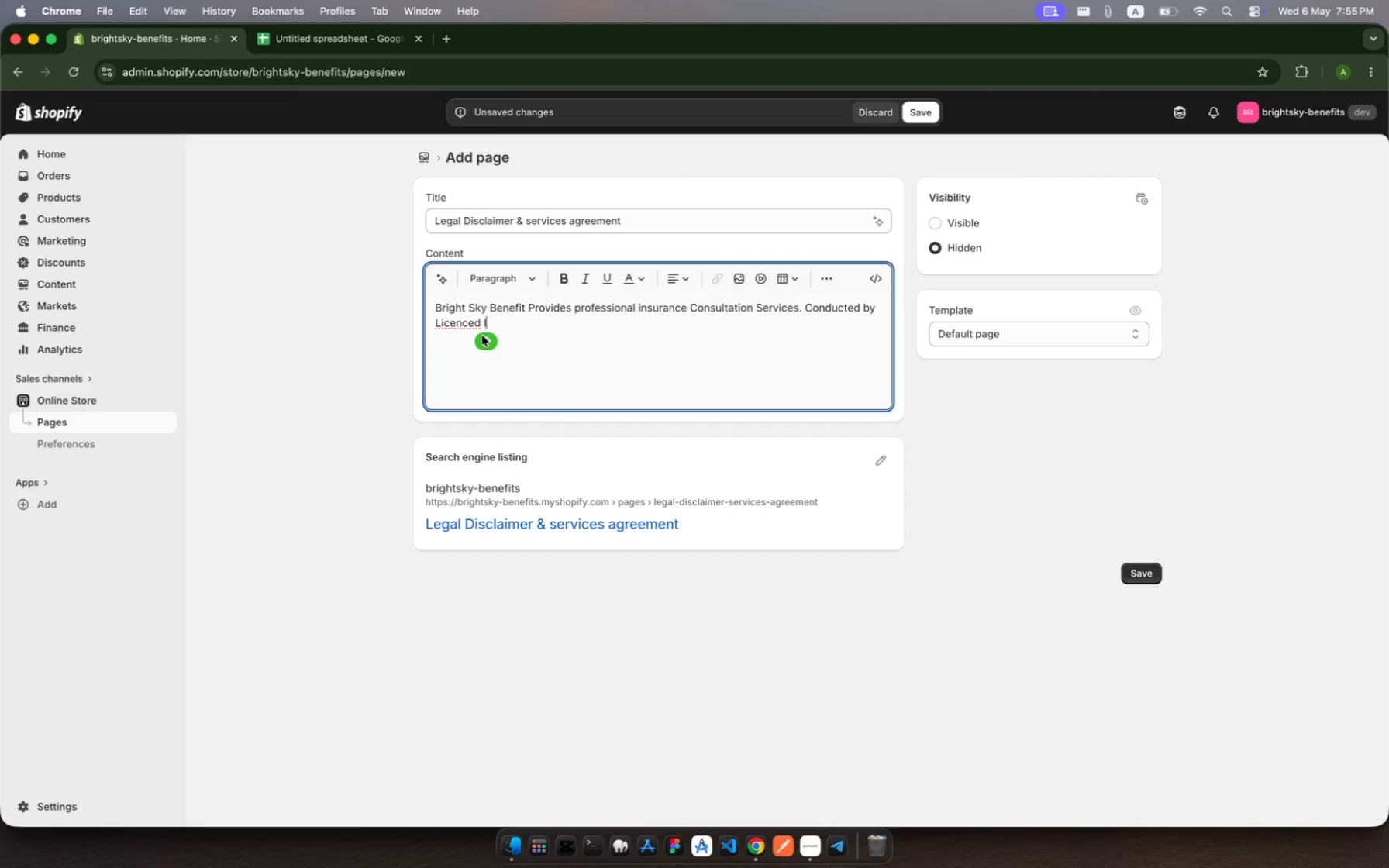 
wait(7.88)
 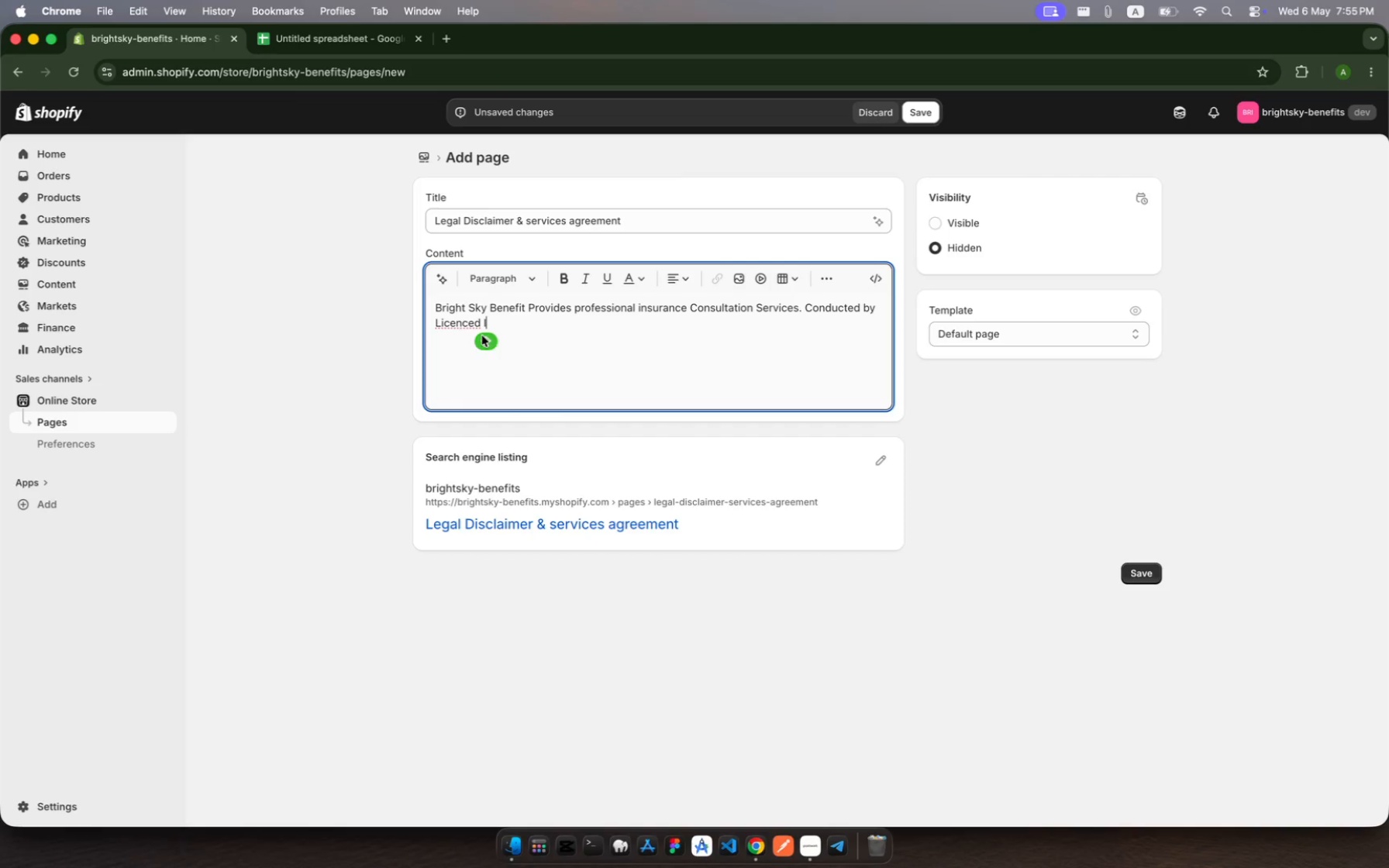 
left_click([446, 319])
 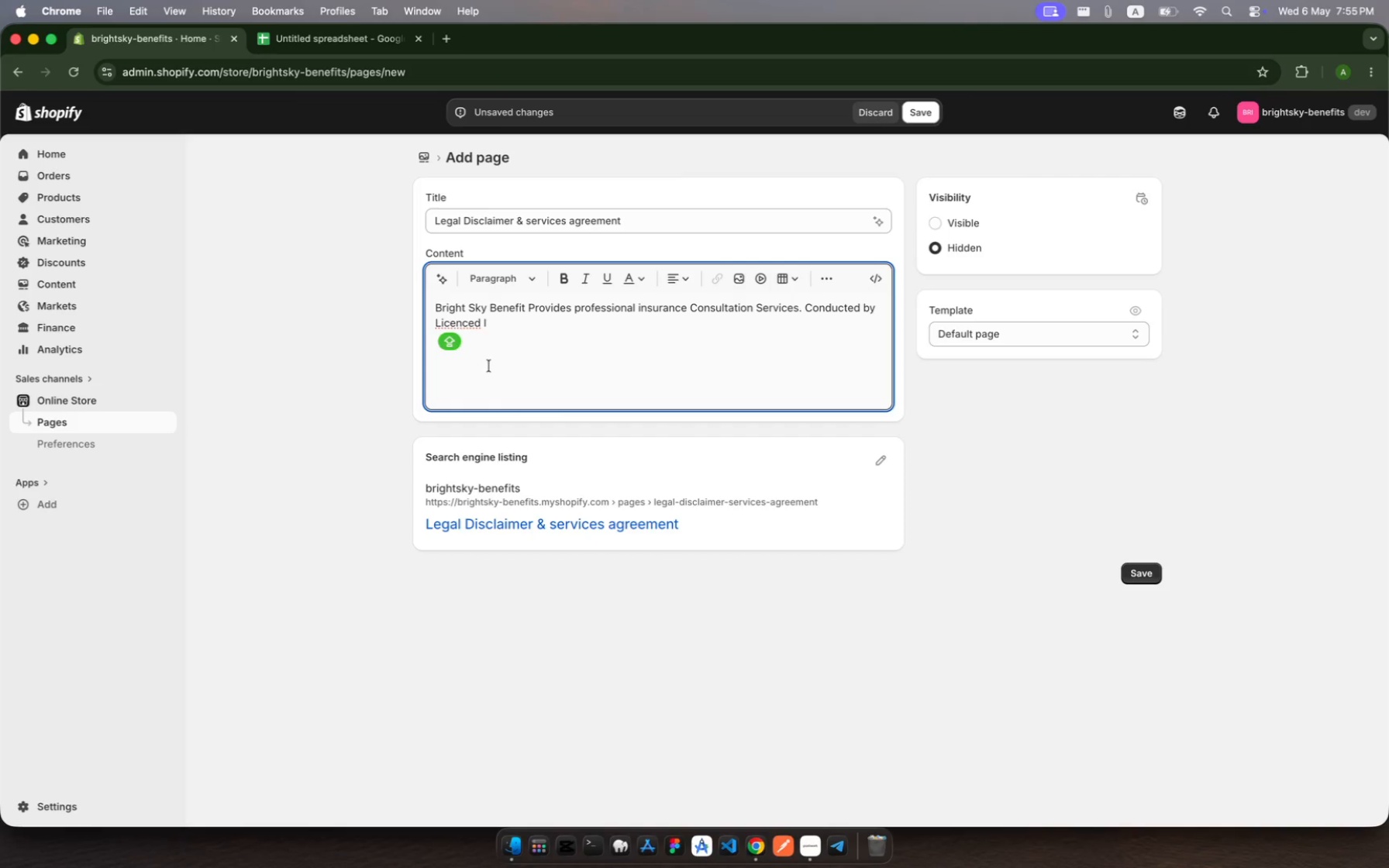 
wait(5.05)
 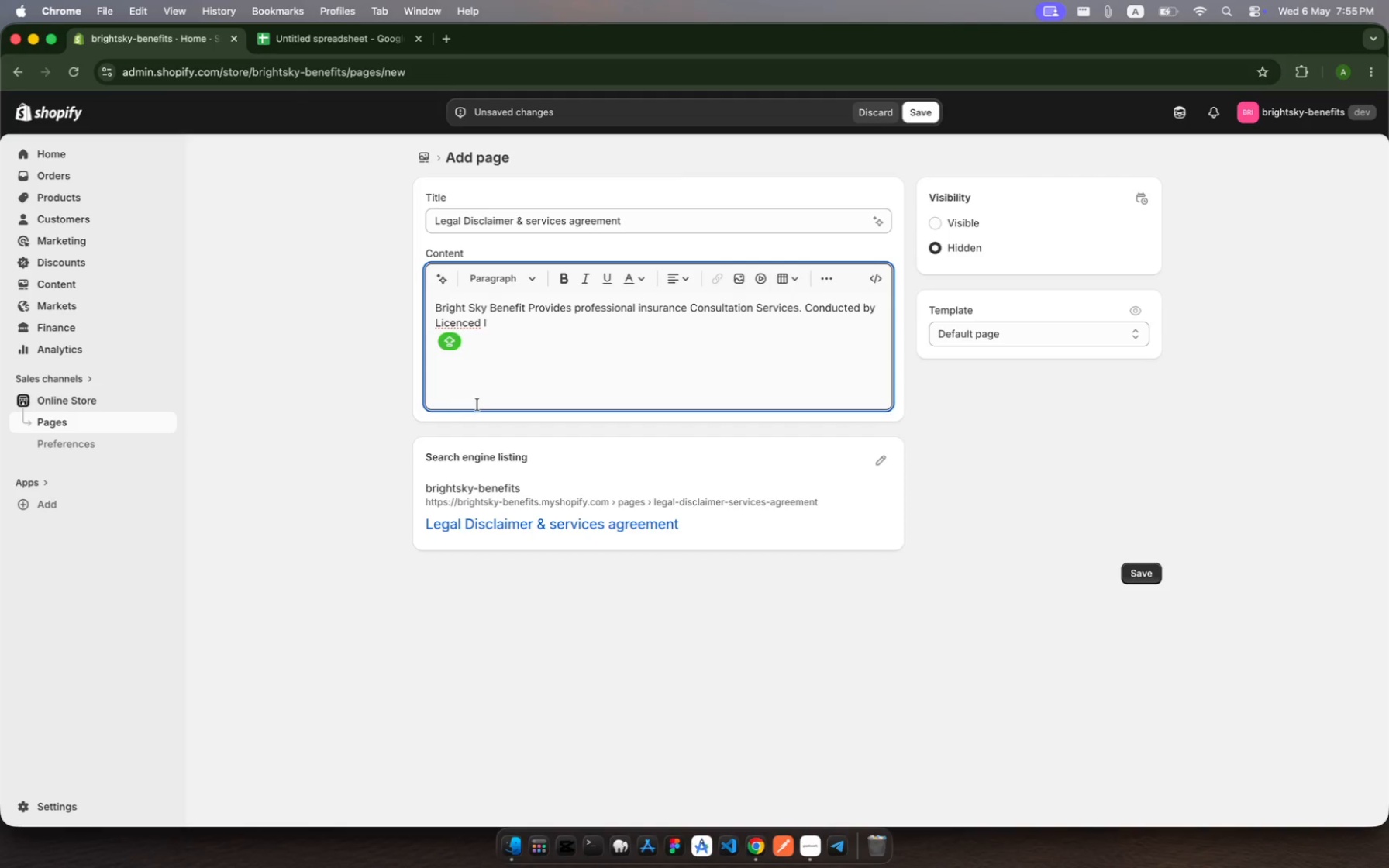 
left_click([467, 324])
 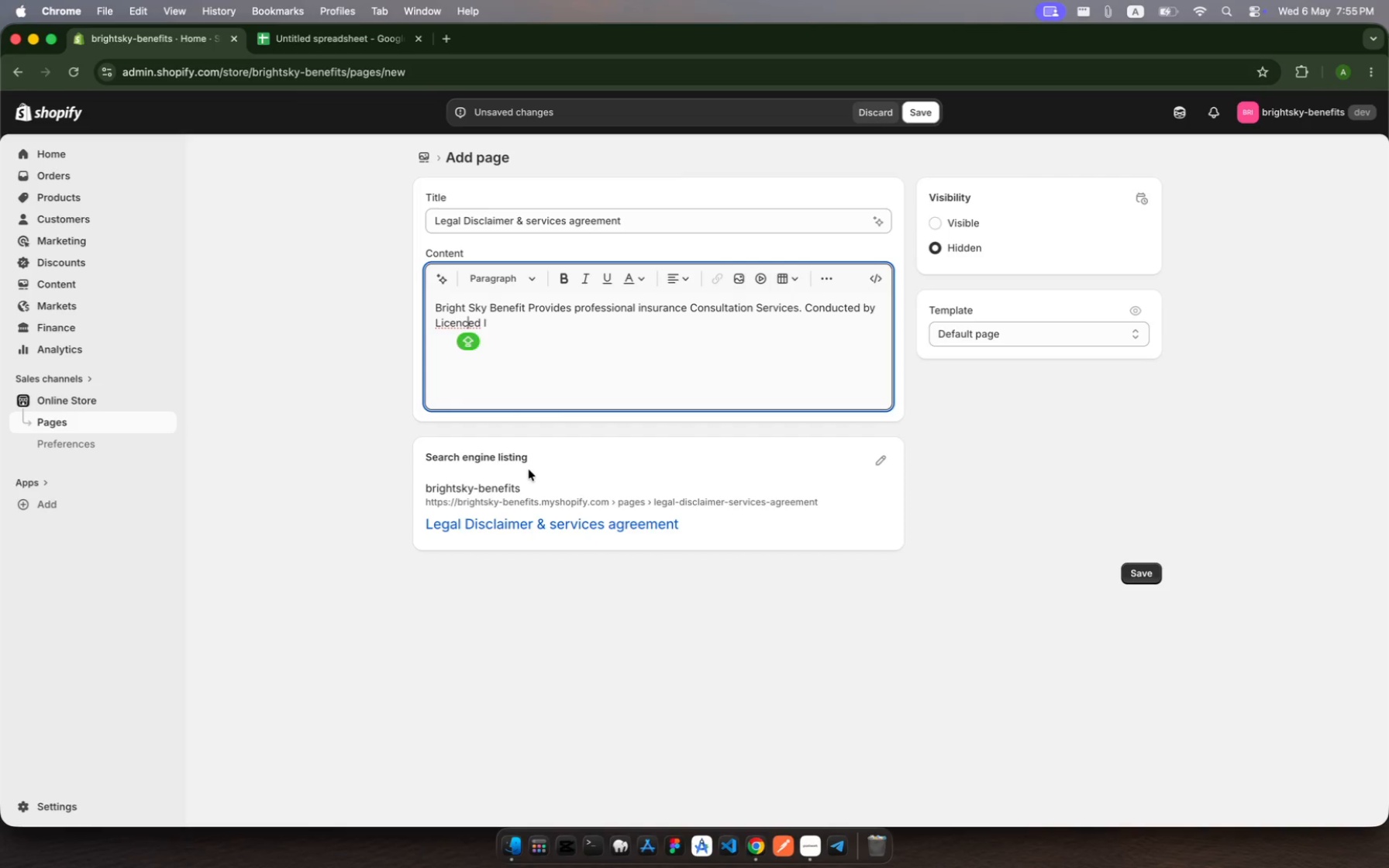 
key(Backspace)
 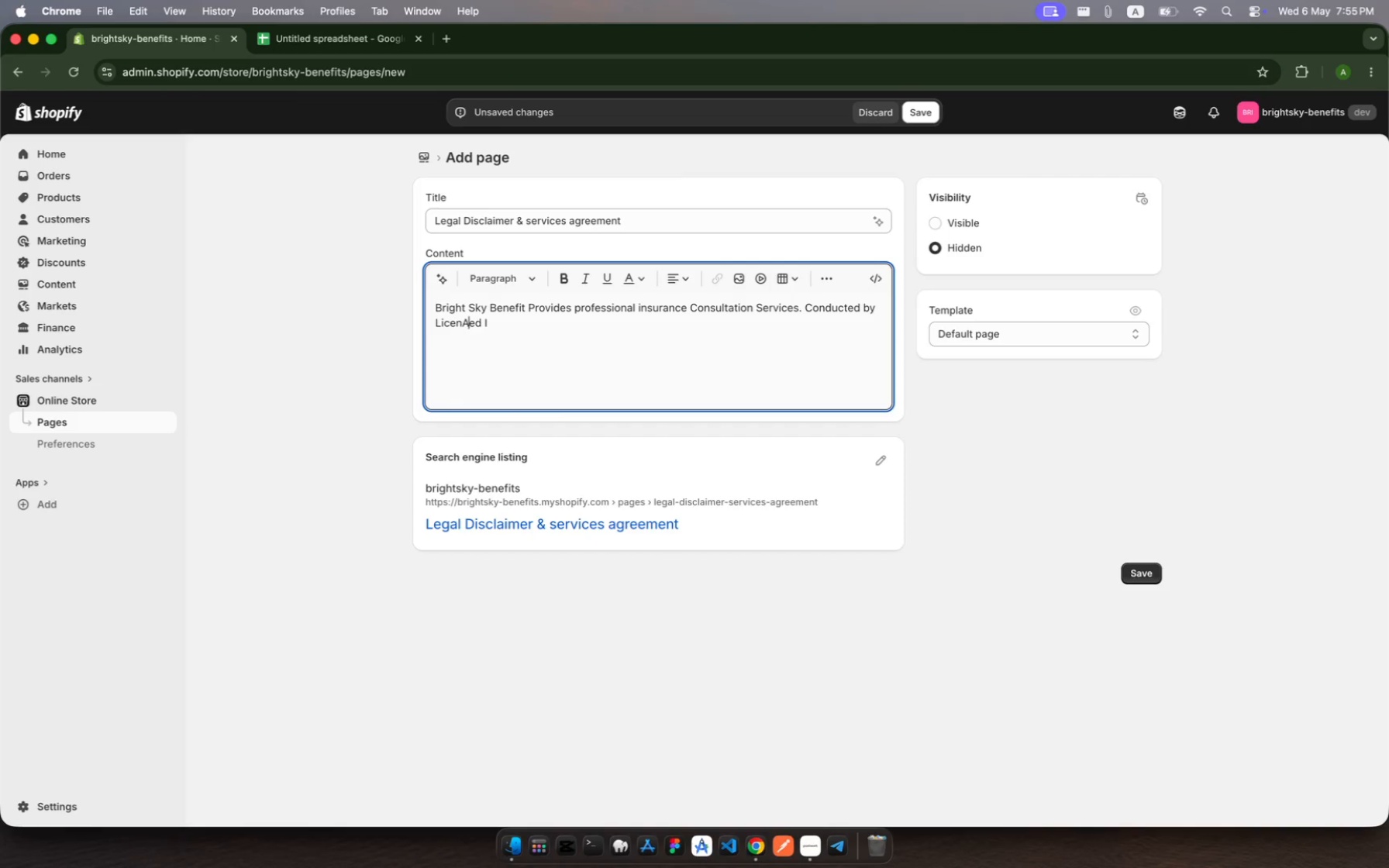 
key(A)
 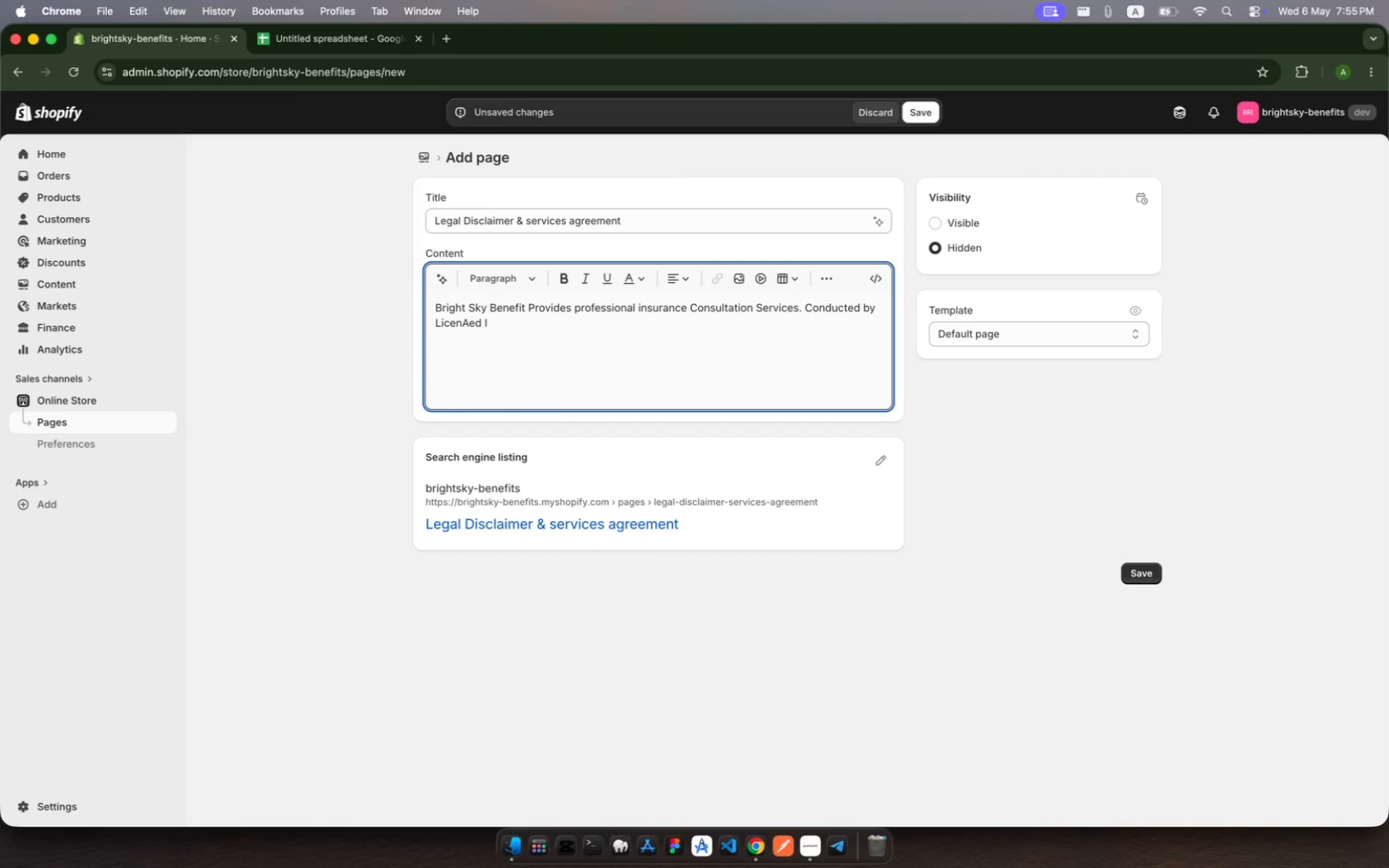 
key(Backspace)
 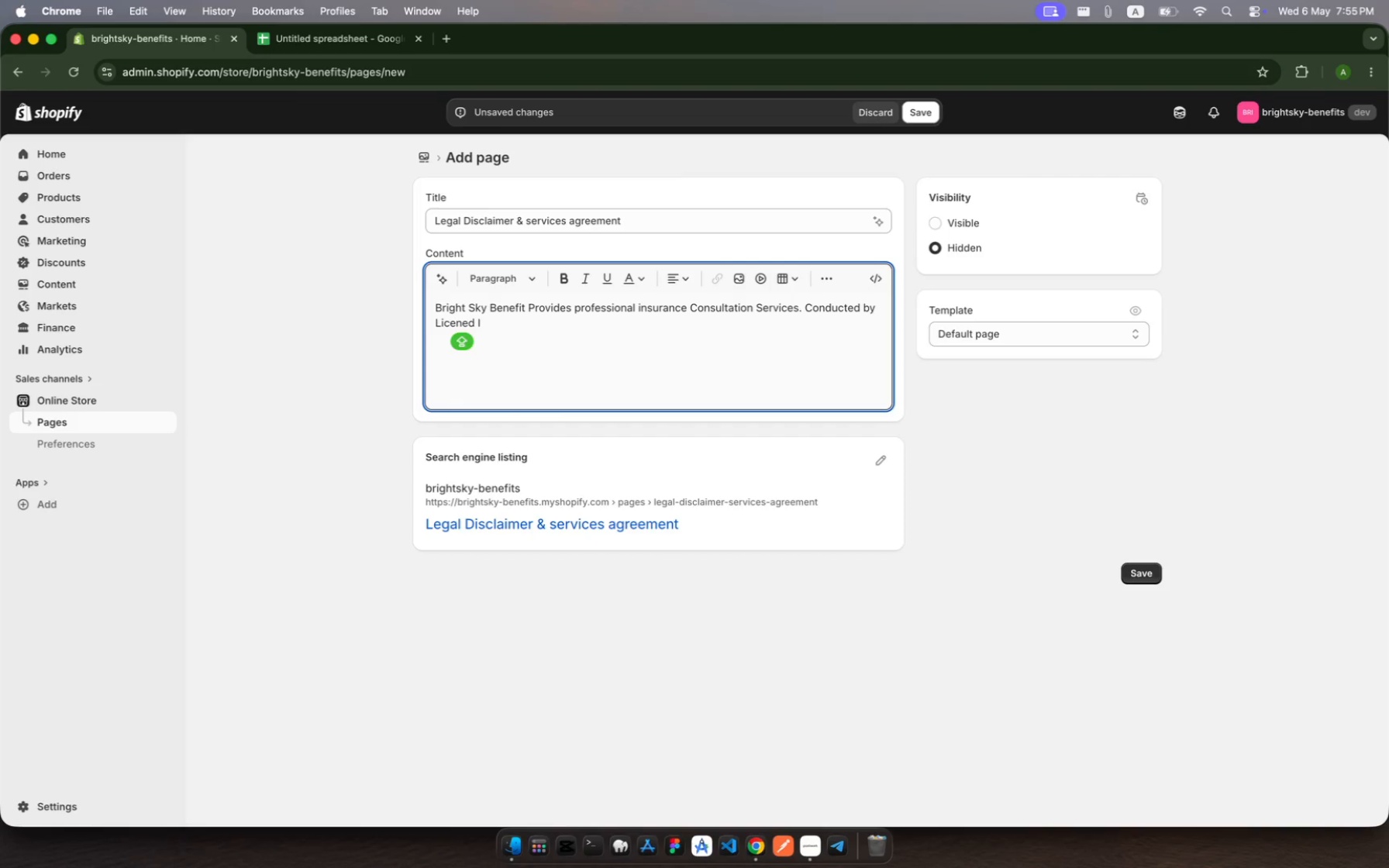 
key(A)
 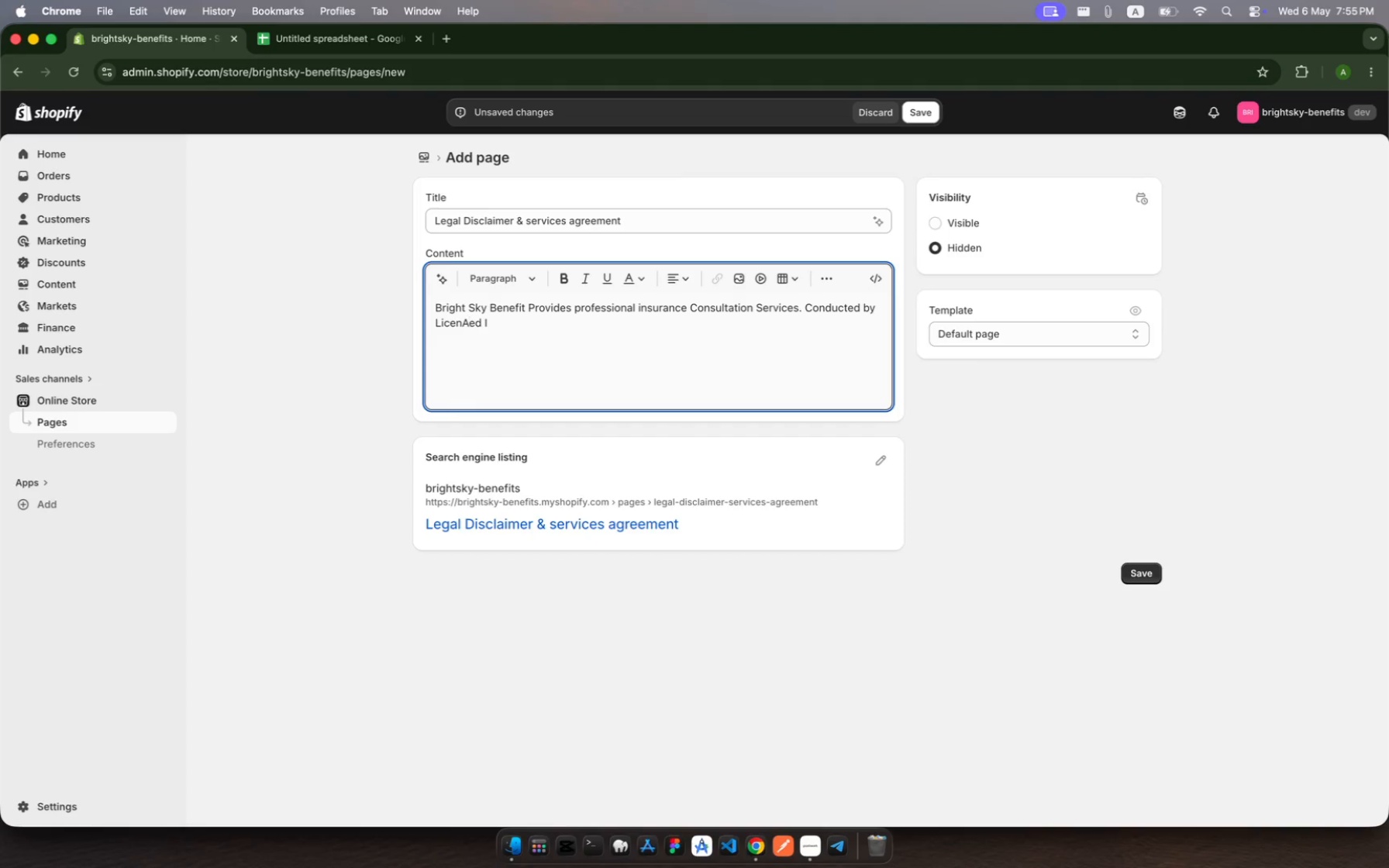 
key(Backspace)
 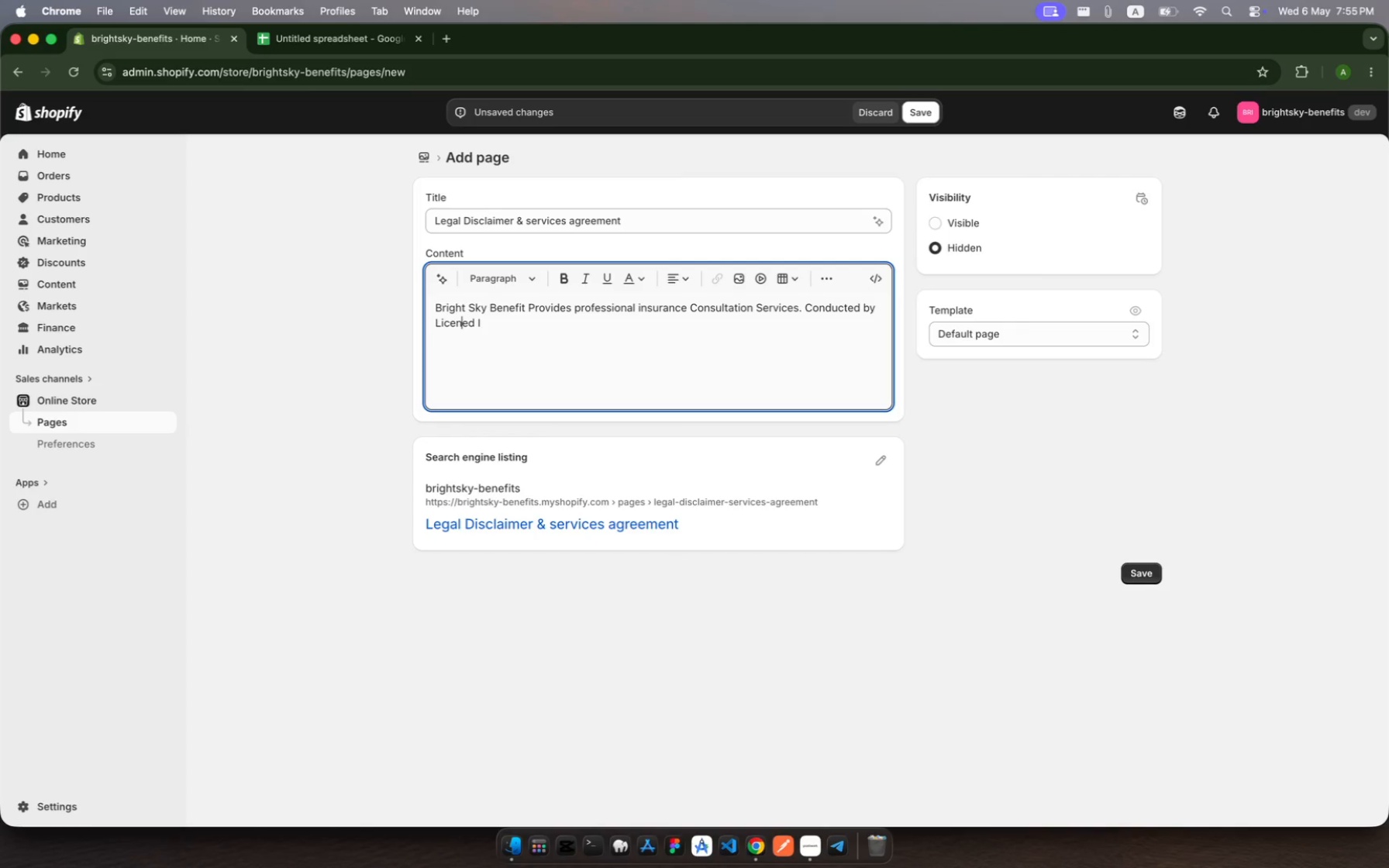 
key(A)
 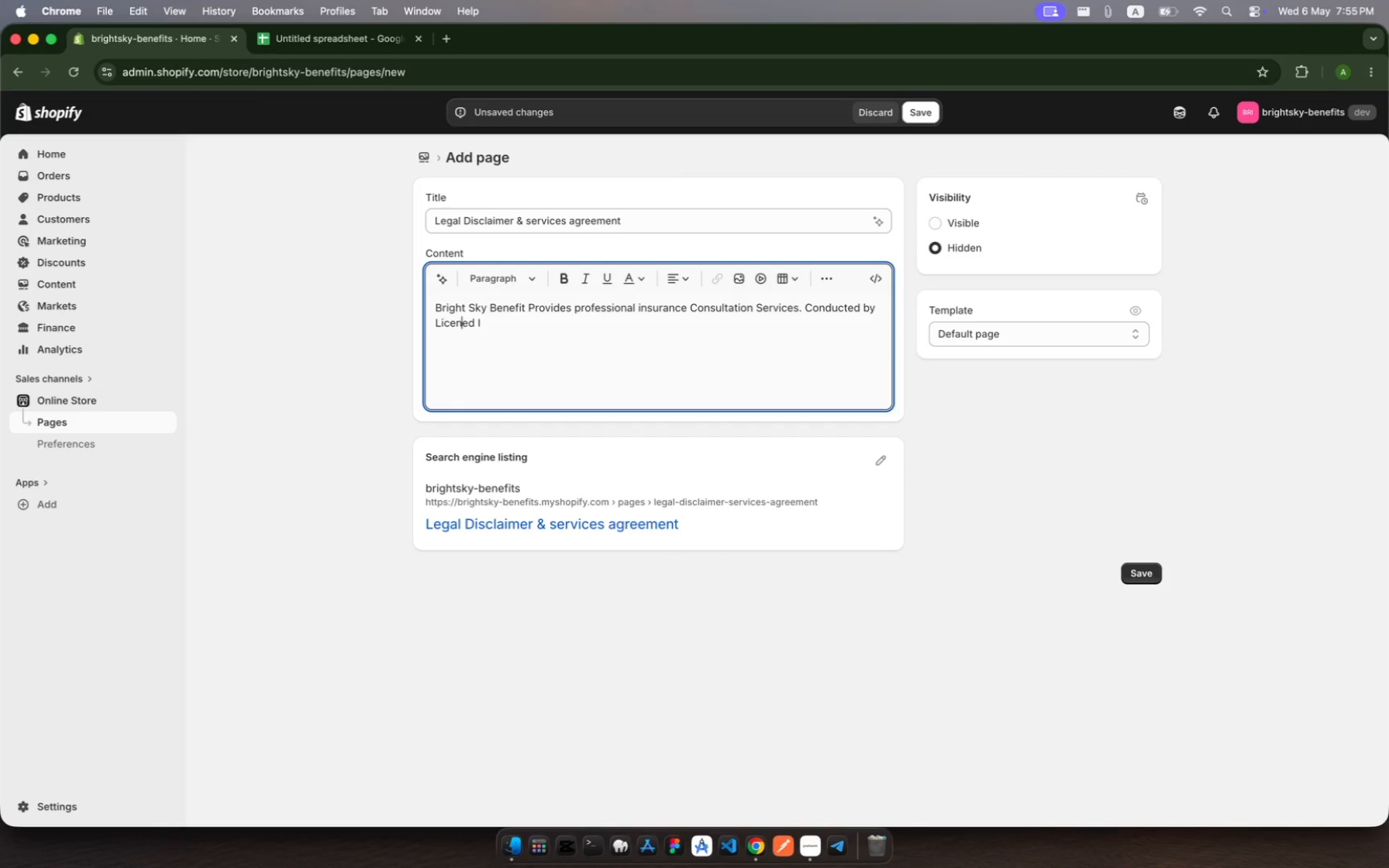 
key(Backspace)
 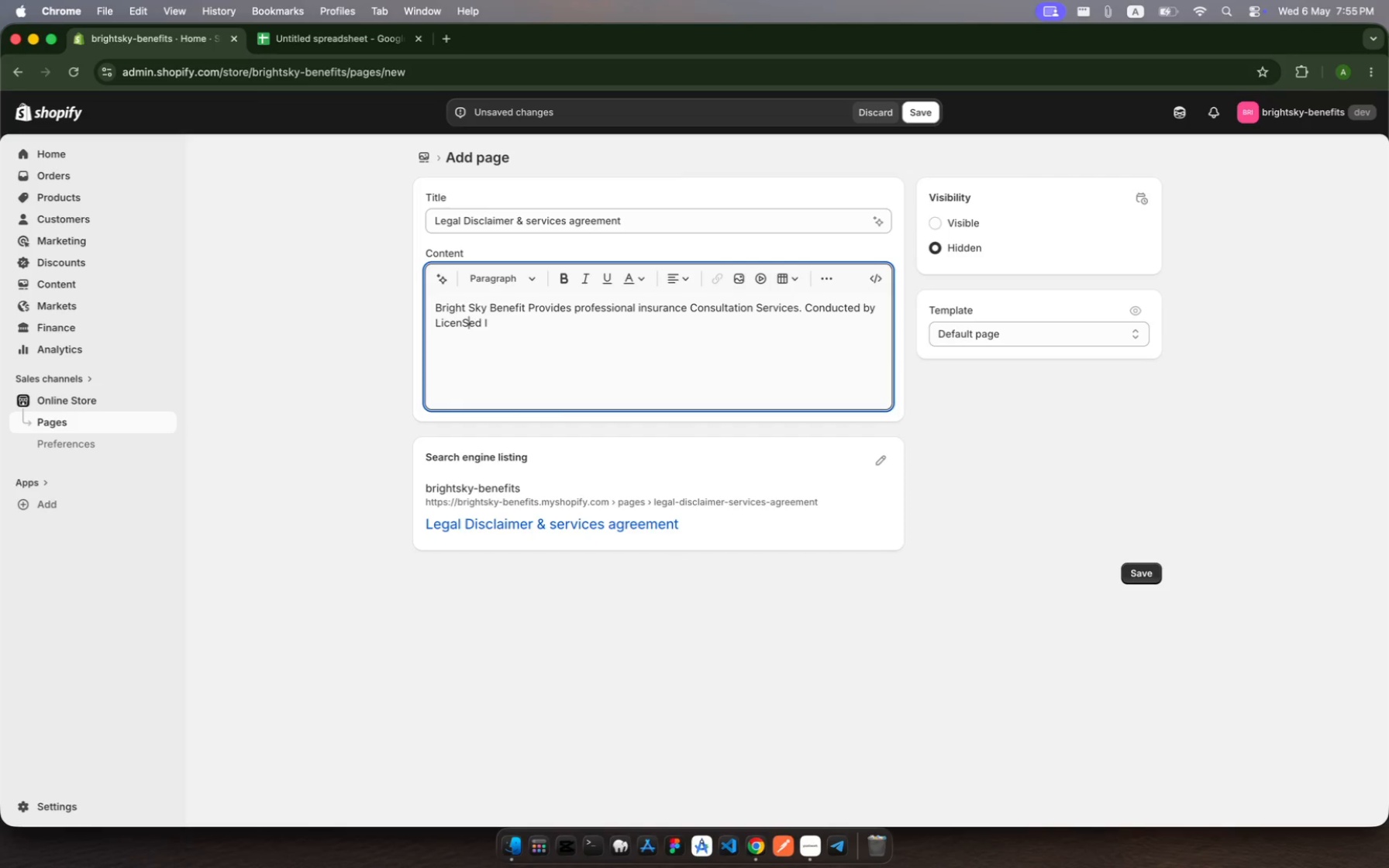 
key(S)
 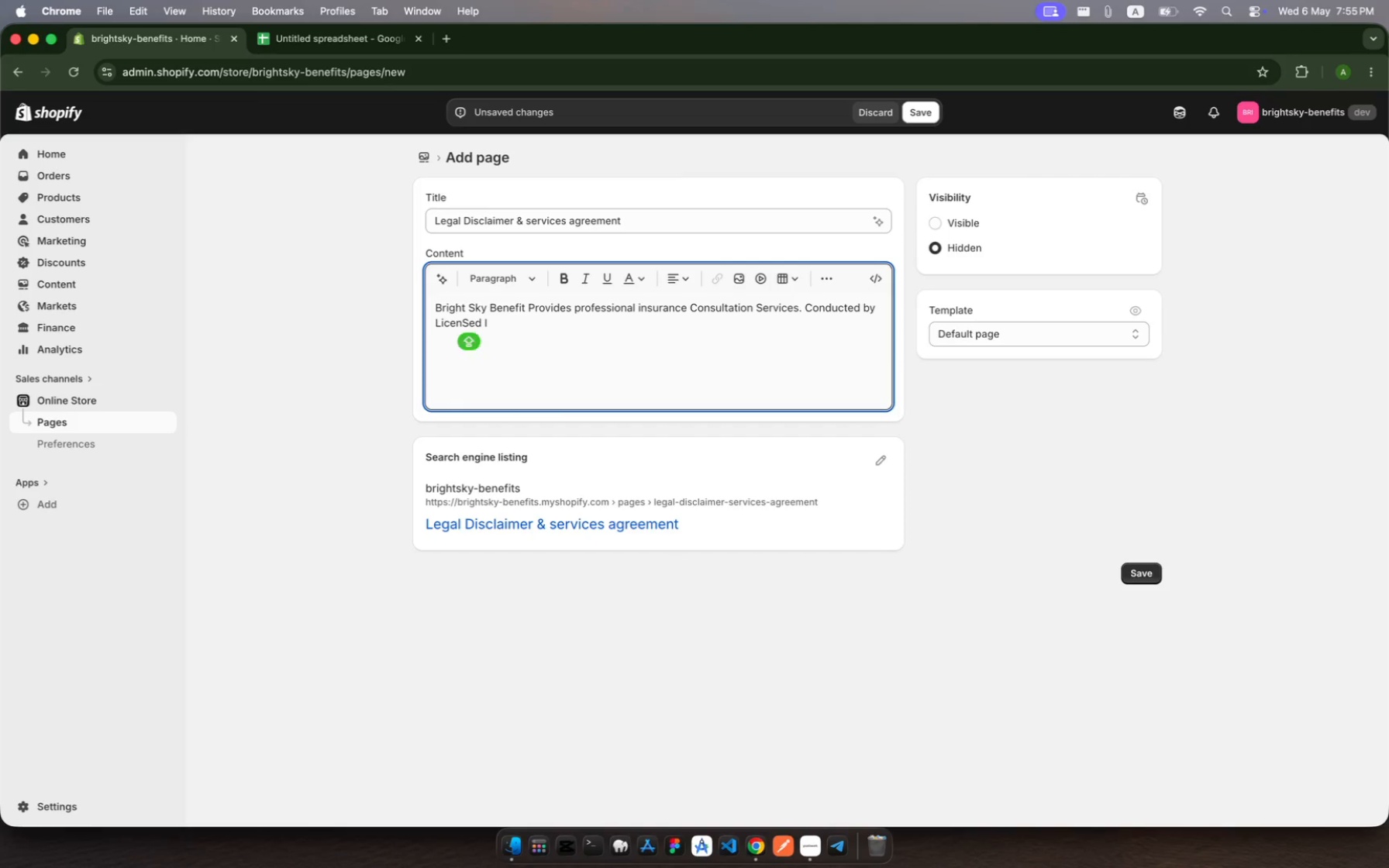 
key(Backspace)
 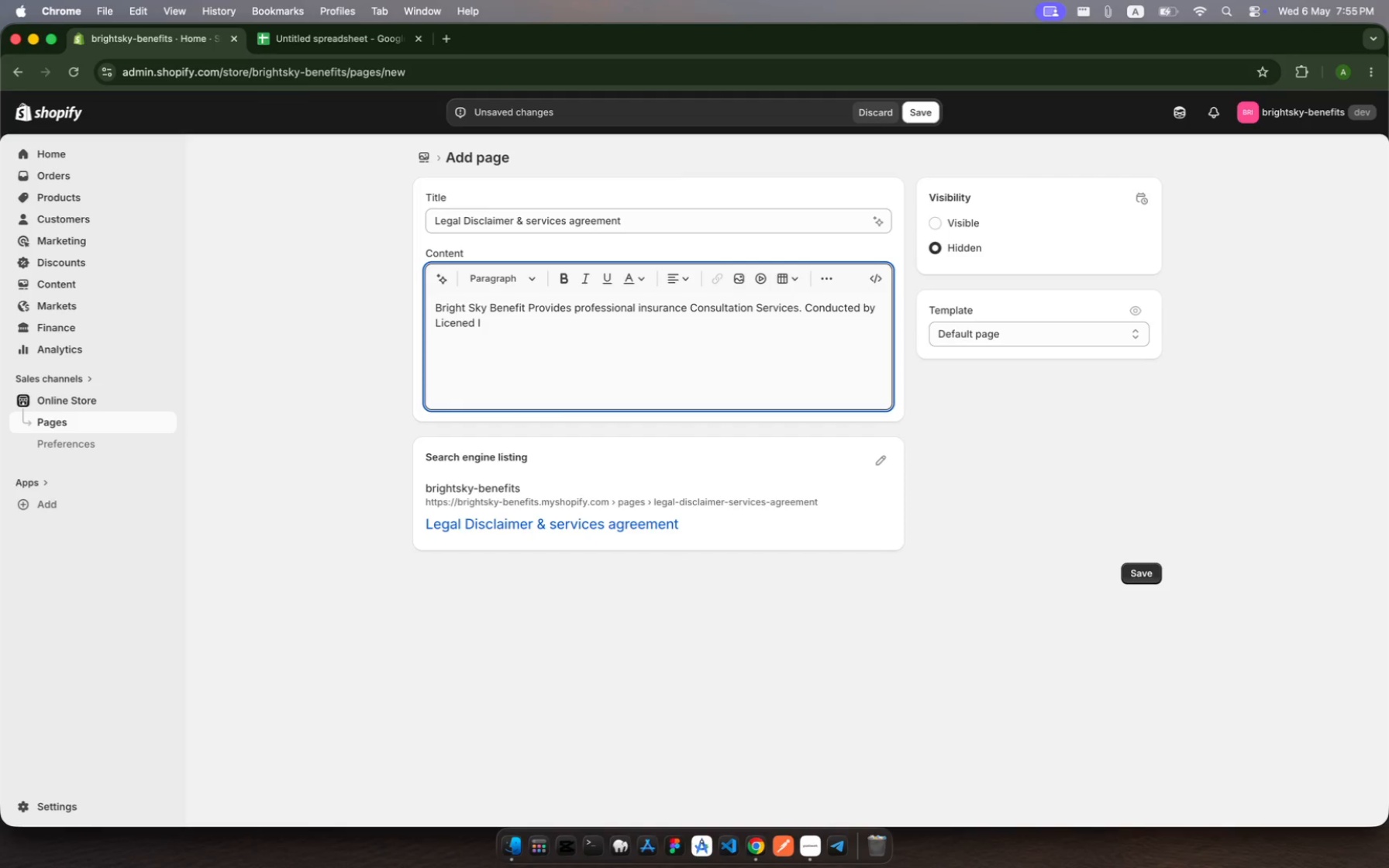 
key(CapsLock)
 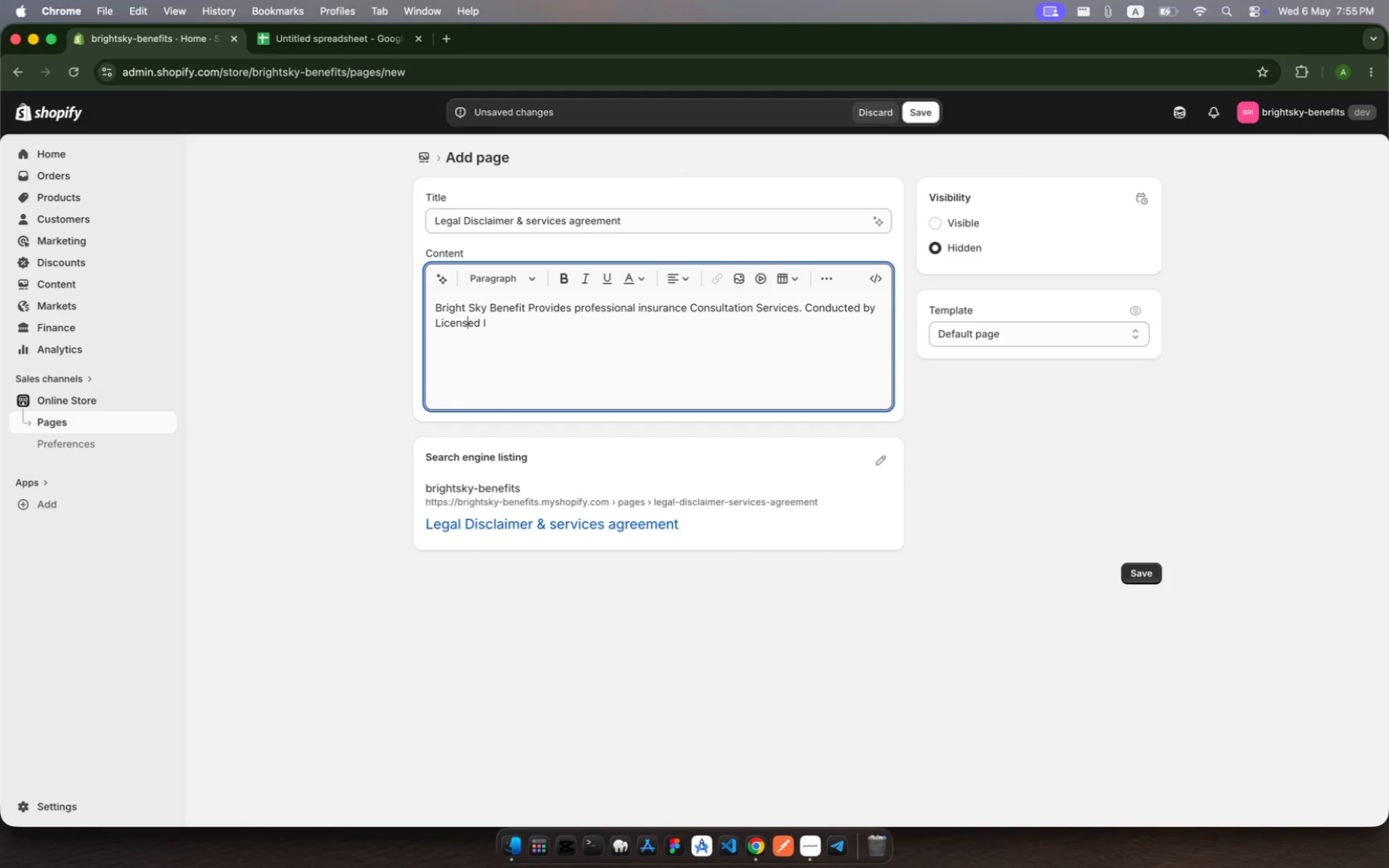 
key(S)
 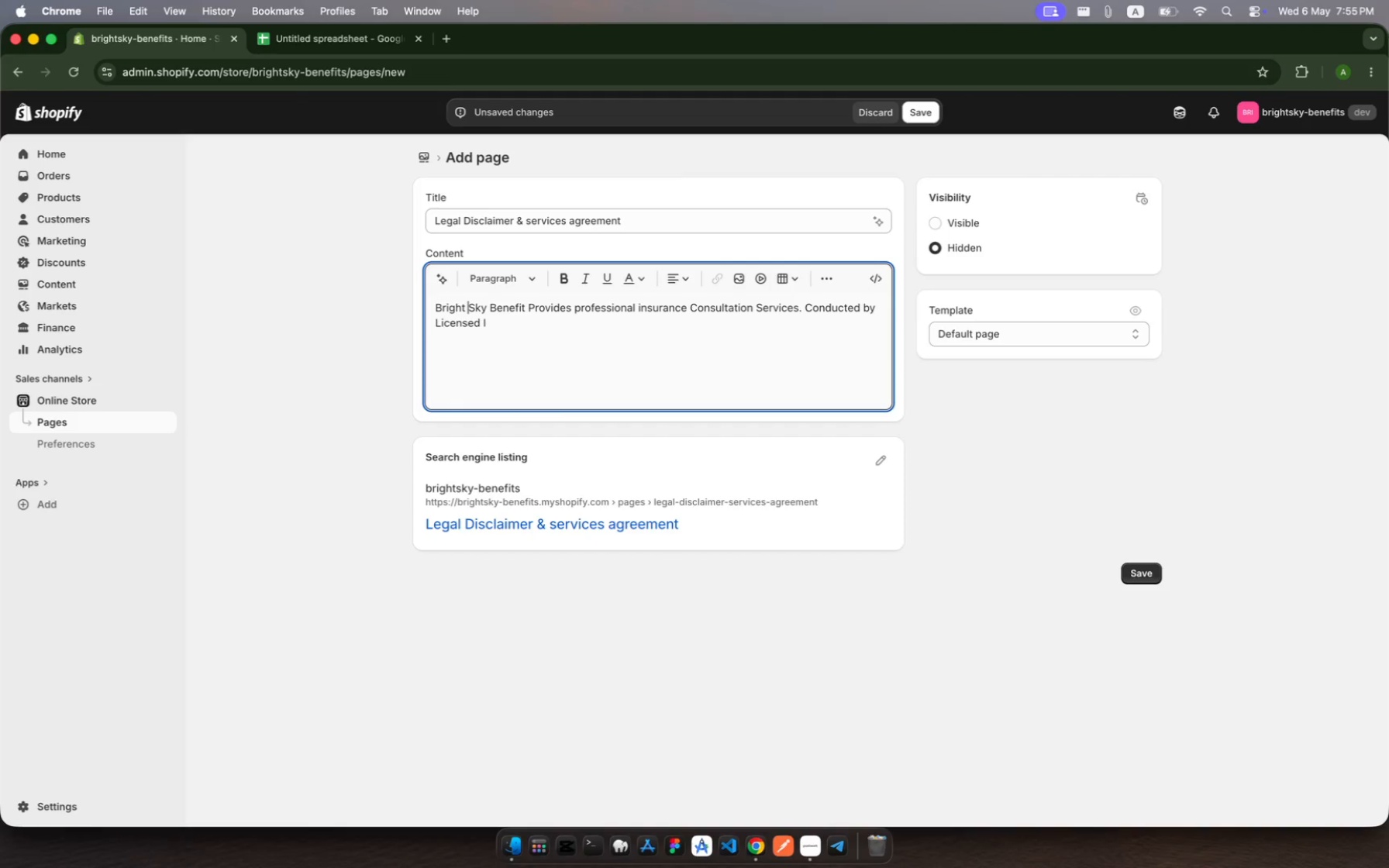 
hold_key(key=ArrowUp, duration=0.52)
 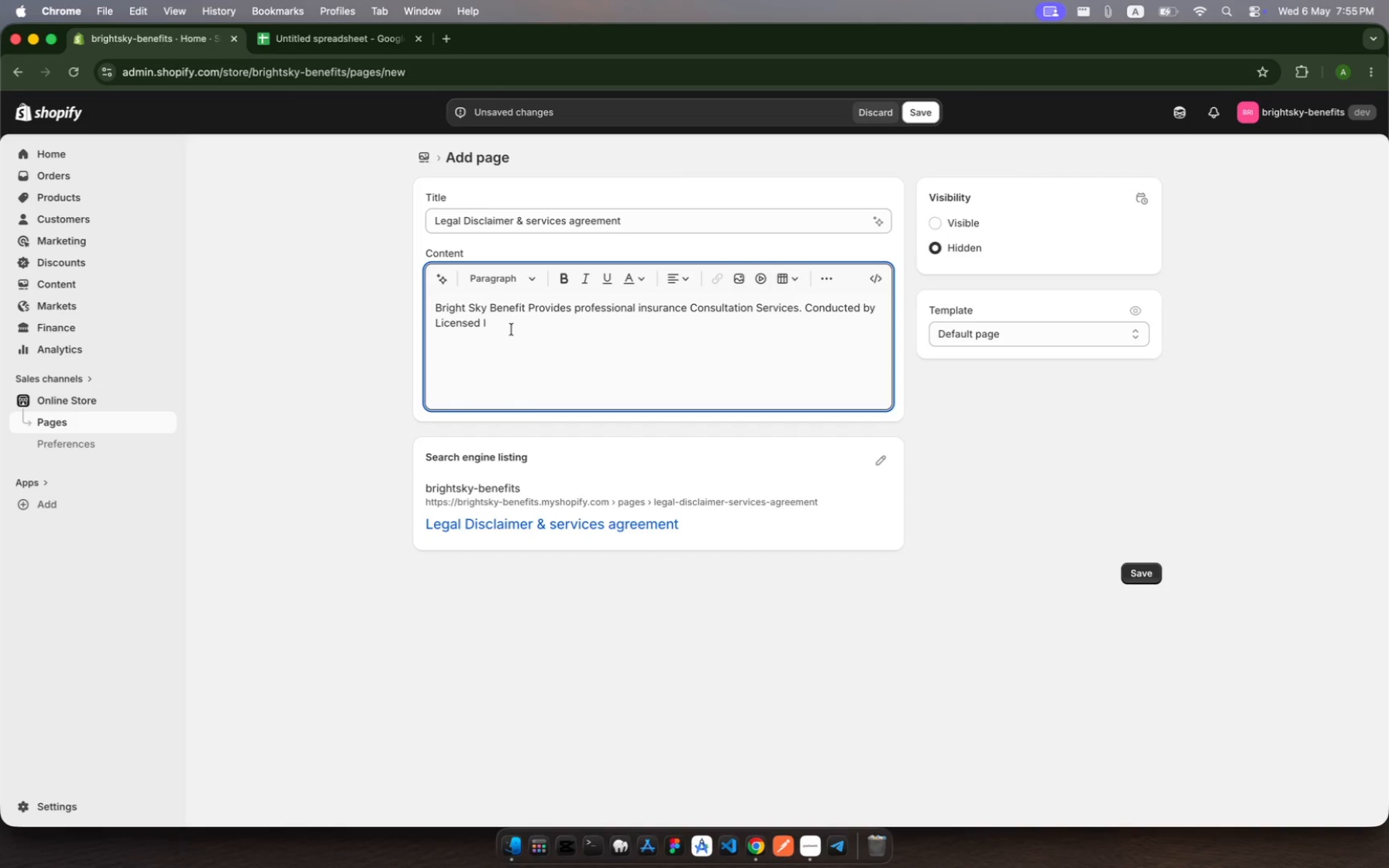 
left_click([511, 329])
 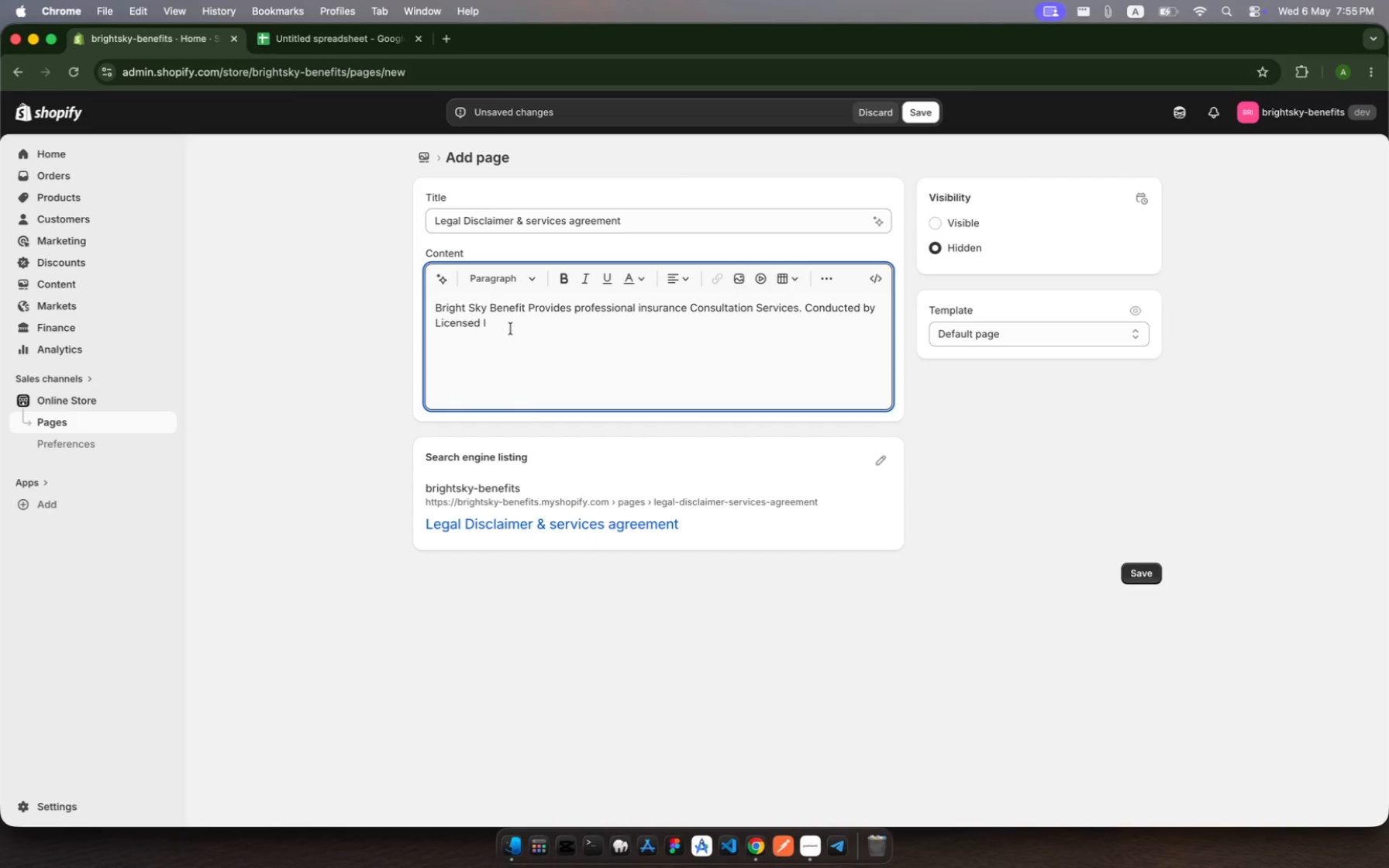 
type(nsurance )
 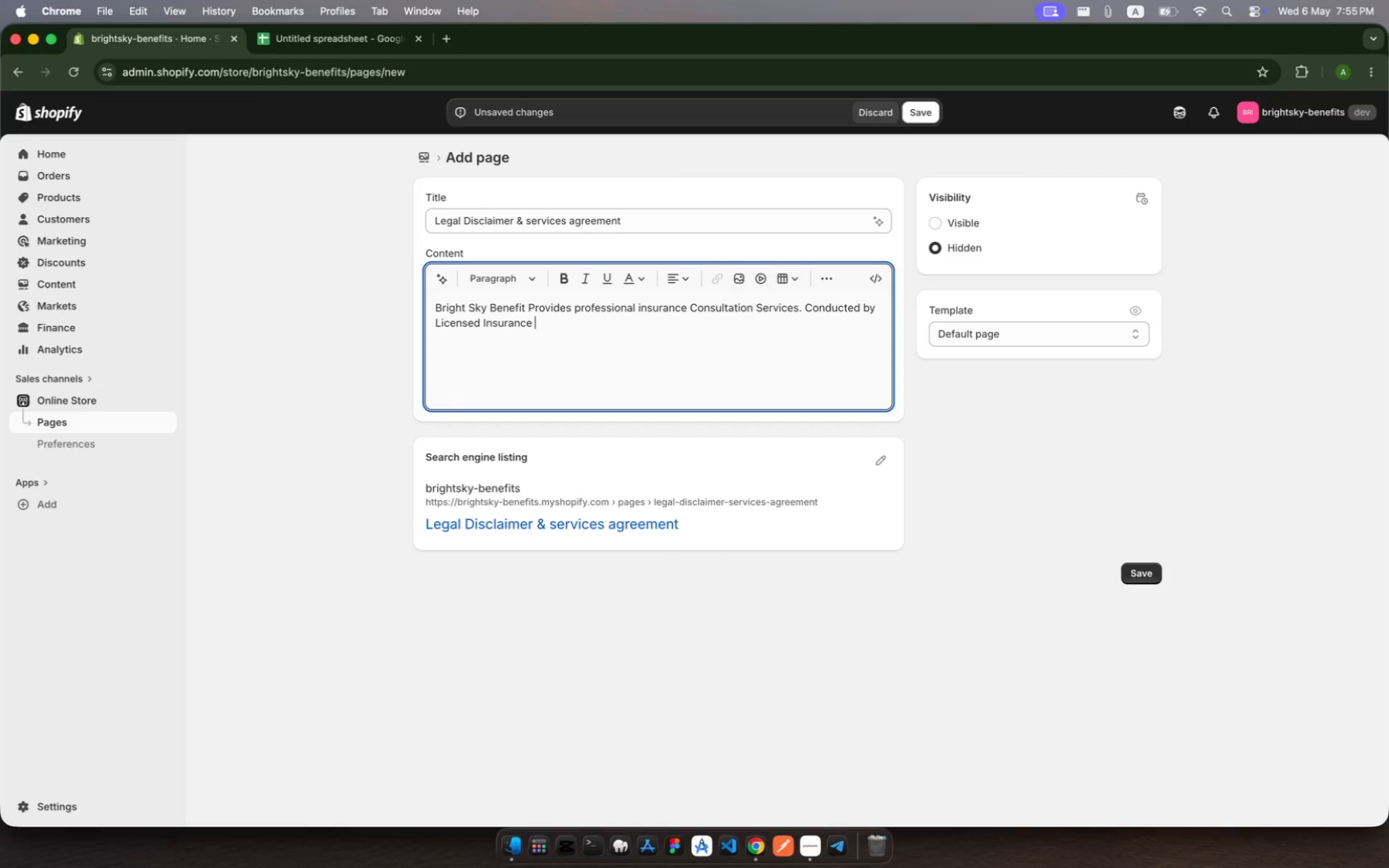 
wait(5.5)
 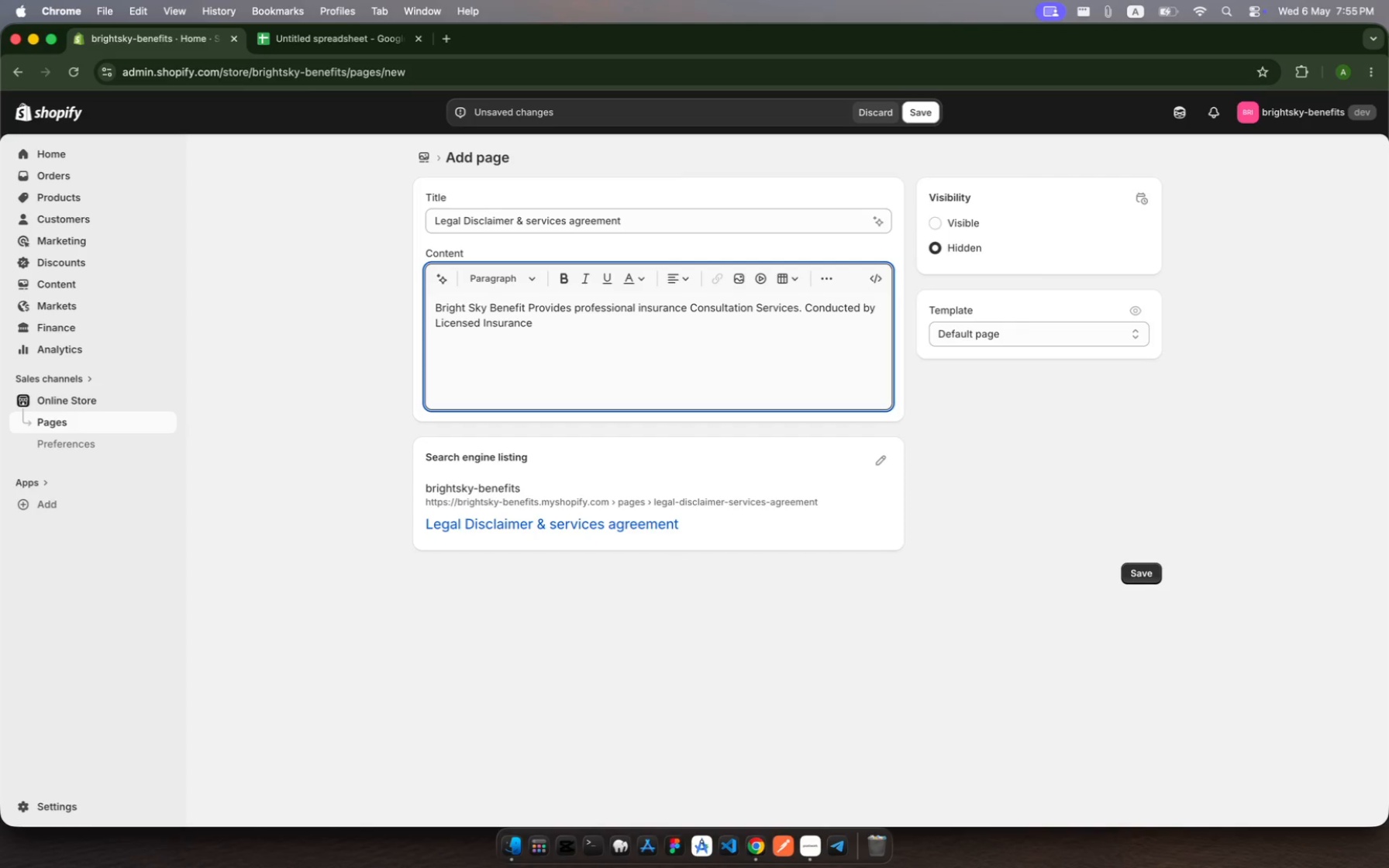 
type(advisores)
key(Backspace)
key(Backspace)
type(s.)
 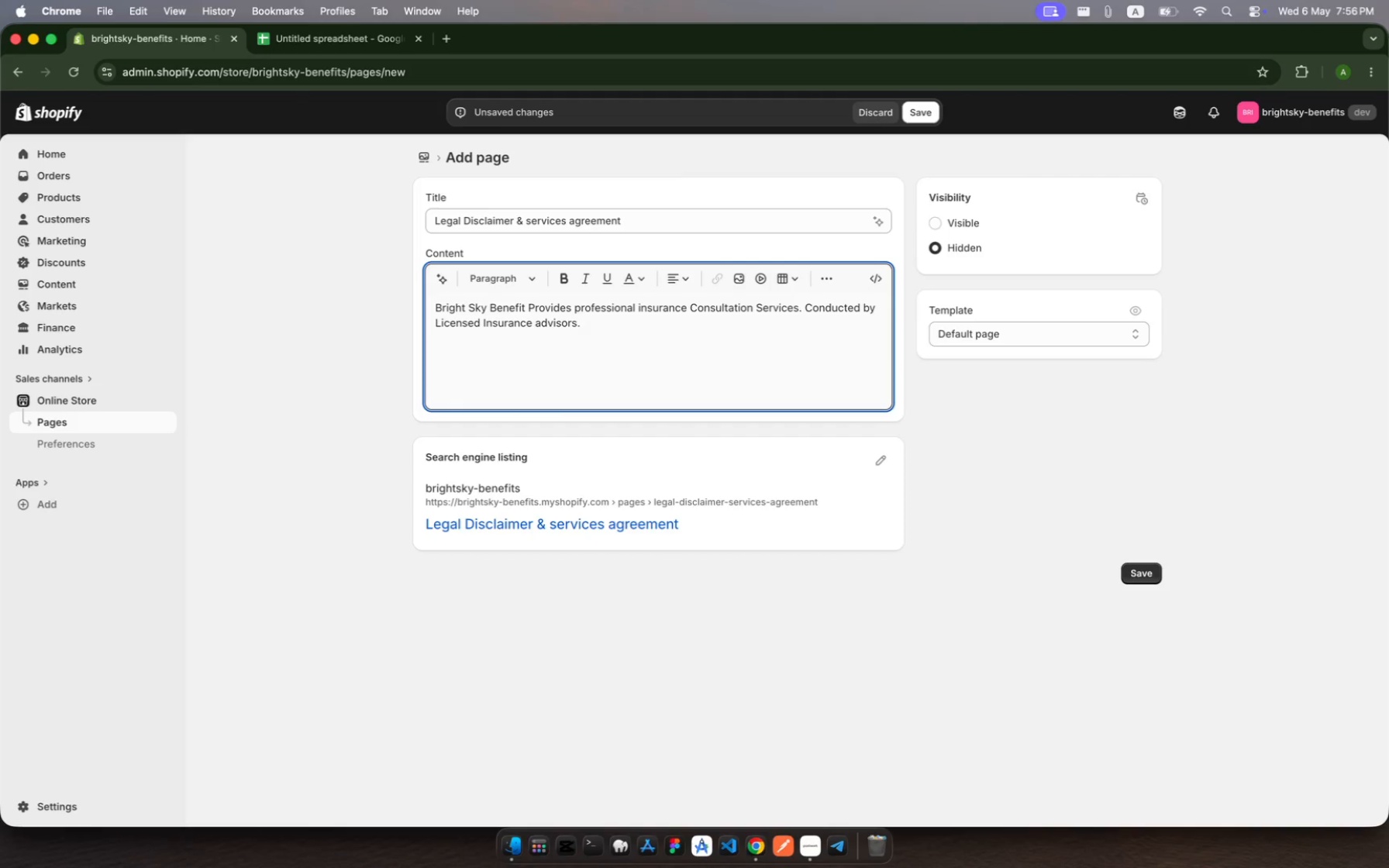 
wait(7.87)
 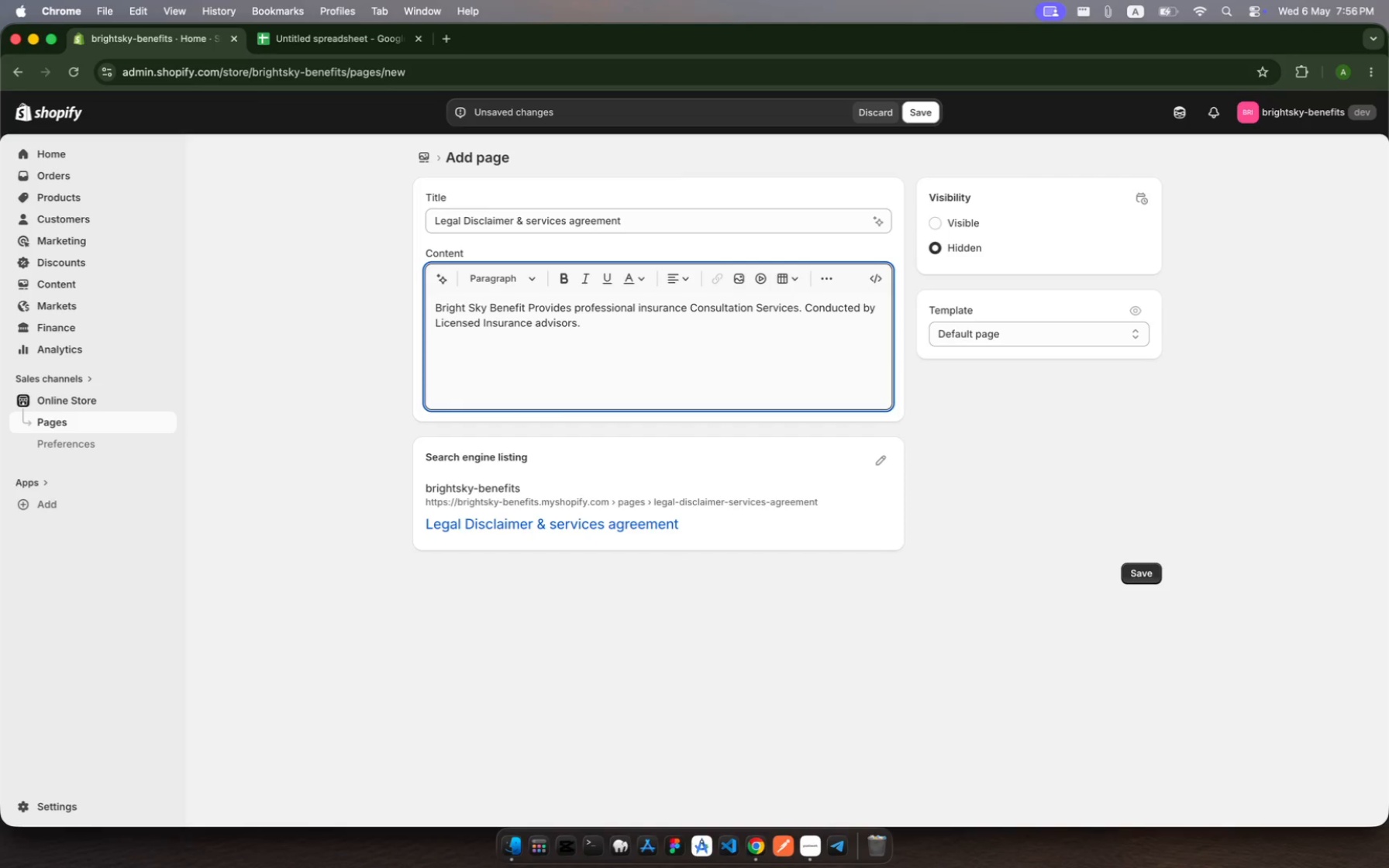 
key(Shift+Enter)
 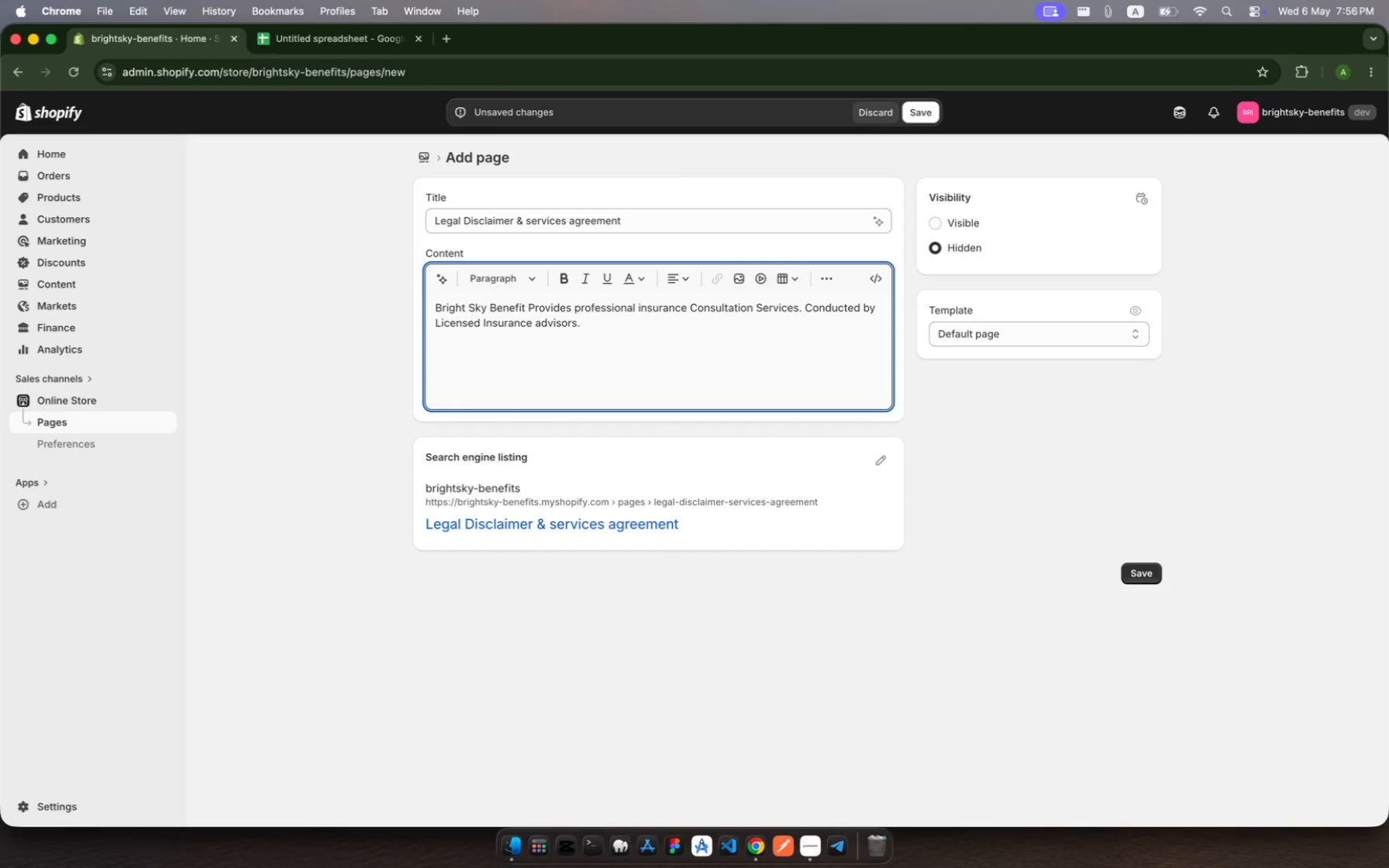 
key(Shift+ShiftRight)
 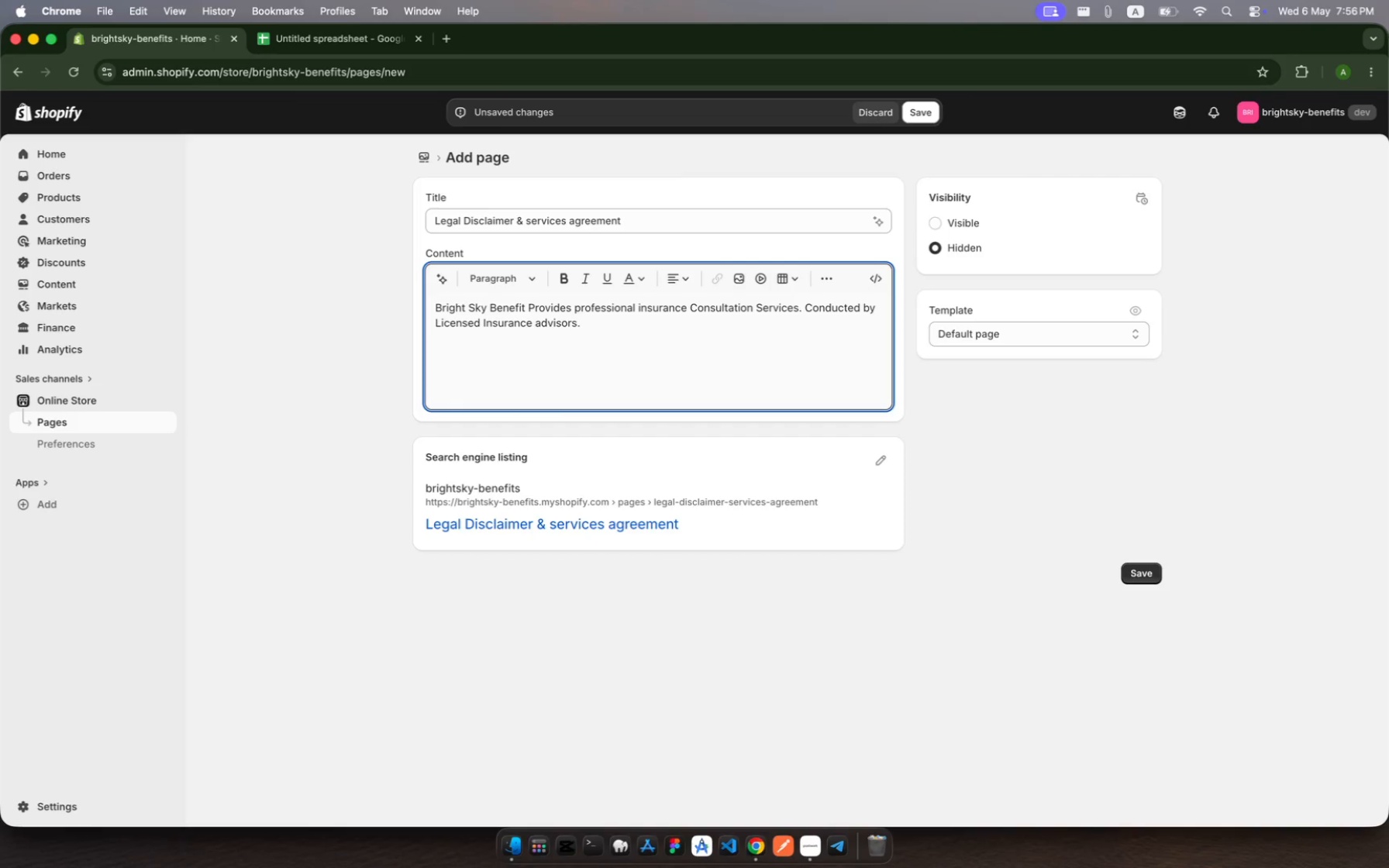 
key(Enter)
 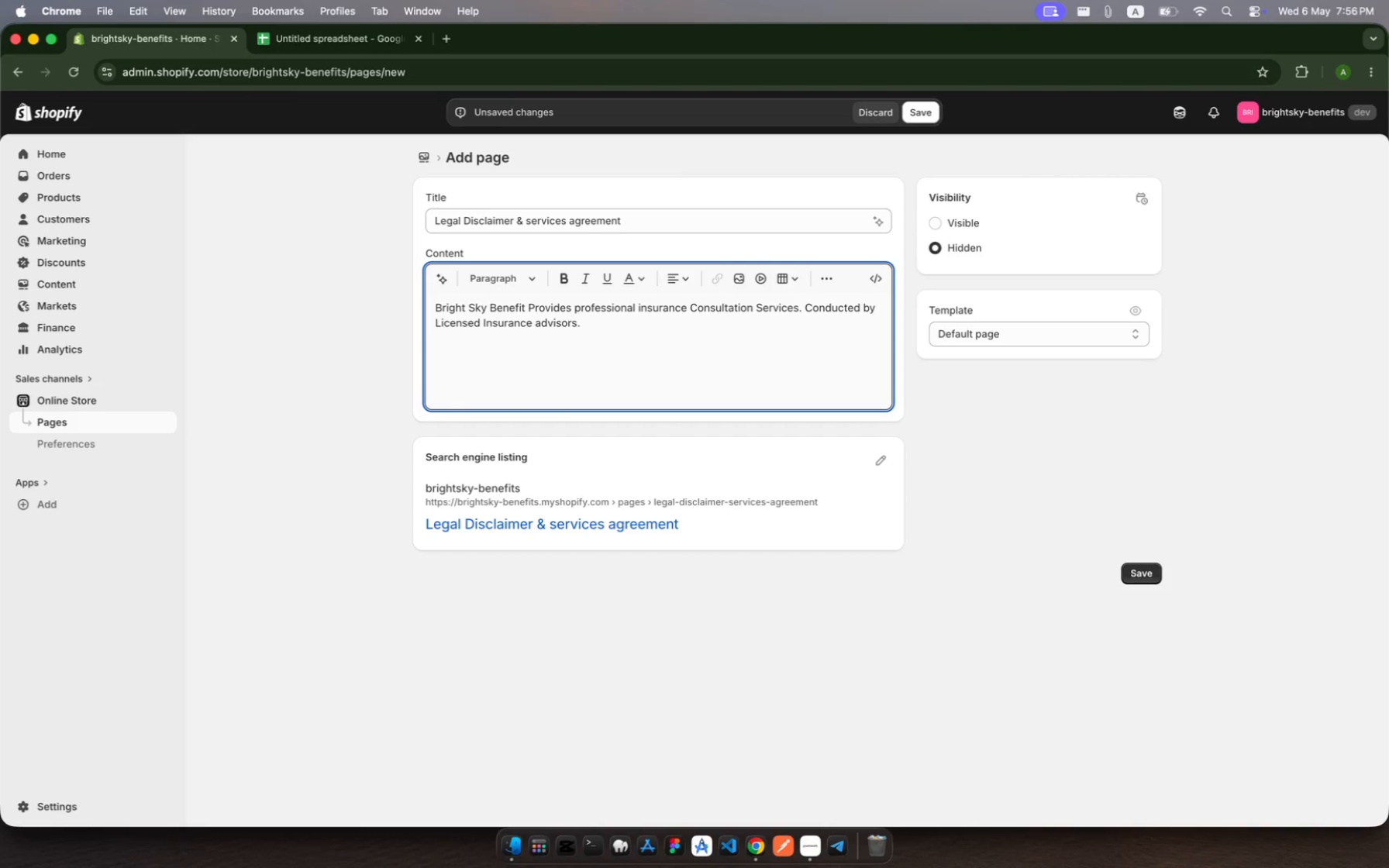 
key(Enter)
 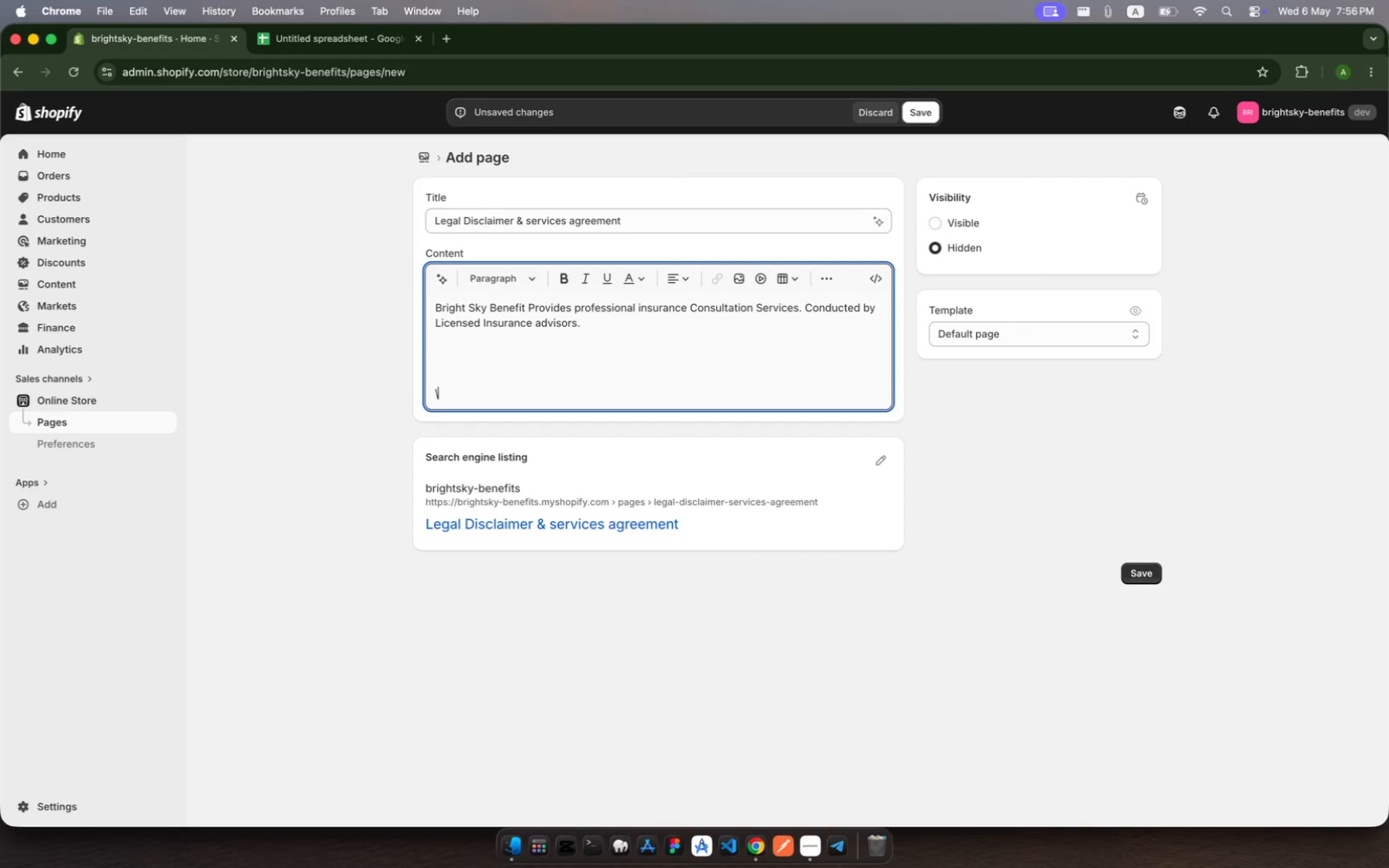 
key(Backslash)
 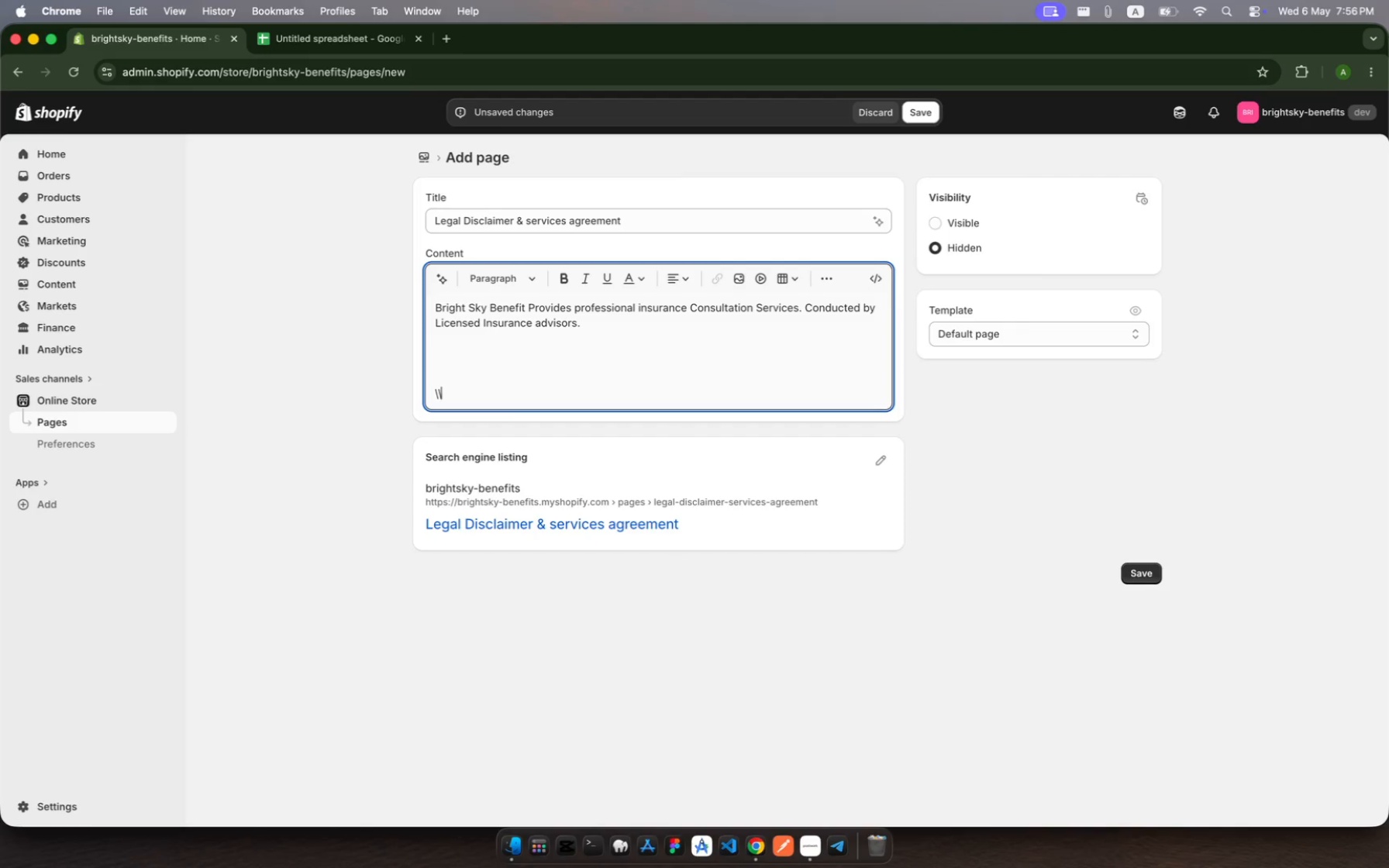 
key(Backslash)
 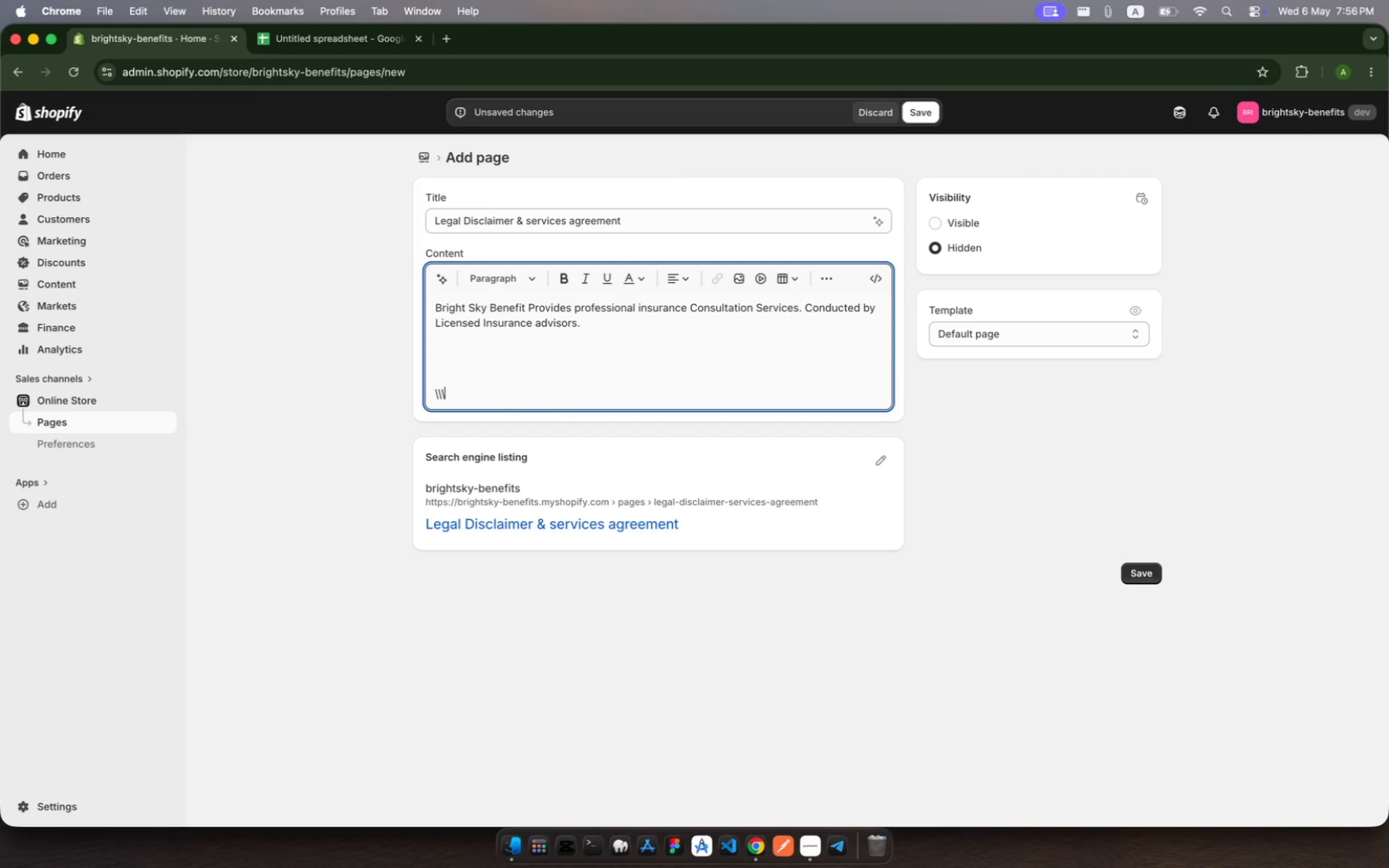 
key(Backslash)
 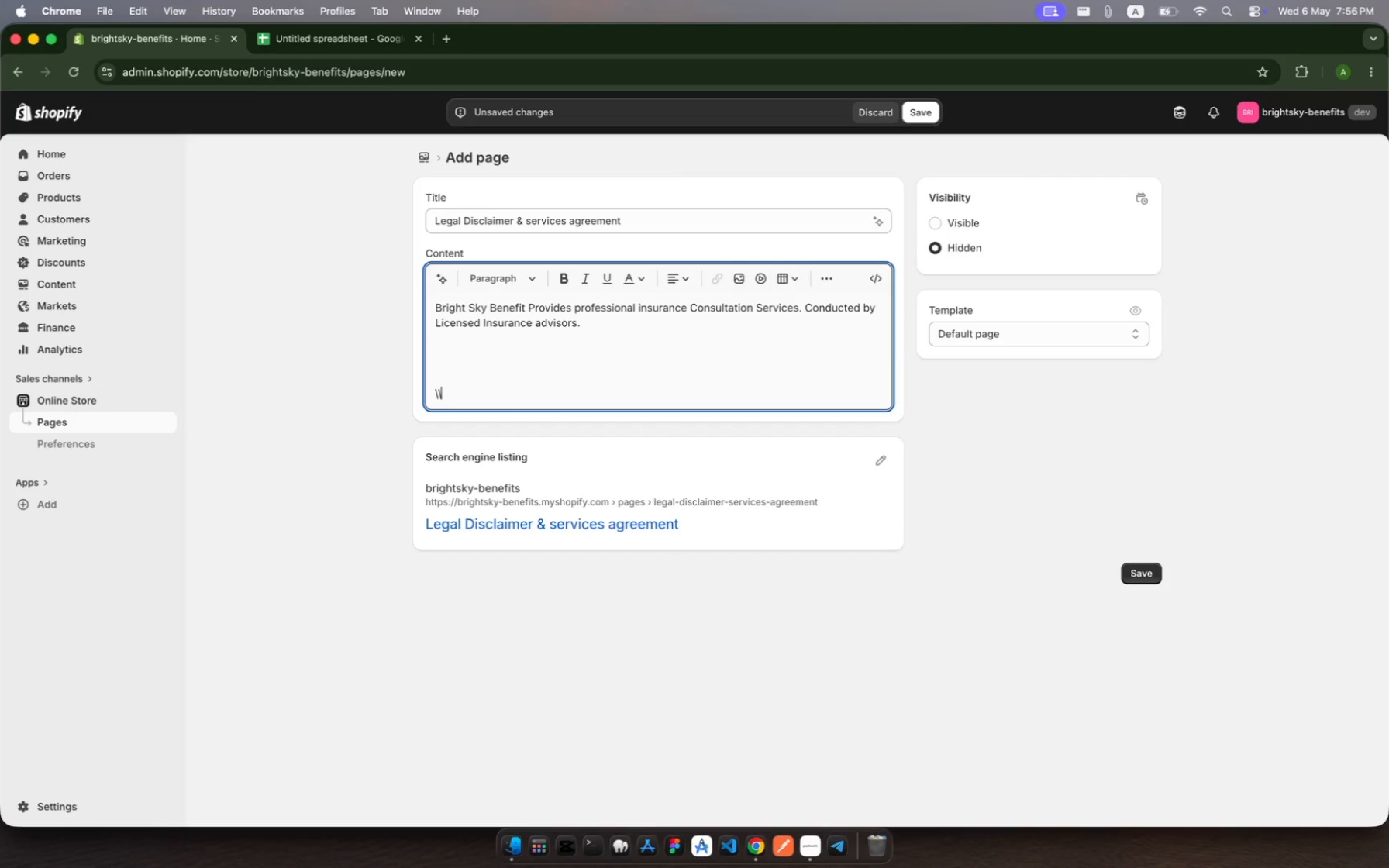 
key(Backspace)
 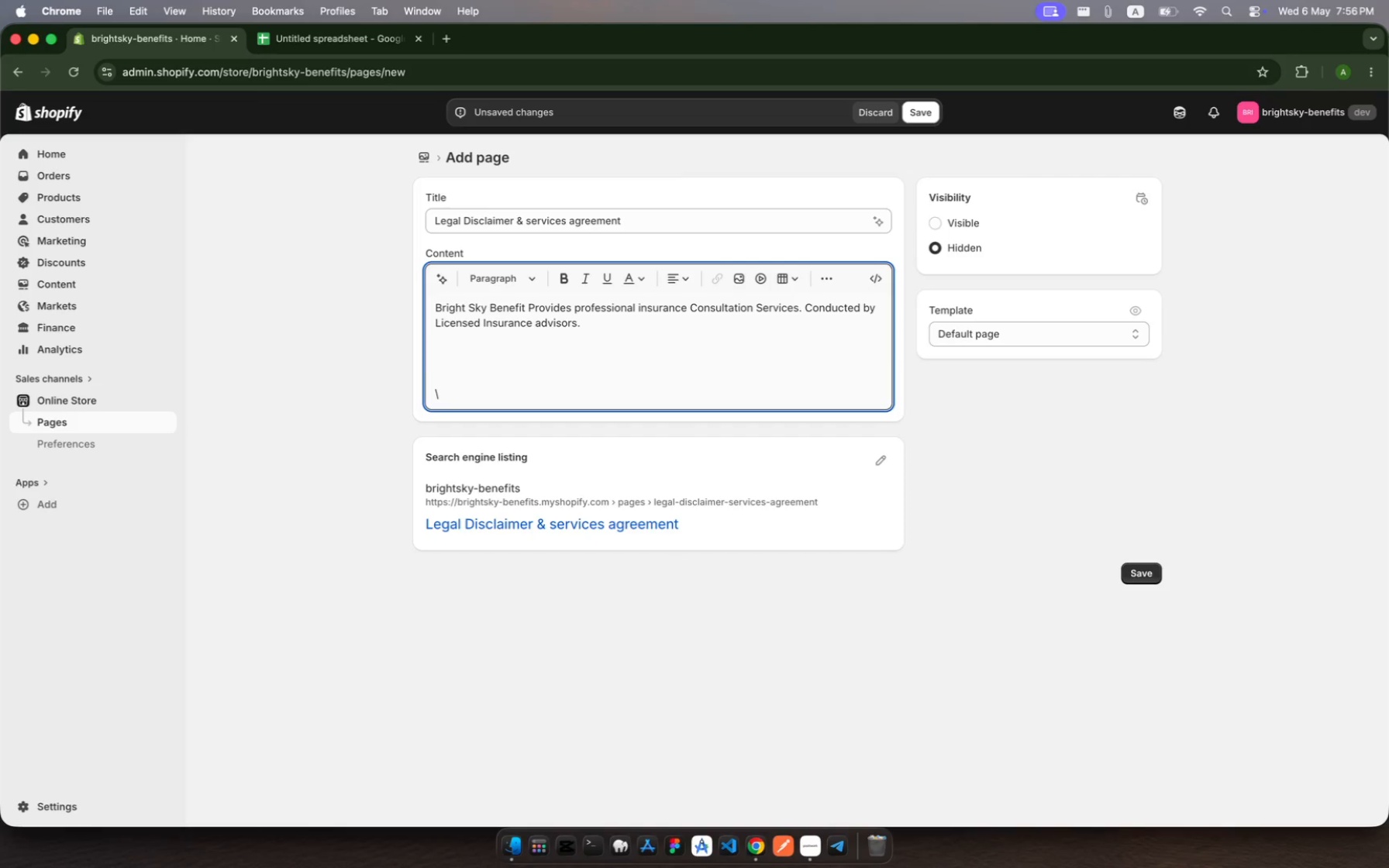 
key(Backspace)
 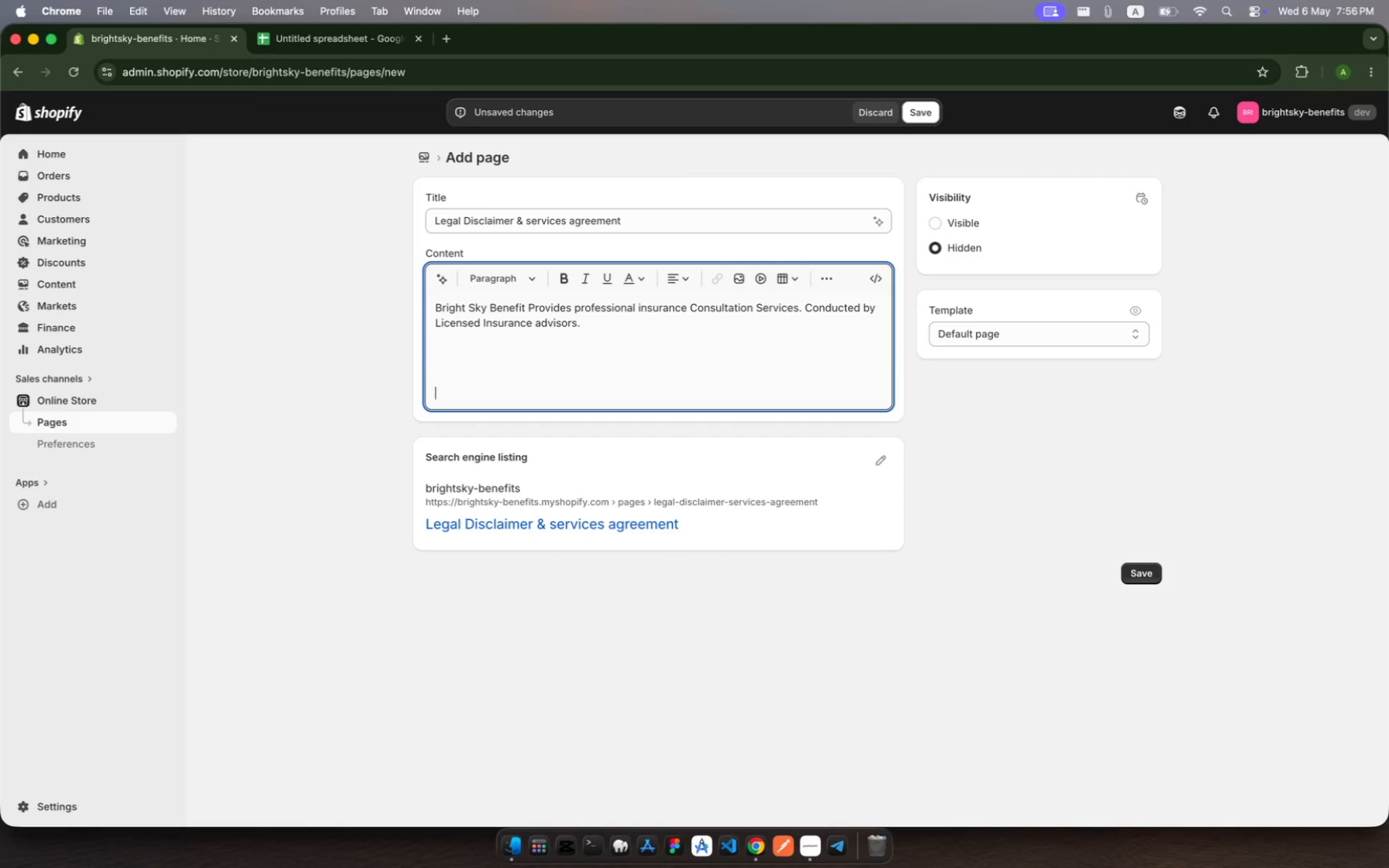 
key(Backspace)
 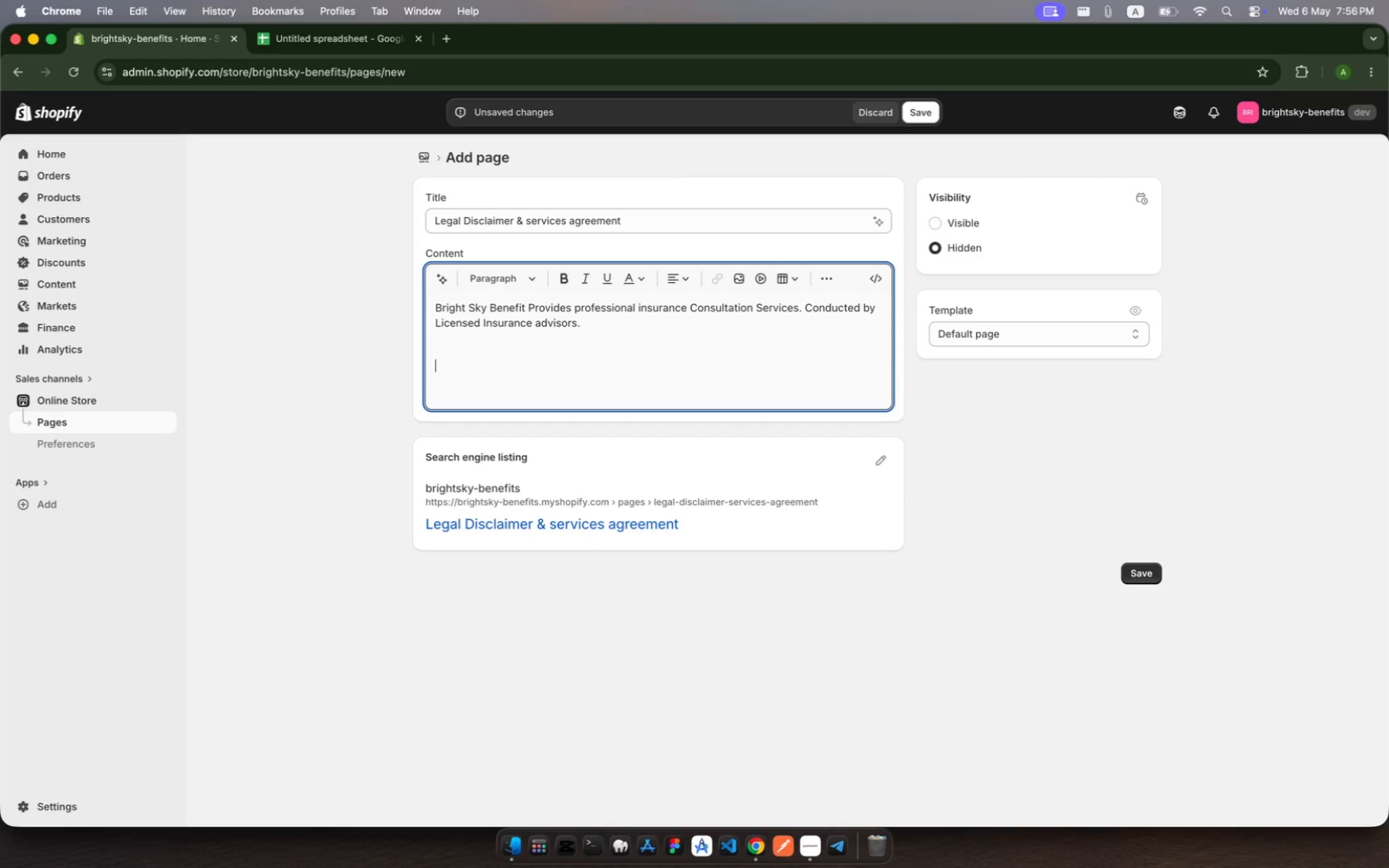 
key(Backspace)
 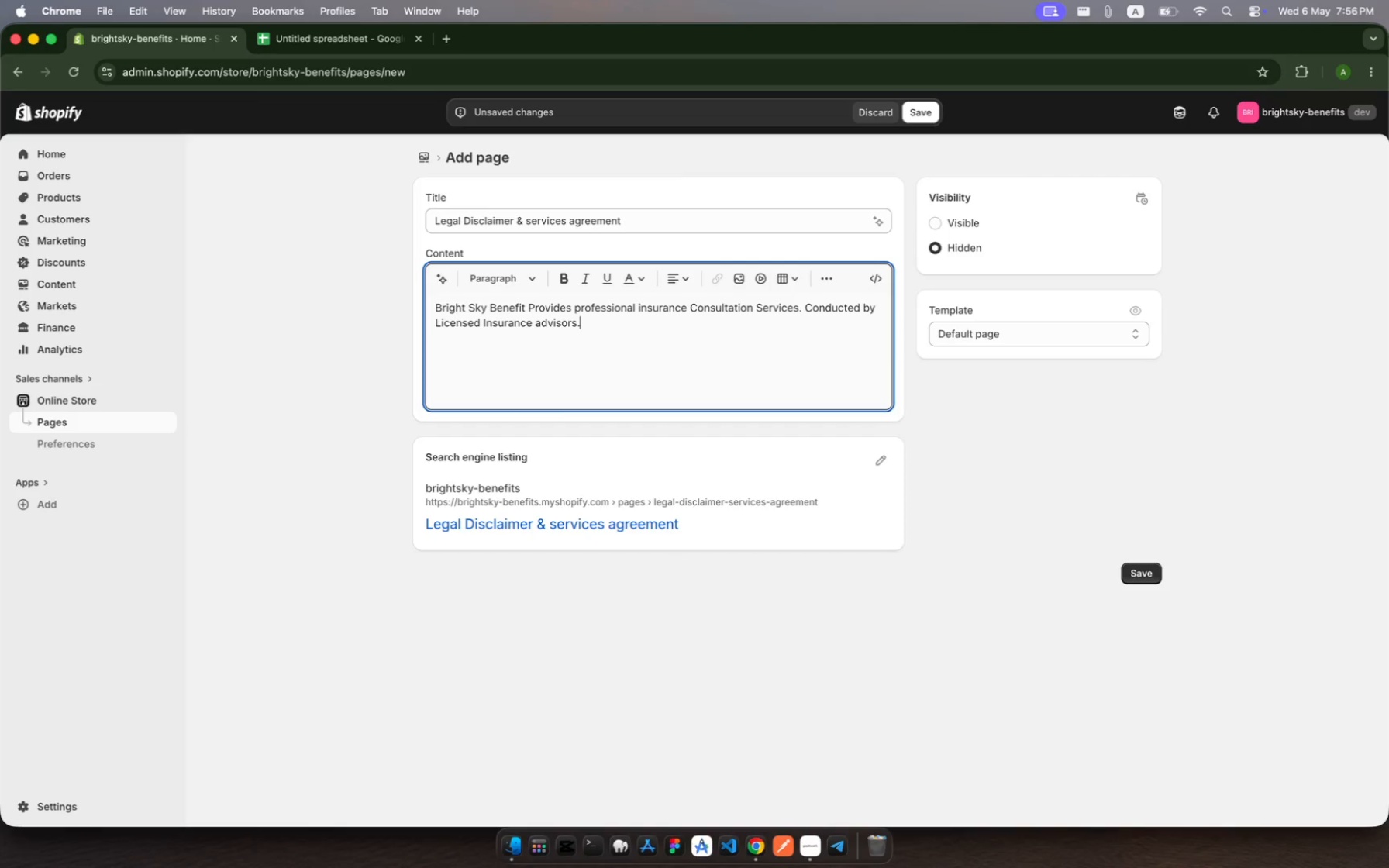 
key(Backspace)
 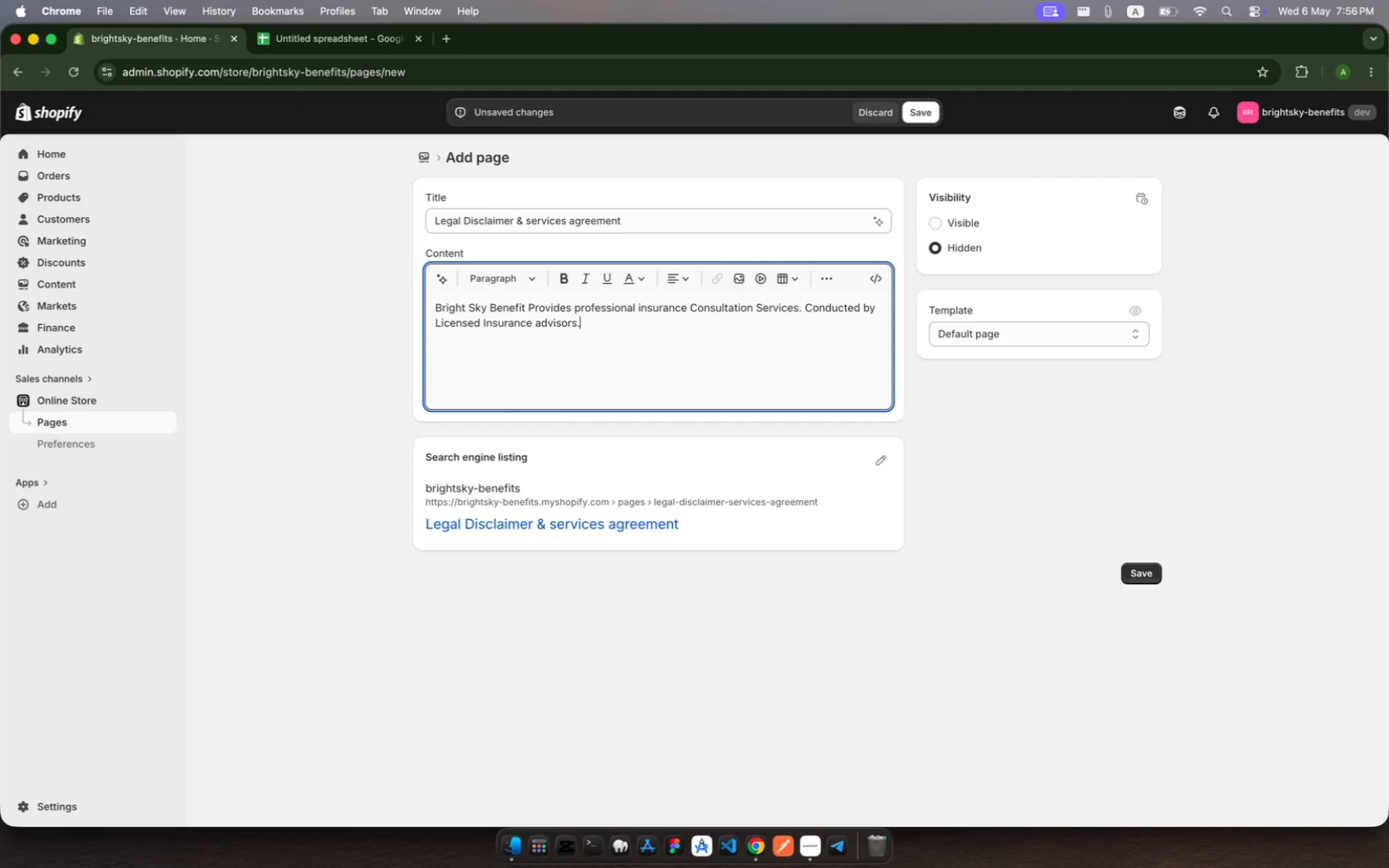 
key(Enter)
 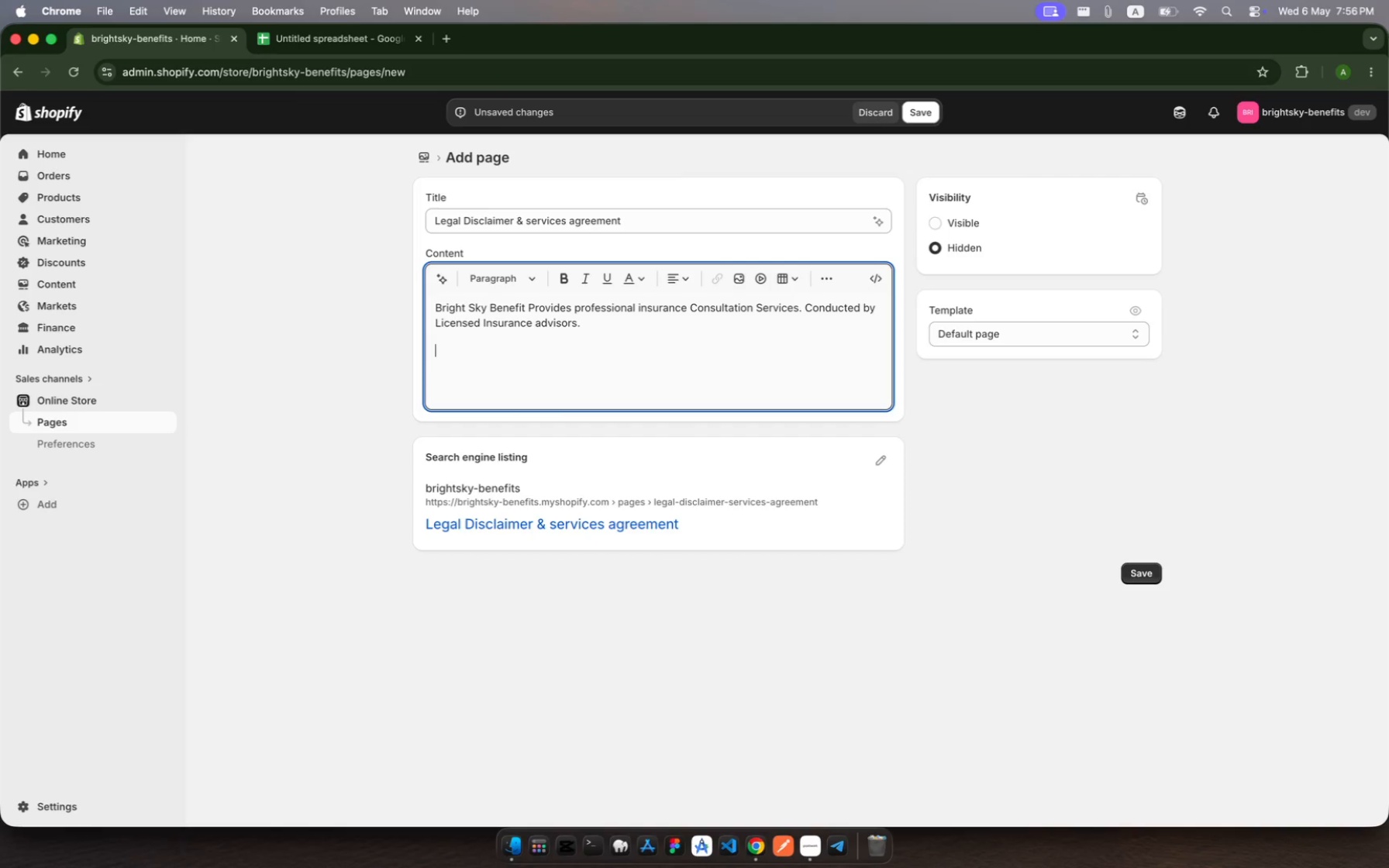 
type(Service Agreemet Terms:)
 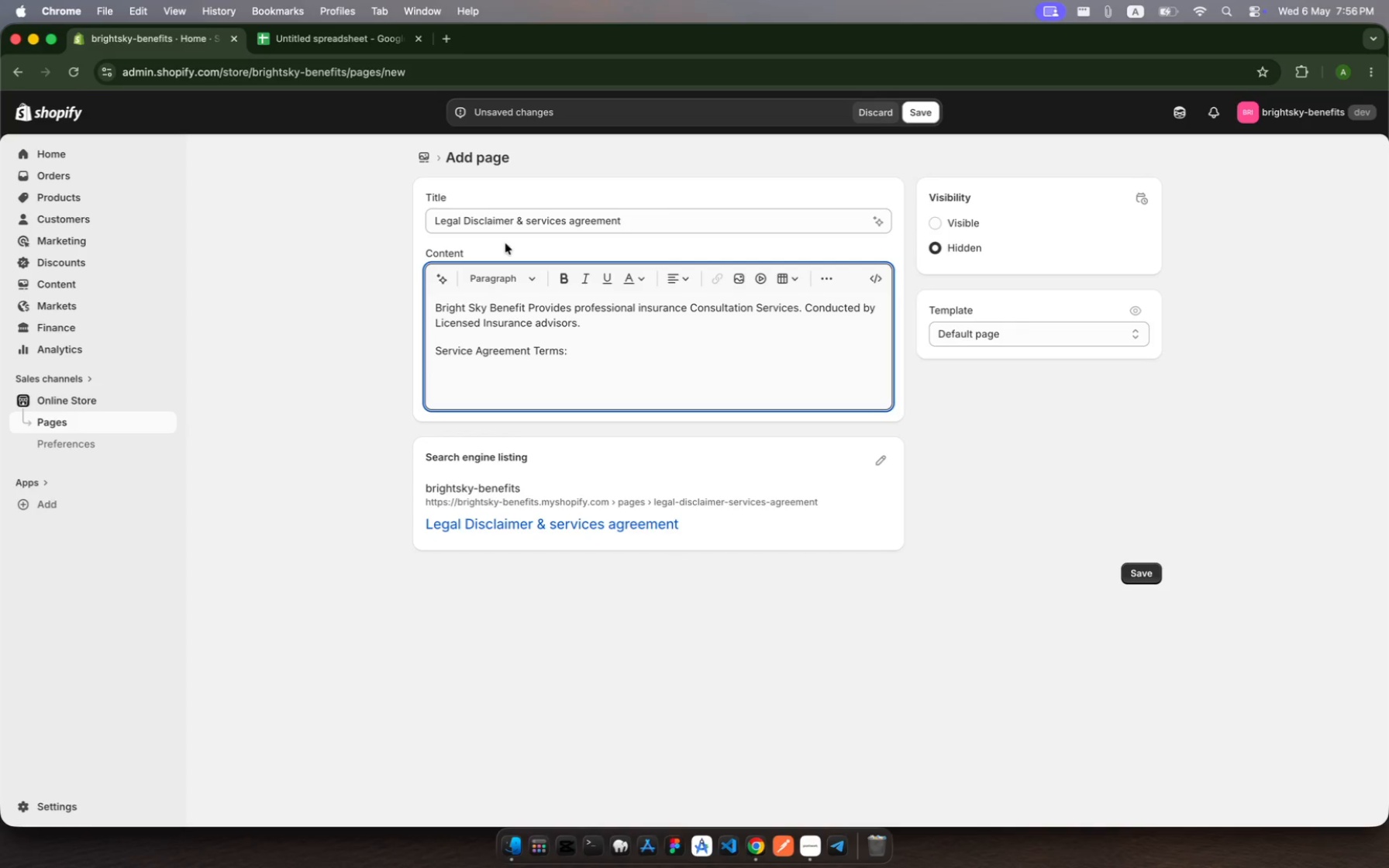 
 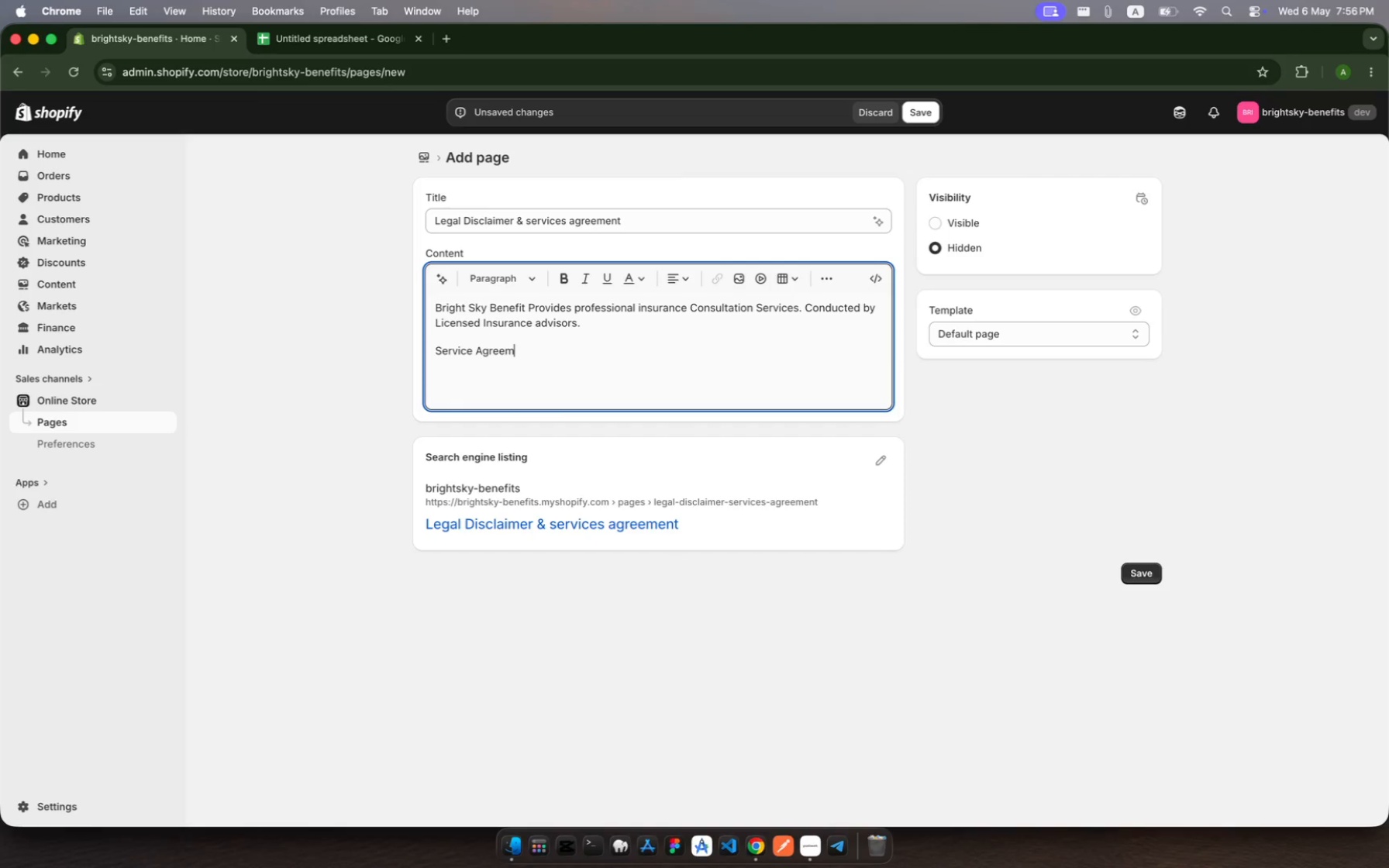 
hold_key(key=N, duration=0.46)
 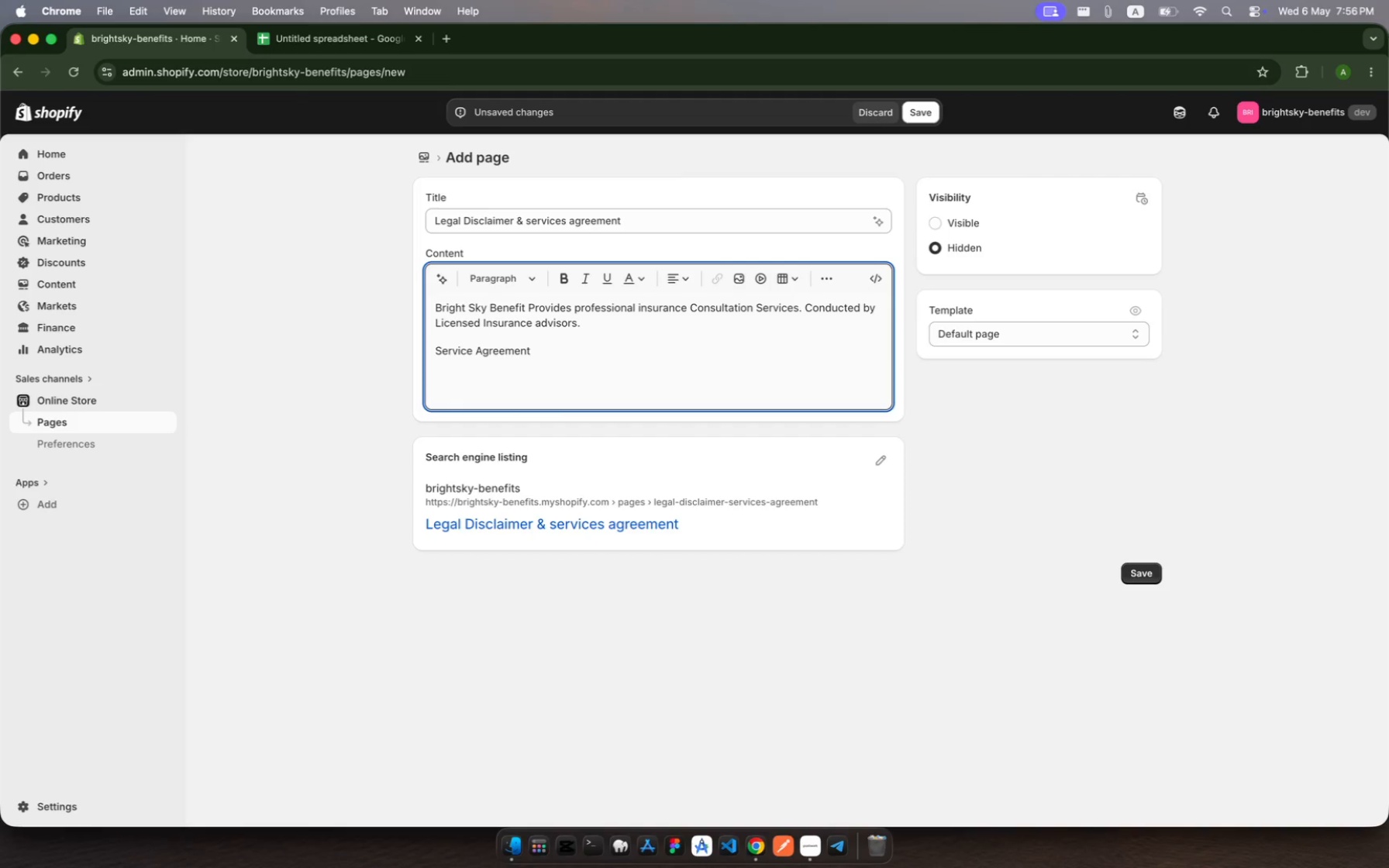 
left_click([598, 324])
 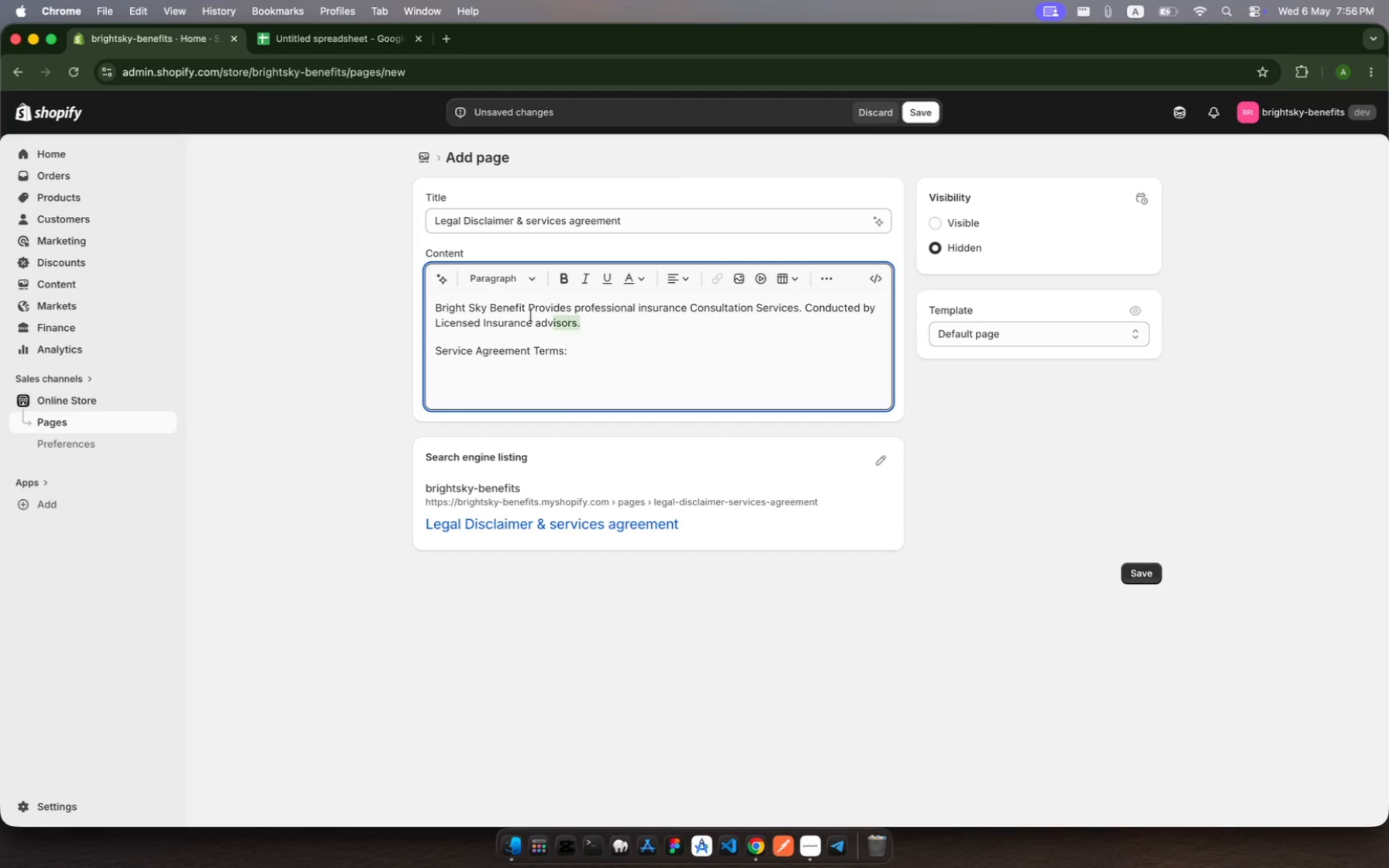 
left_click_drag(start_coordinate=[598, 324], to_coordinate=[421, 305])
 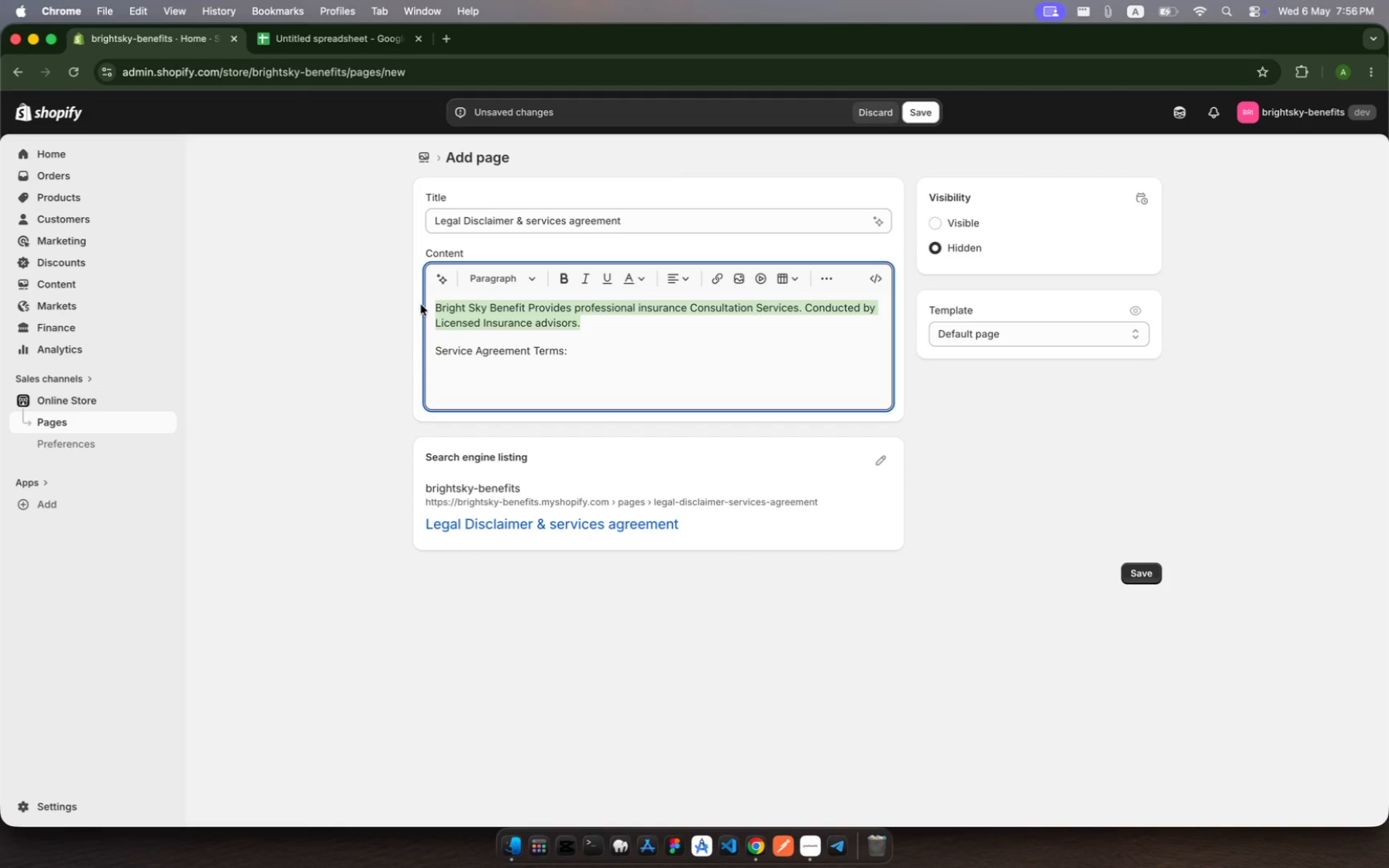 
key(Meta+B)
 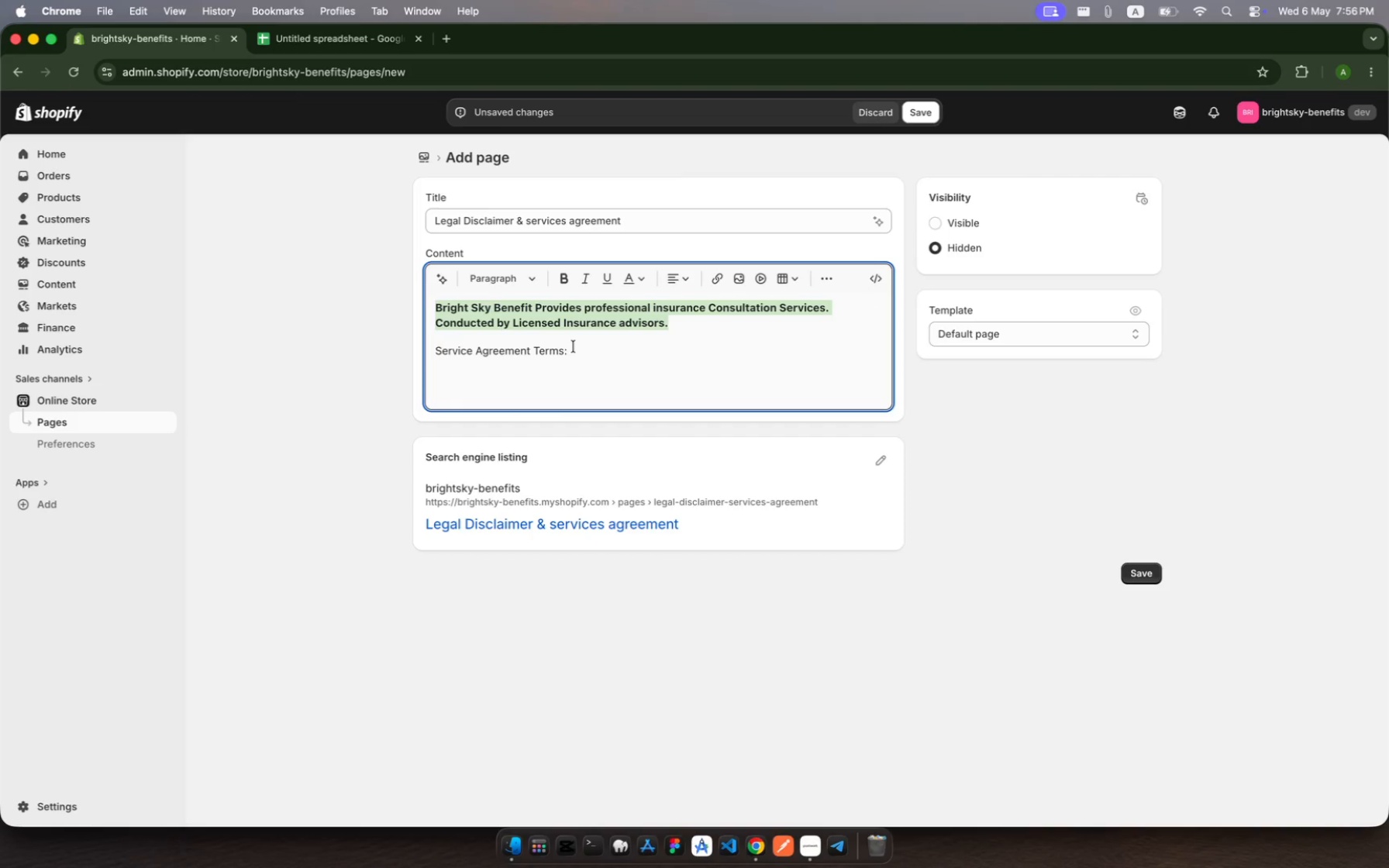 
left_click([574, 346])
 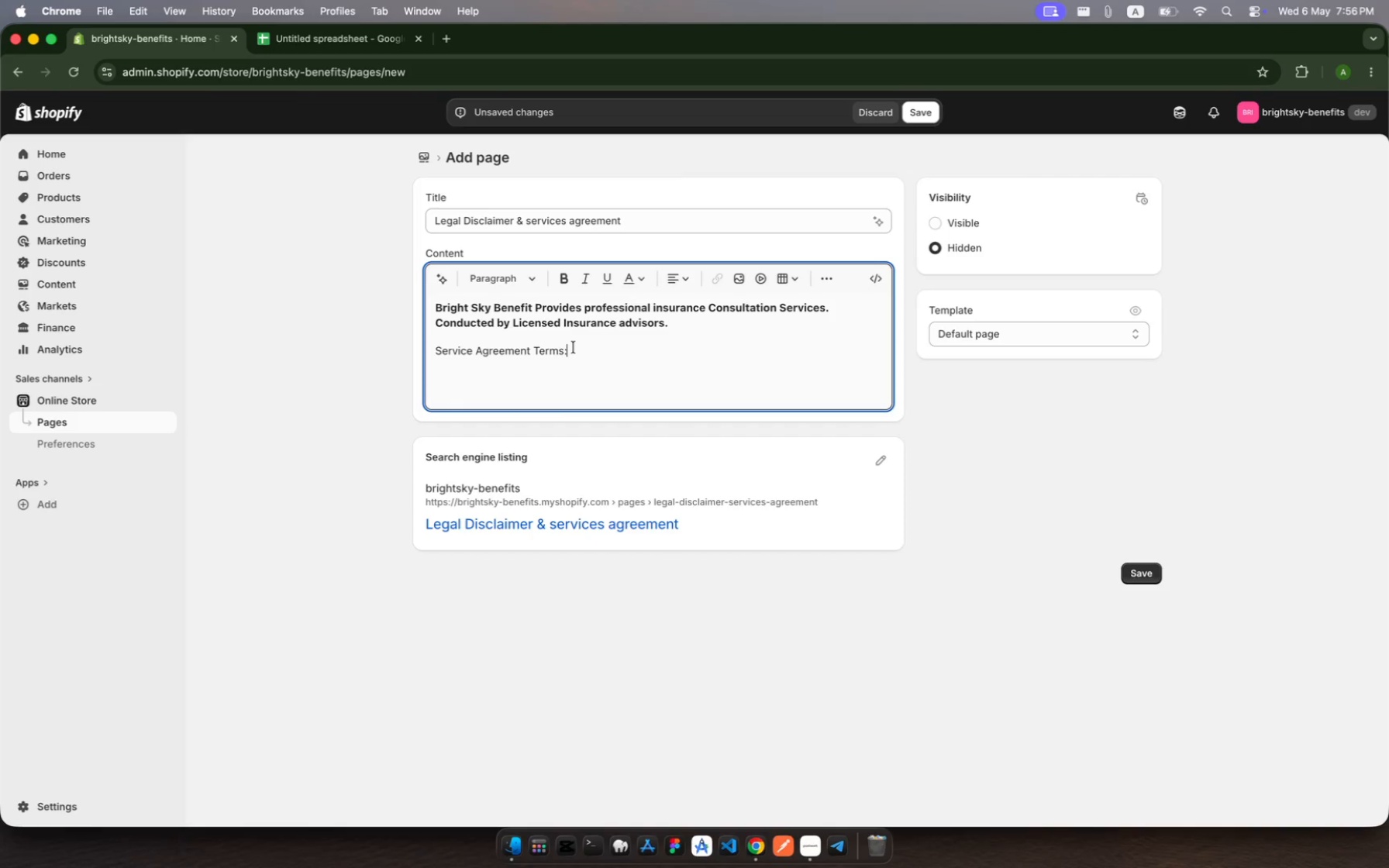 
left_click_drag(start_coordinate=[574, 347], to_coordinate=[442, 346])
 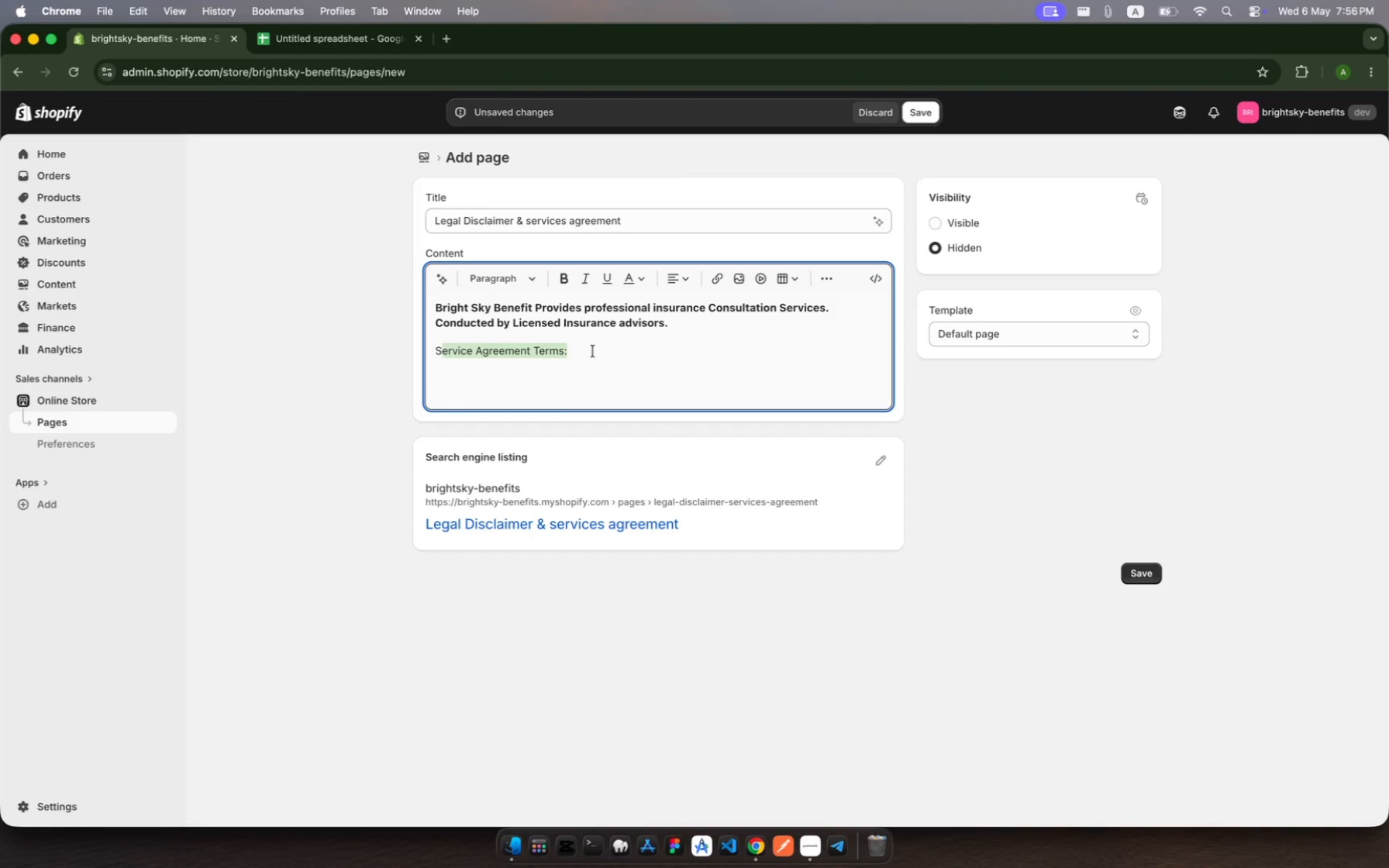 
left_click([593, 351])
 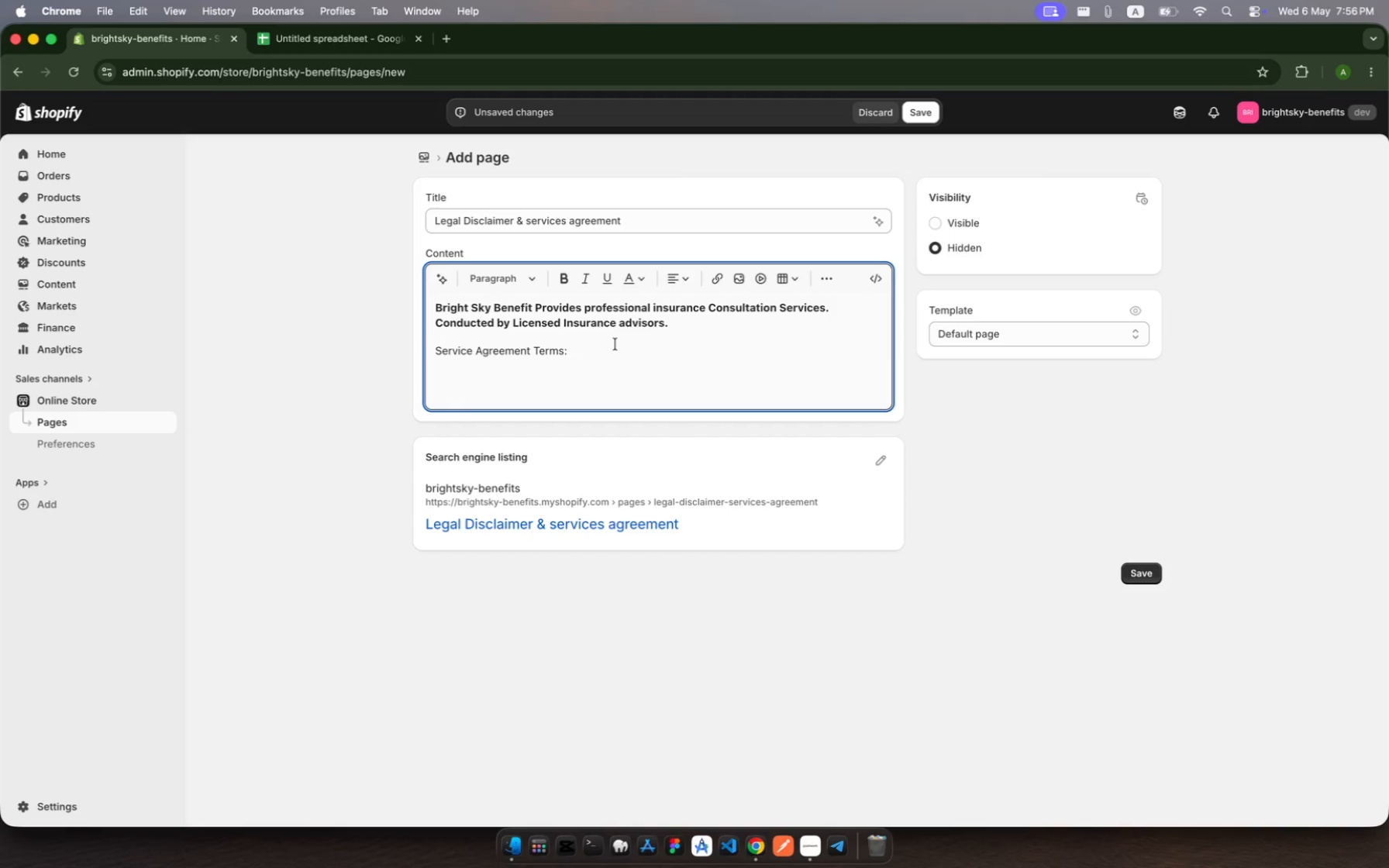 
key(Shift+ShiftRight)
 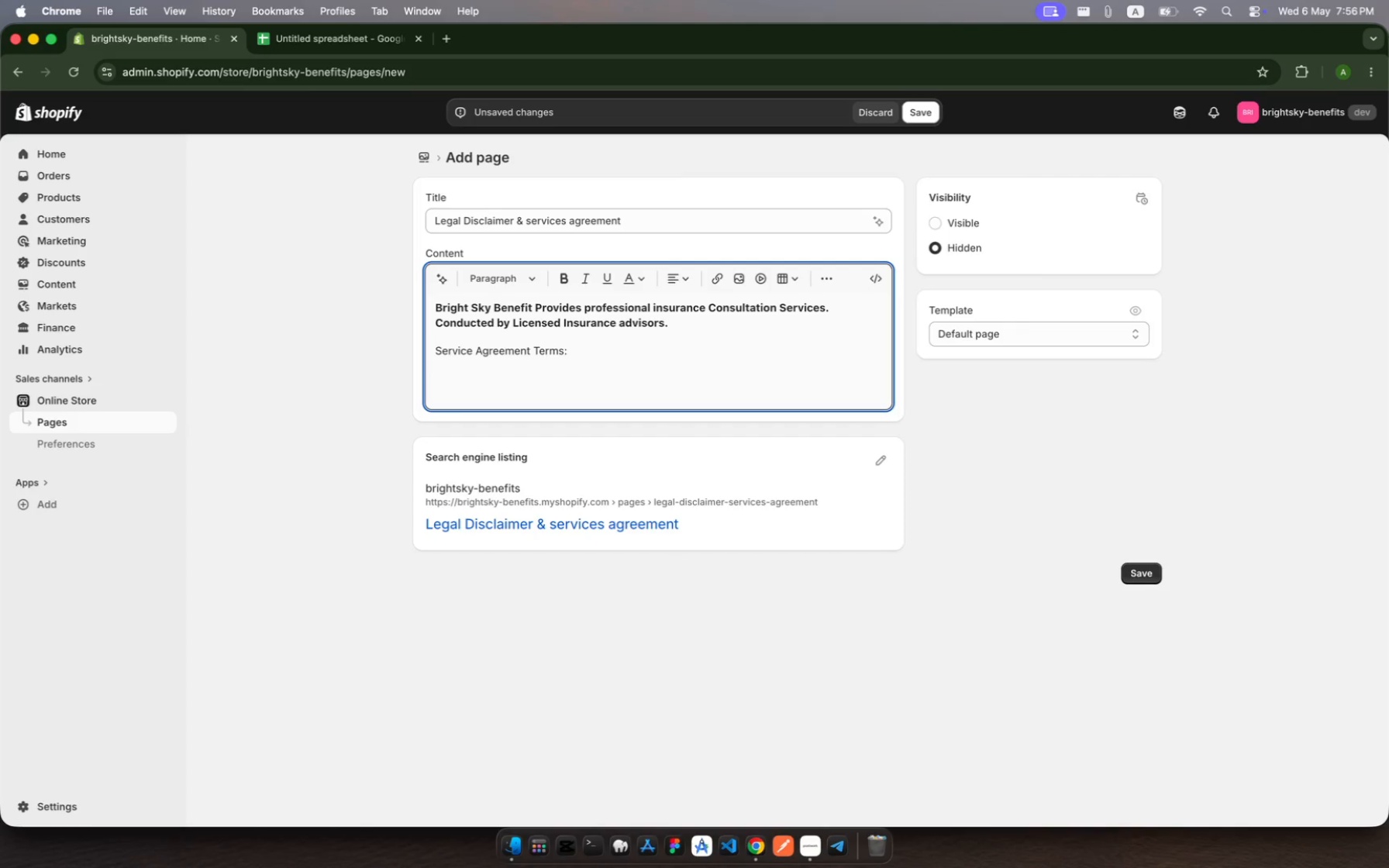 
key(Shift+Enter)
 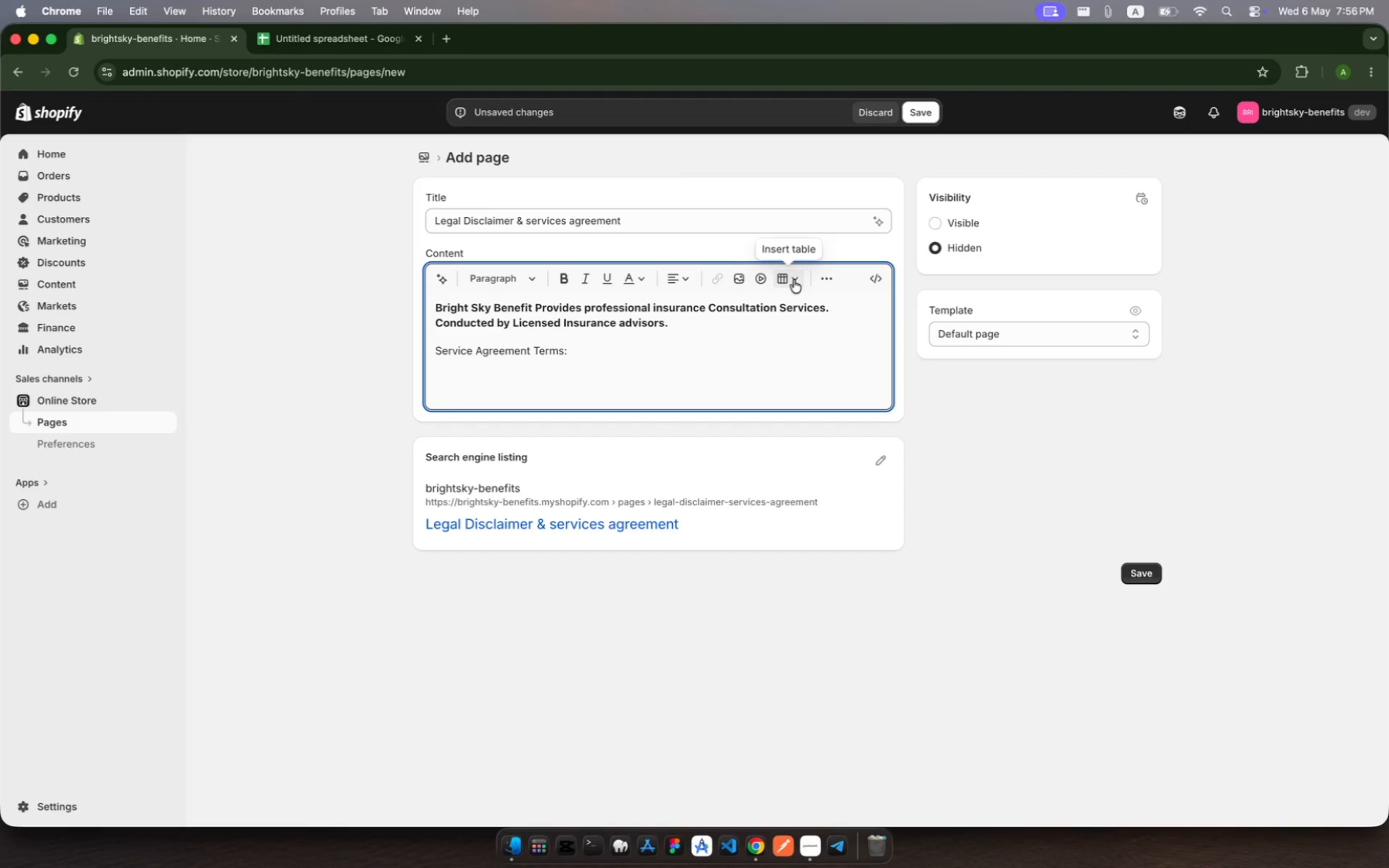 
left_click([821, 281])
 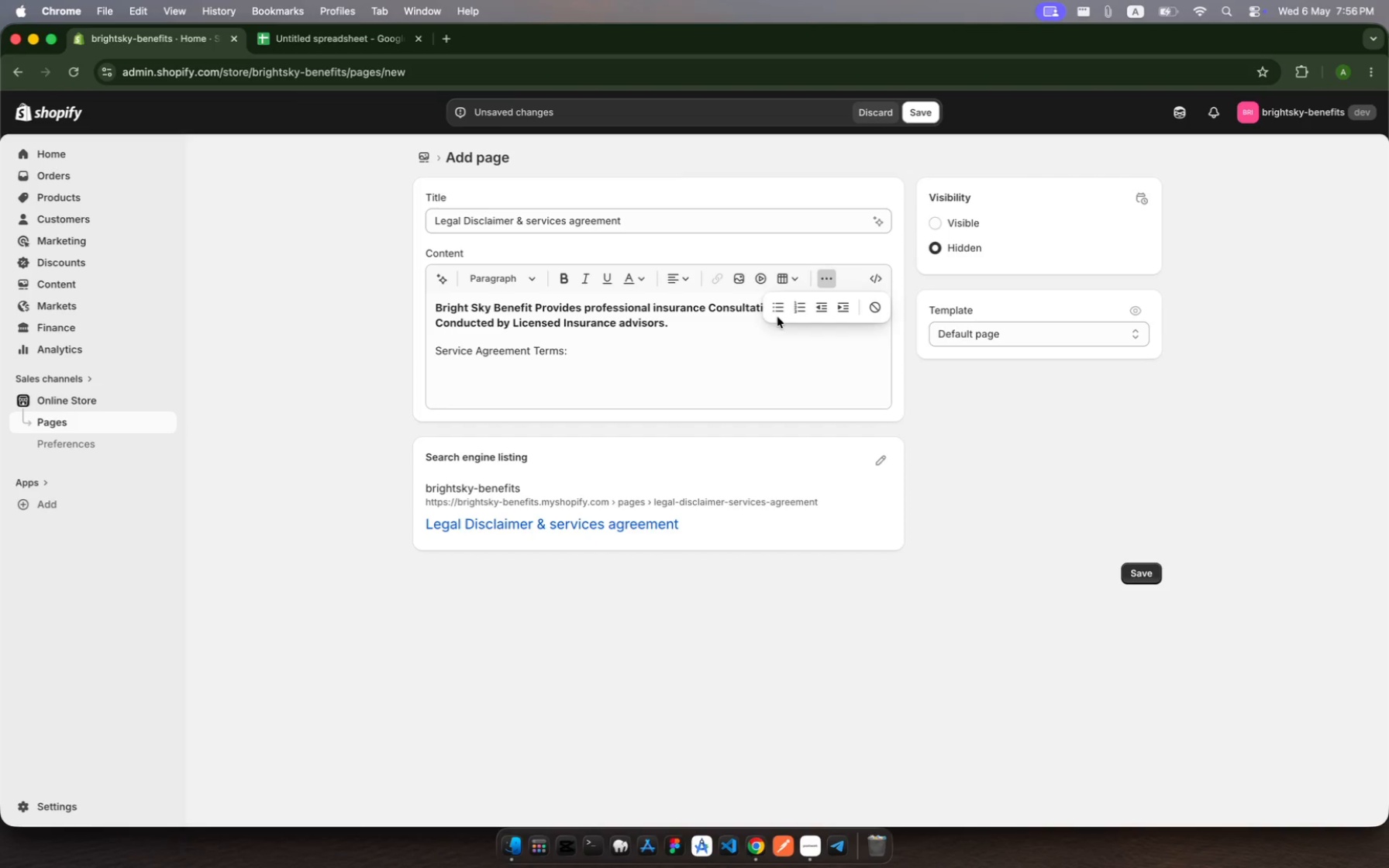 
left_click([773, 317])
 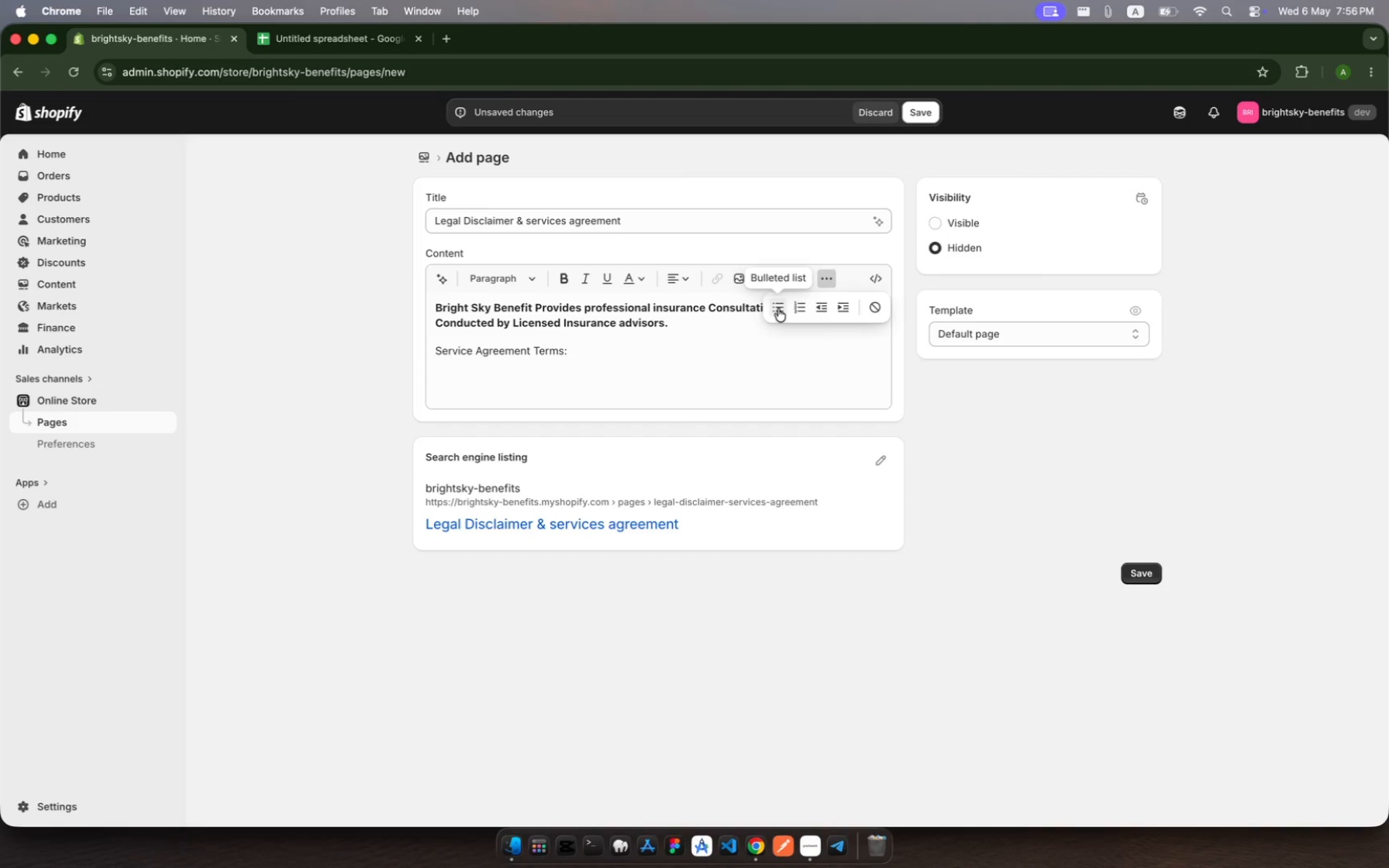 
left_click([778, 308])
 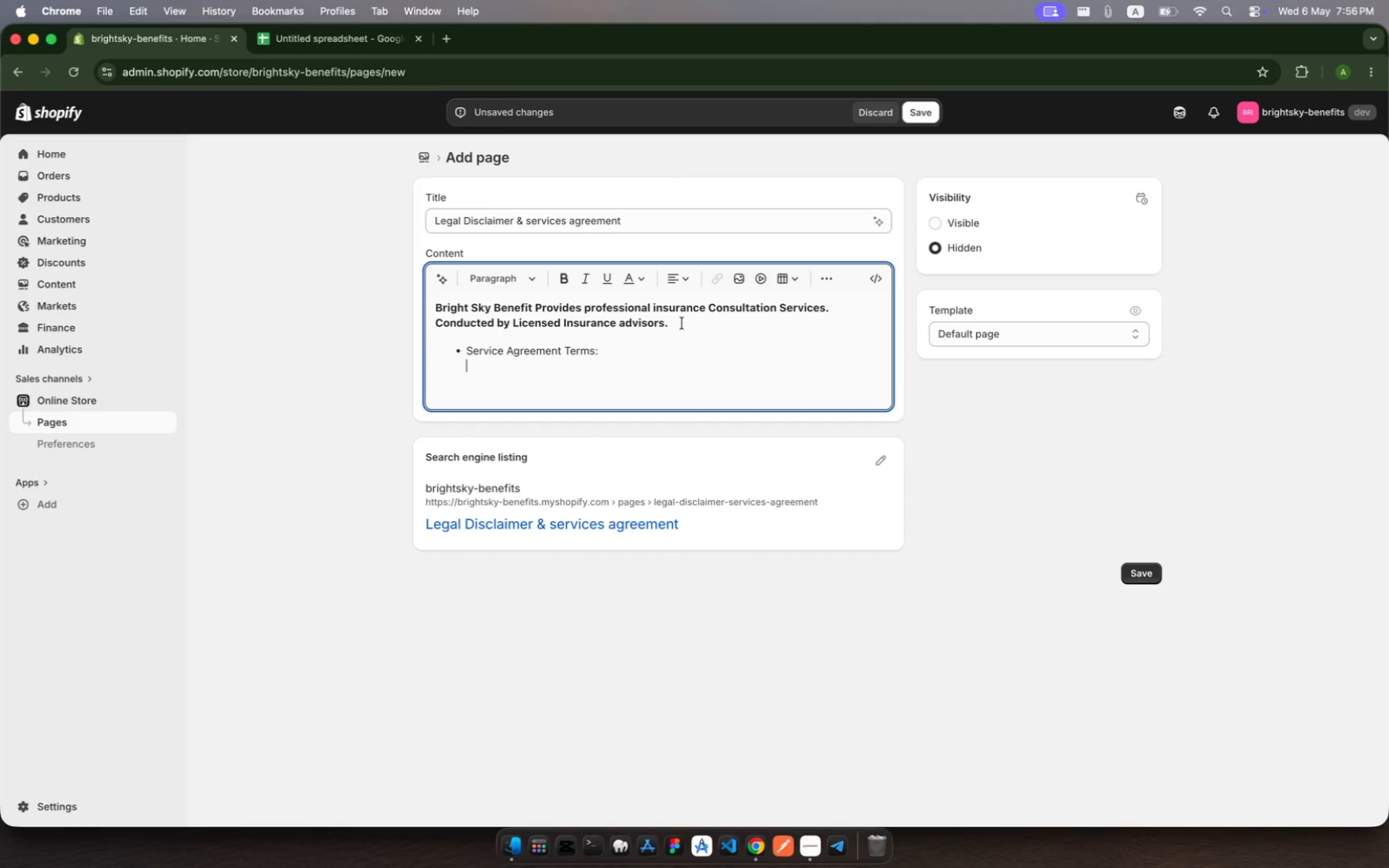 
key(Meta+Z)
 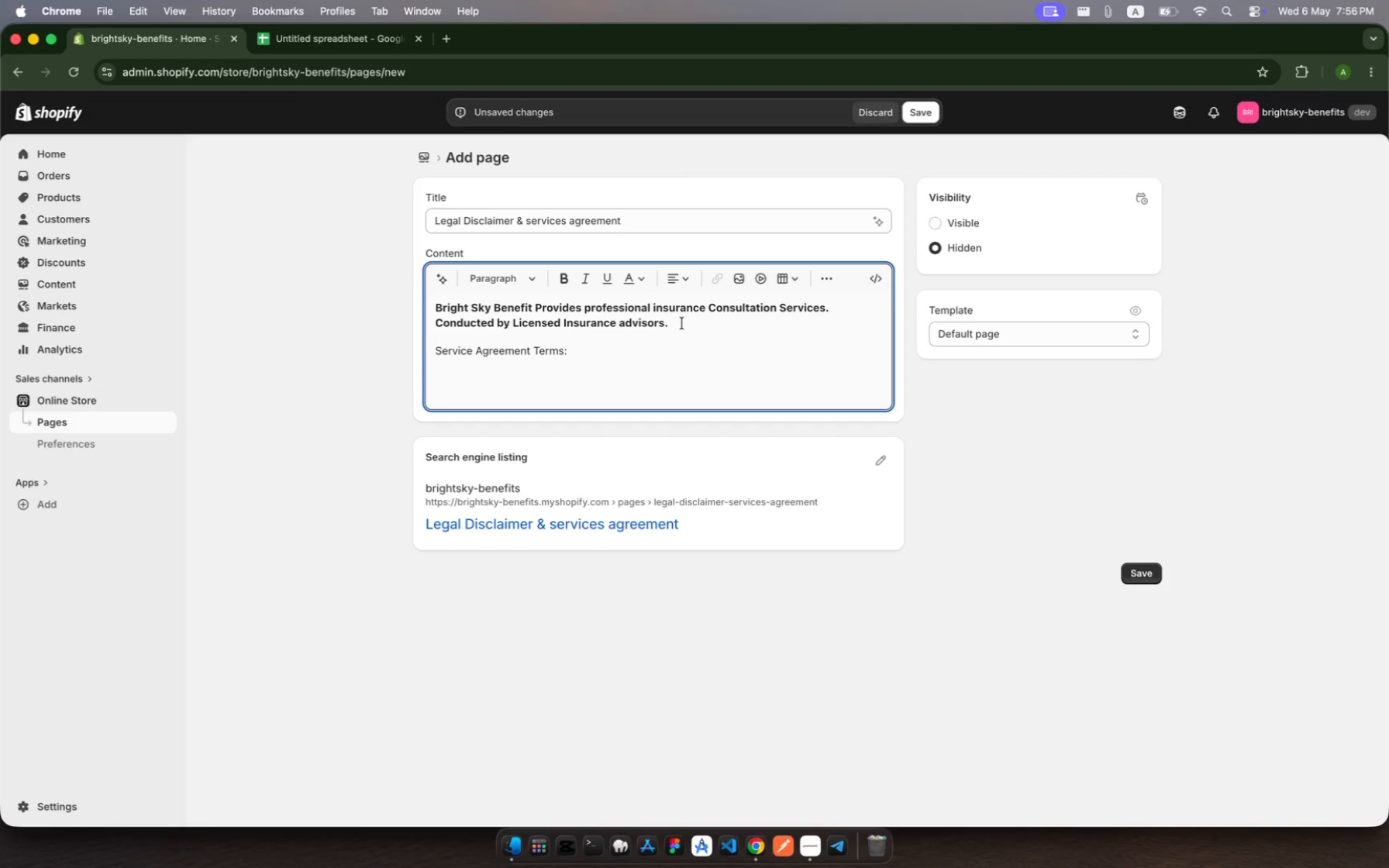 
key(Tab)
 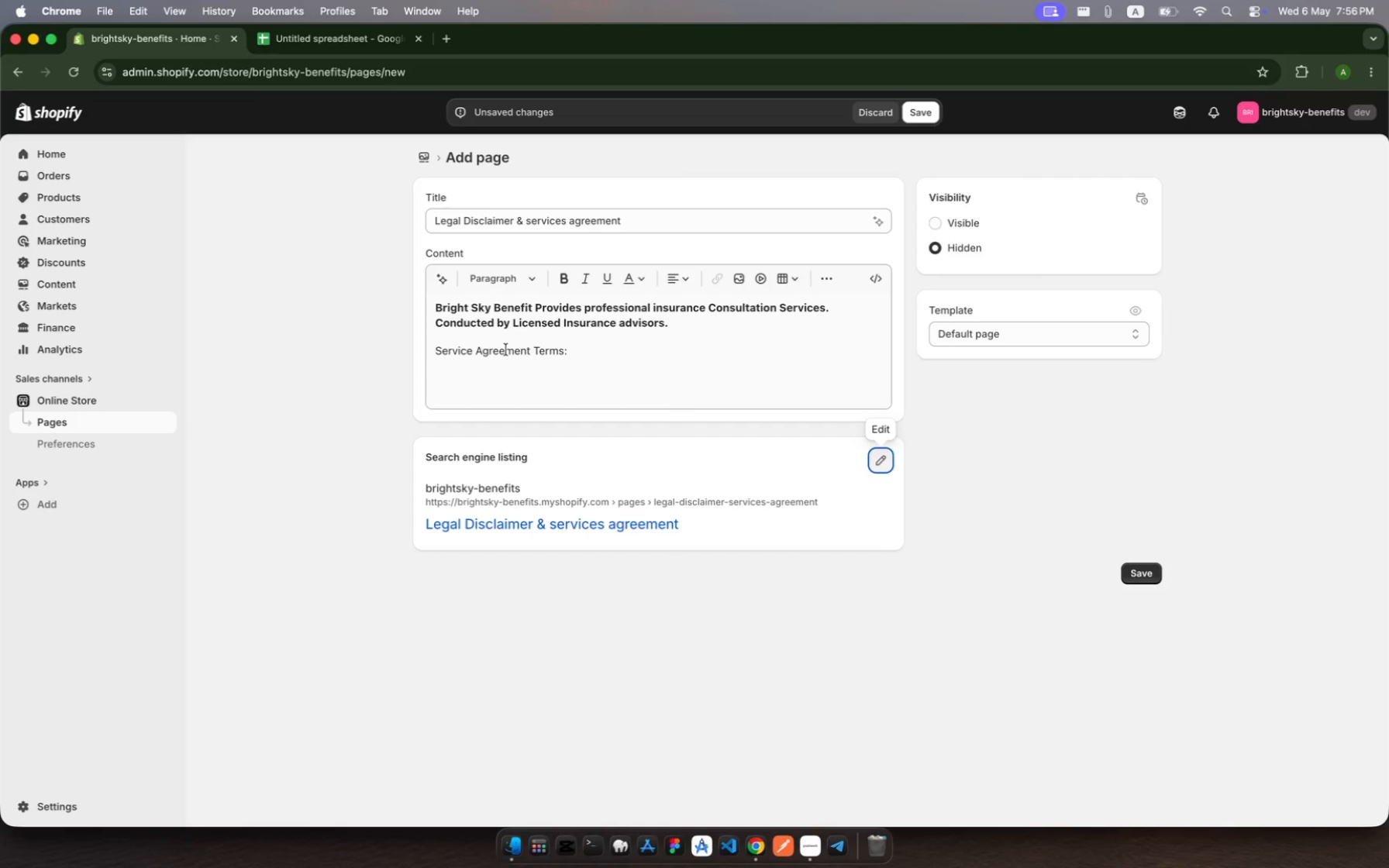 
left_click([479, 377])
 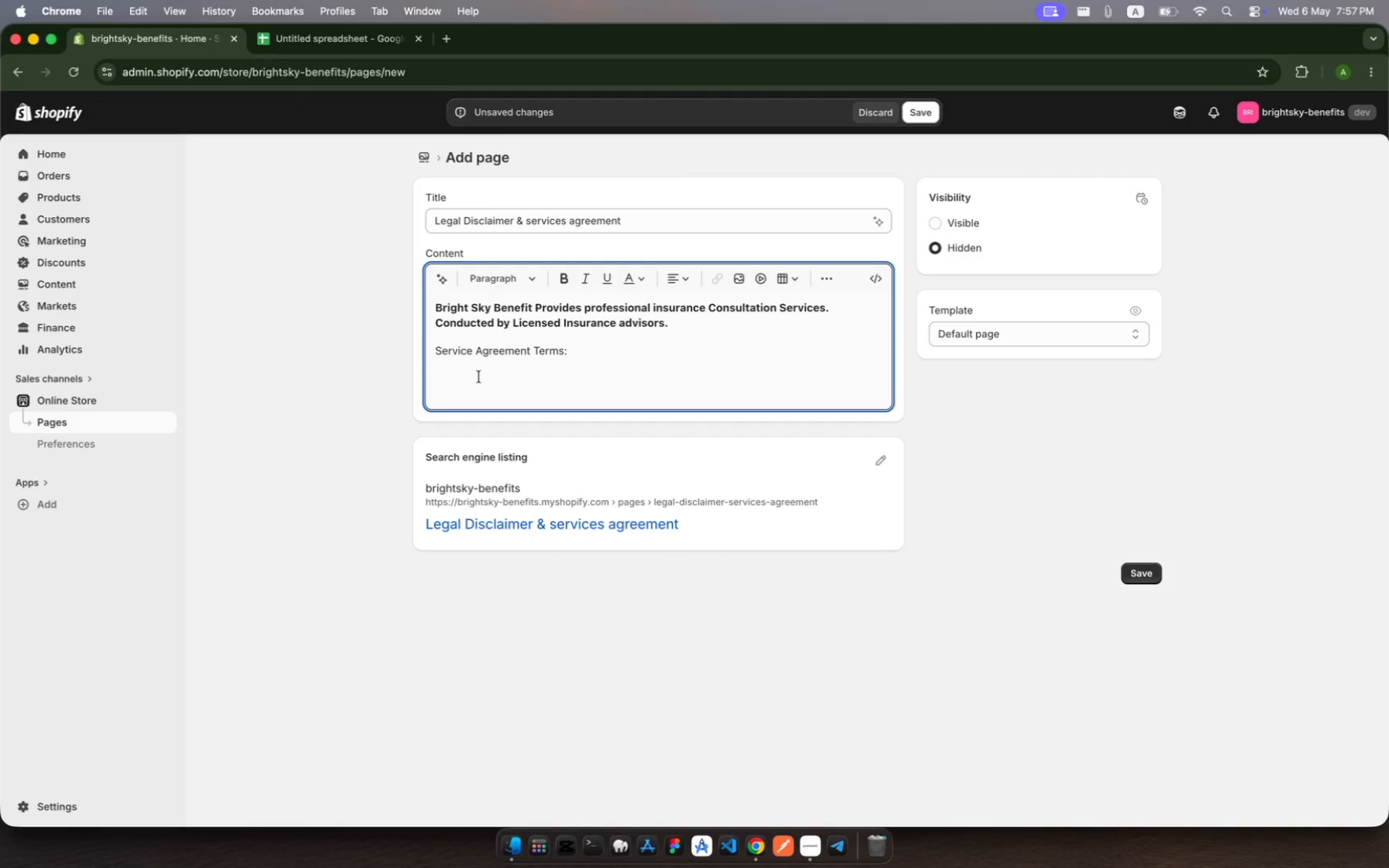 
key(Space)
 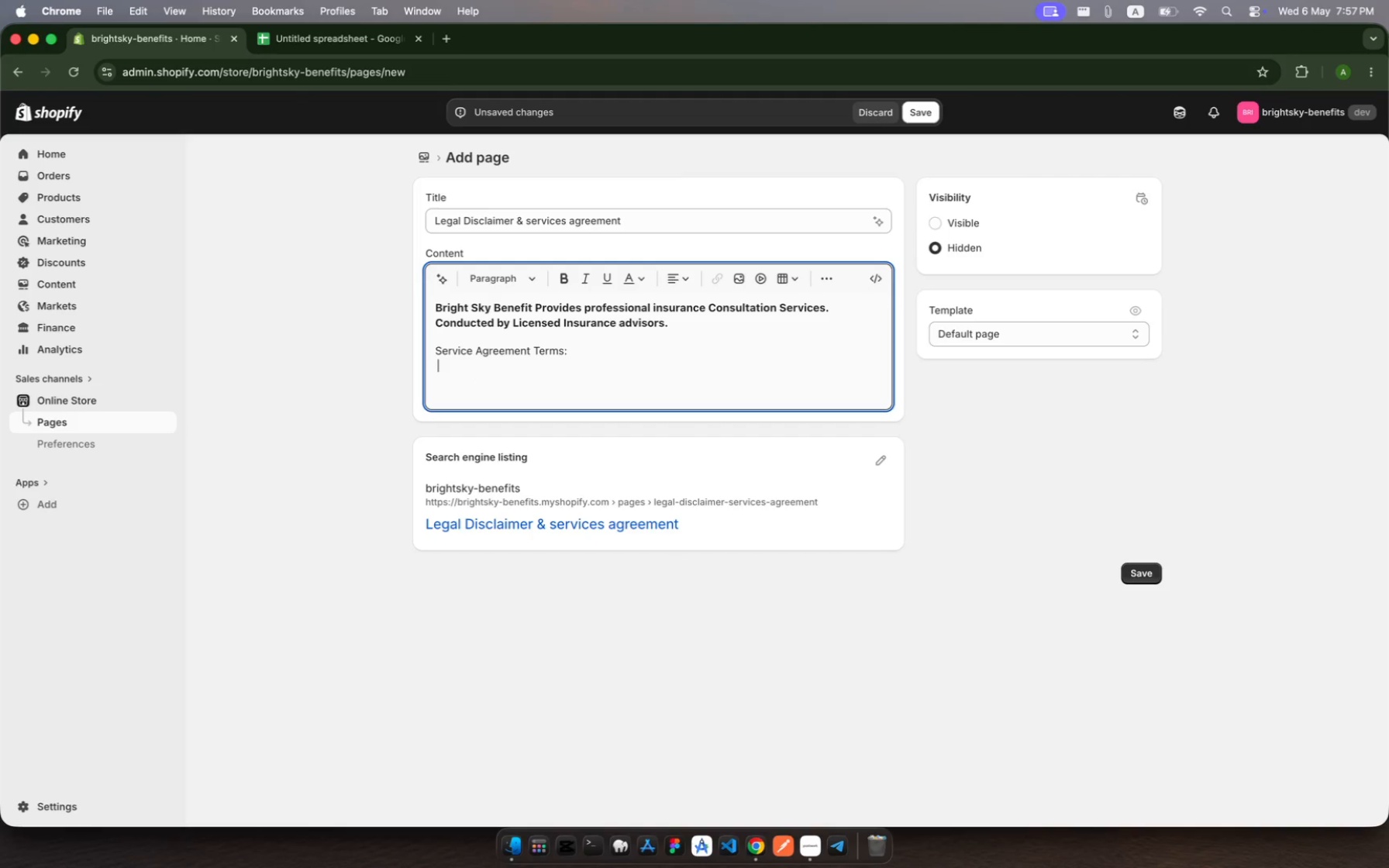 
key(Space)
 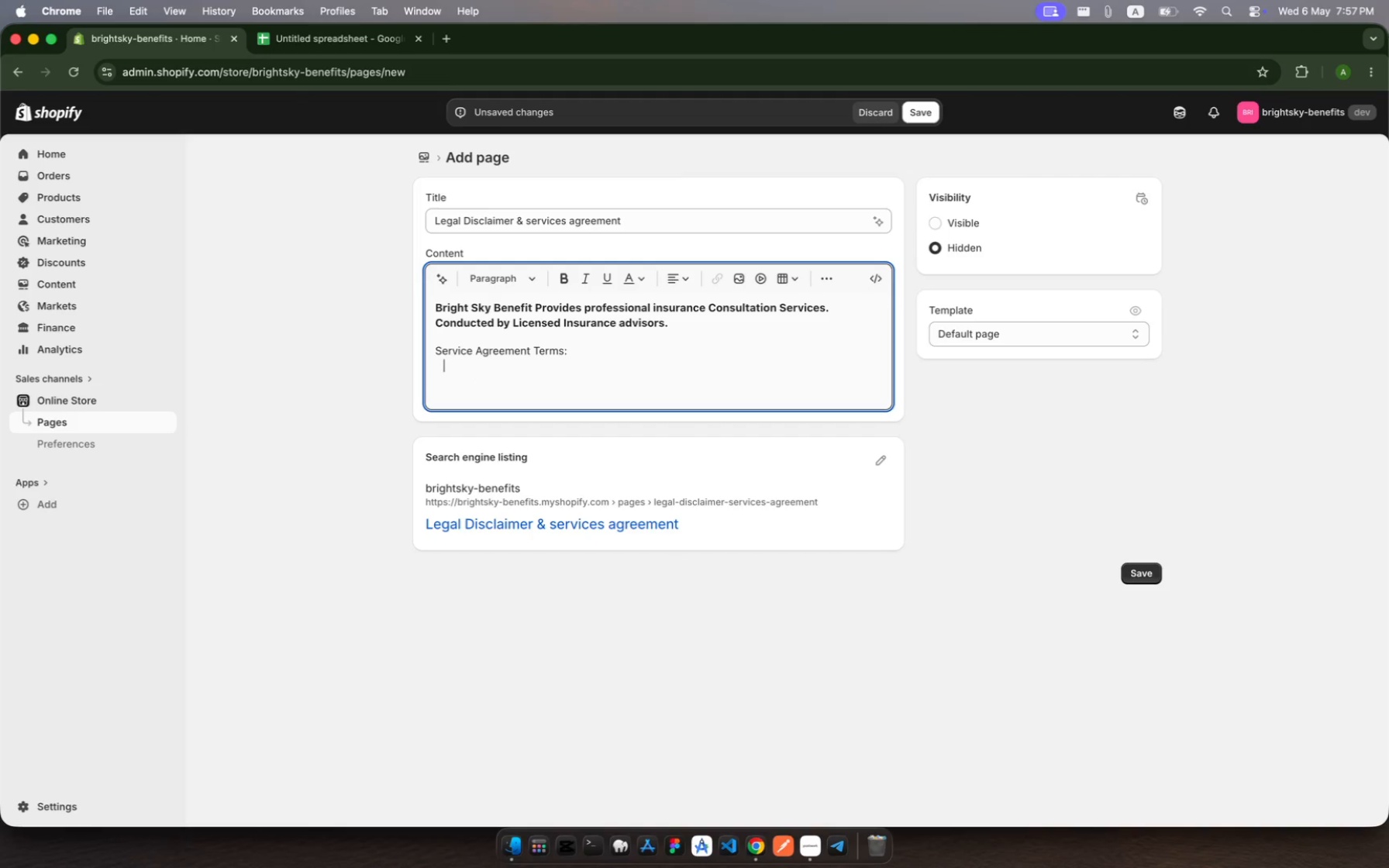 
key(Space)
 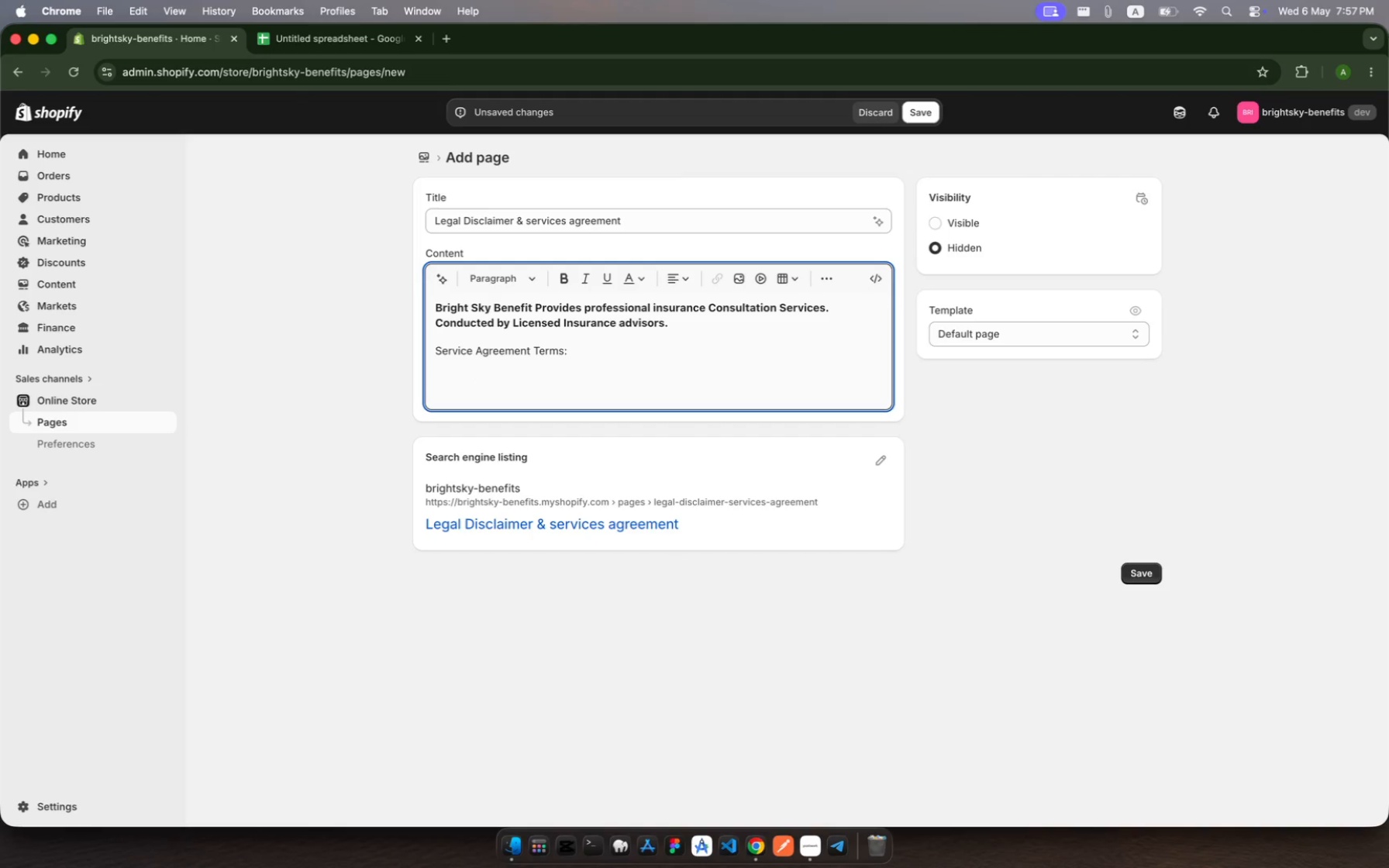 
key(Minus)
 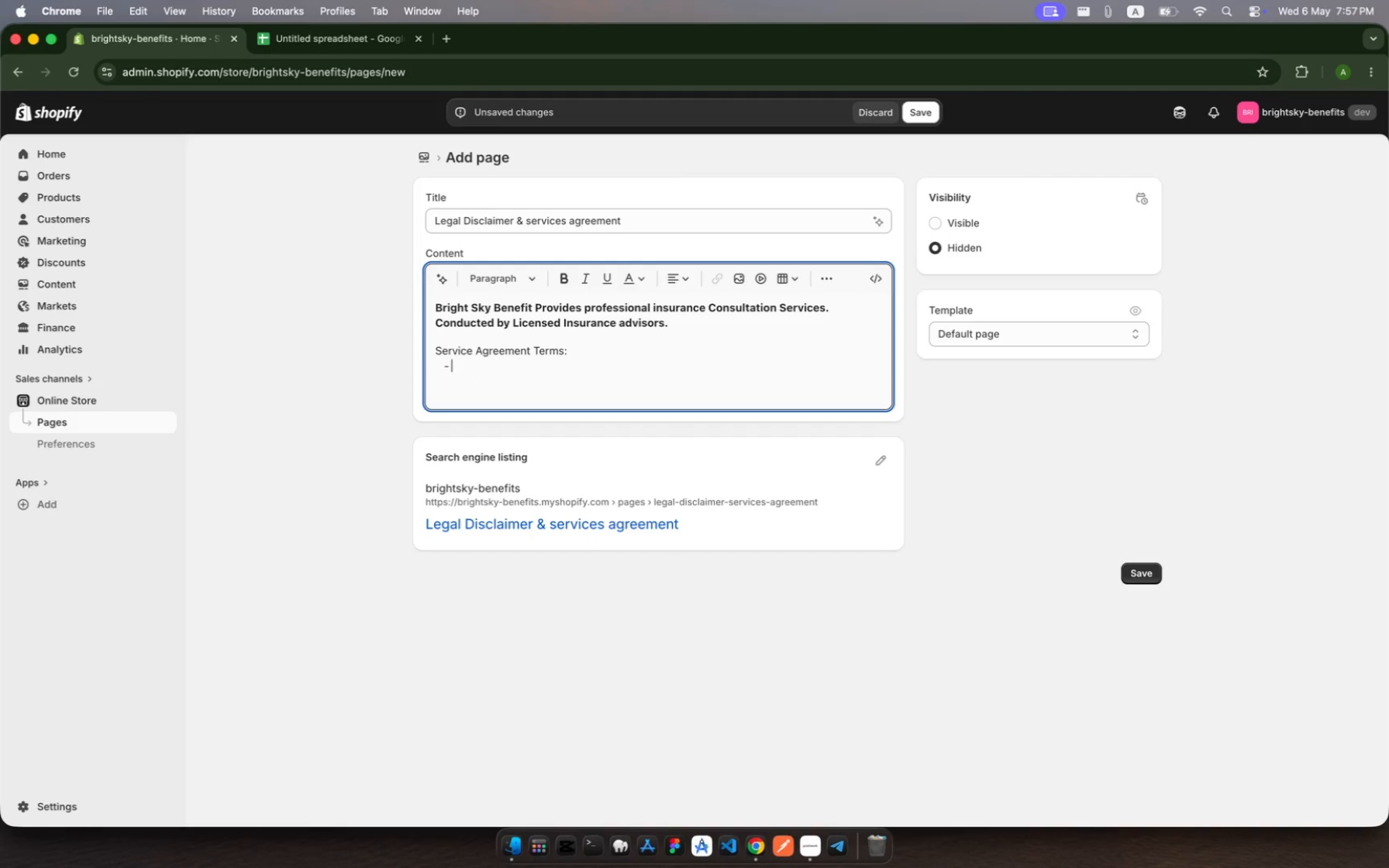 
key(Space)
 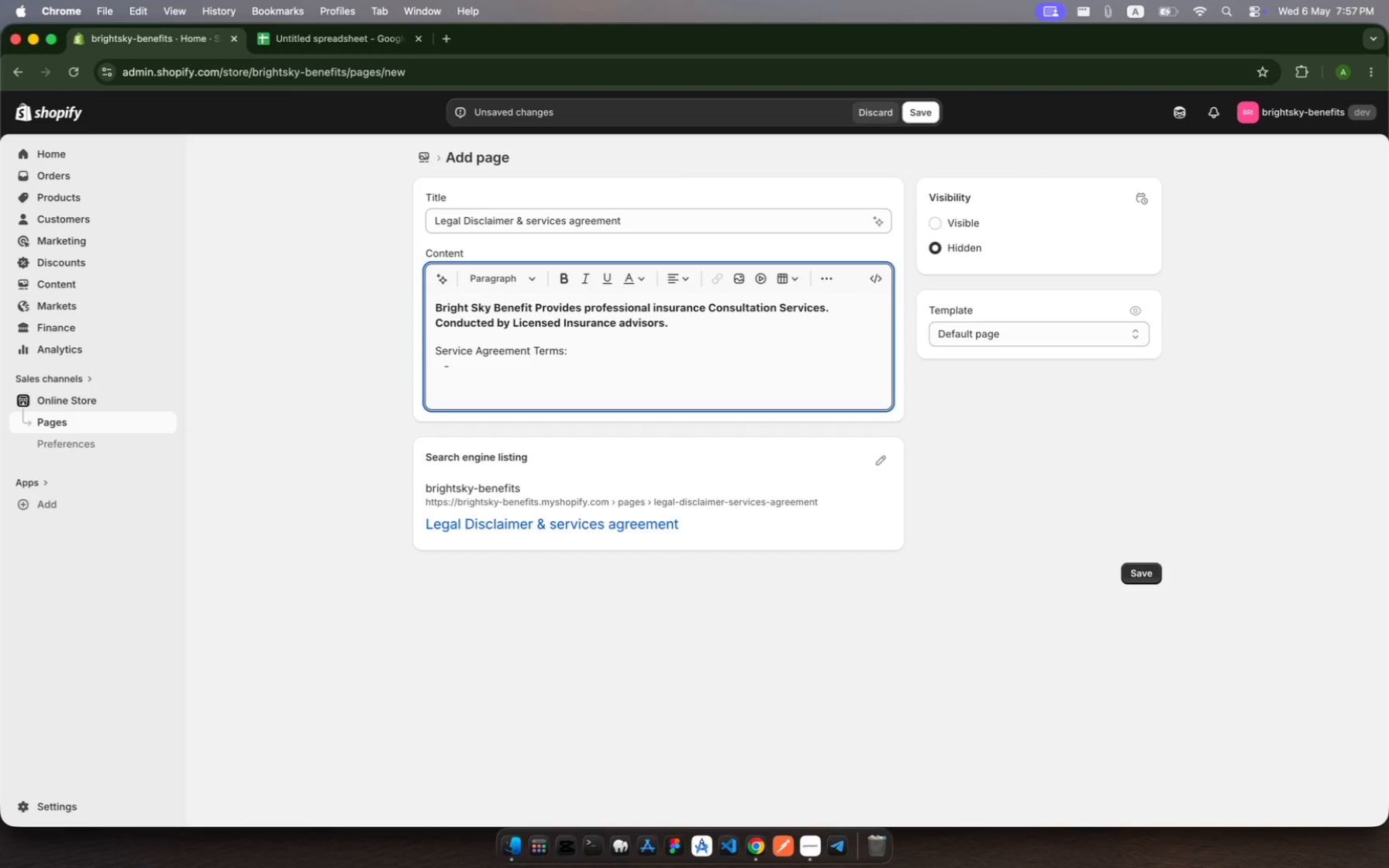 
wait(5.24)
 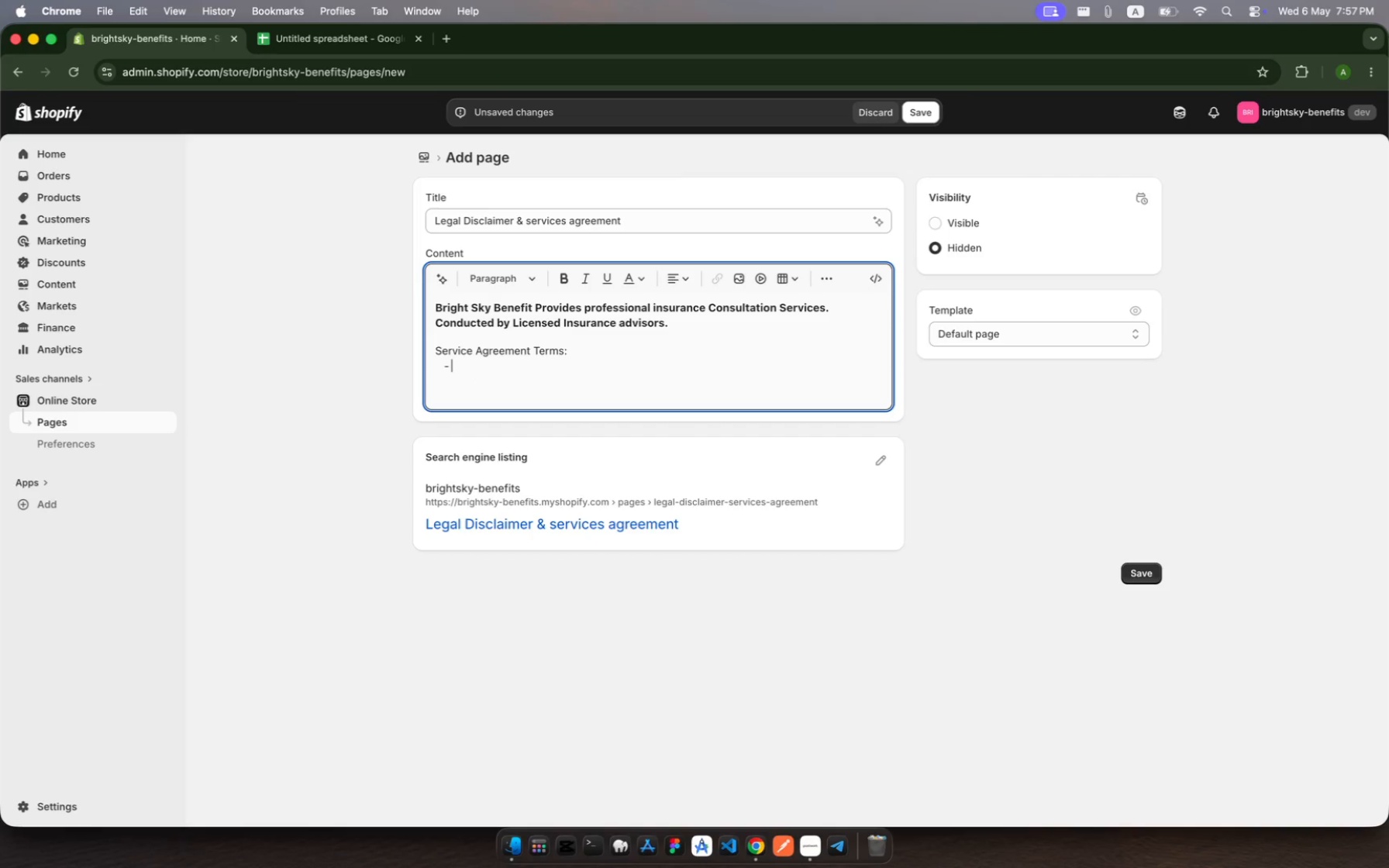 
type(Retainer deposits ae non-refundable)
 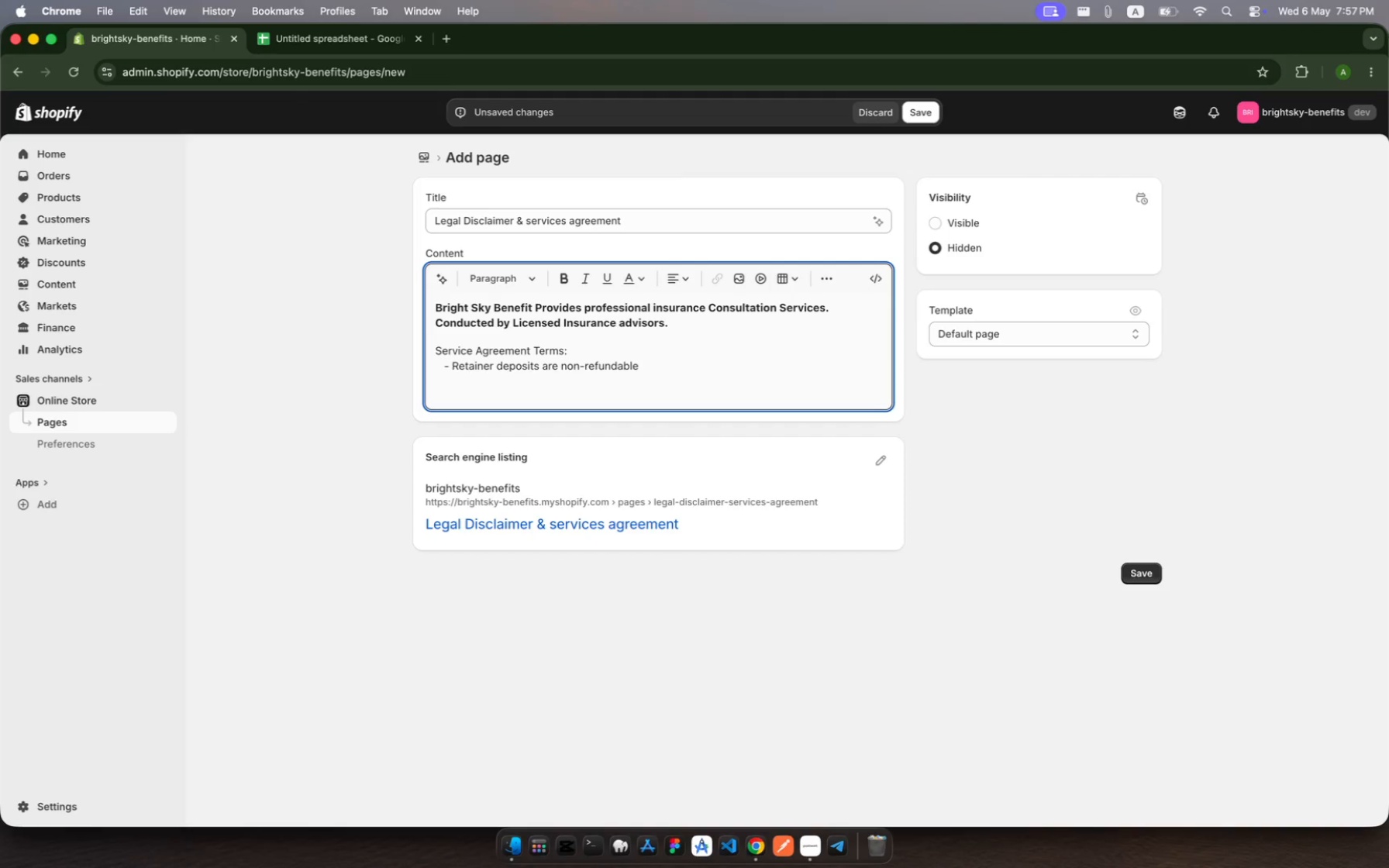 
type( one )
key(Backspace)
key(Backspace)
type(ce a consultatin i )
key(Backspace)
key(Backspace)
type(is schedukled)
key(Backspace)
key(Backspace)
key(Backspace)
key(Backspace)
type(led.)
 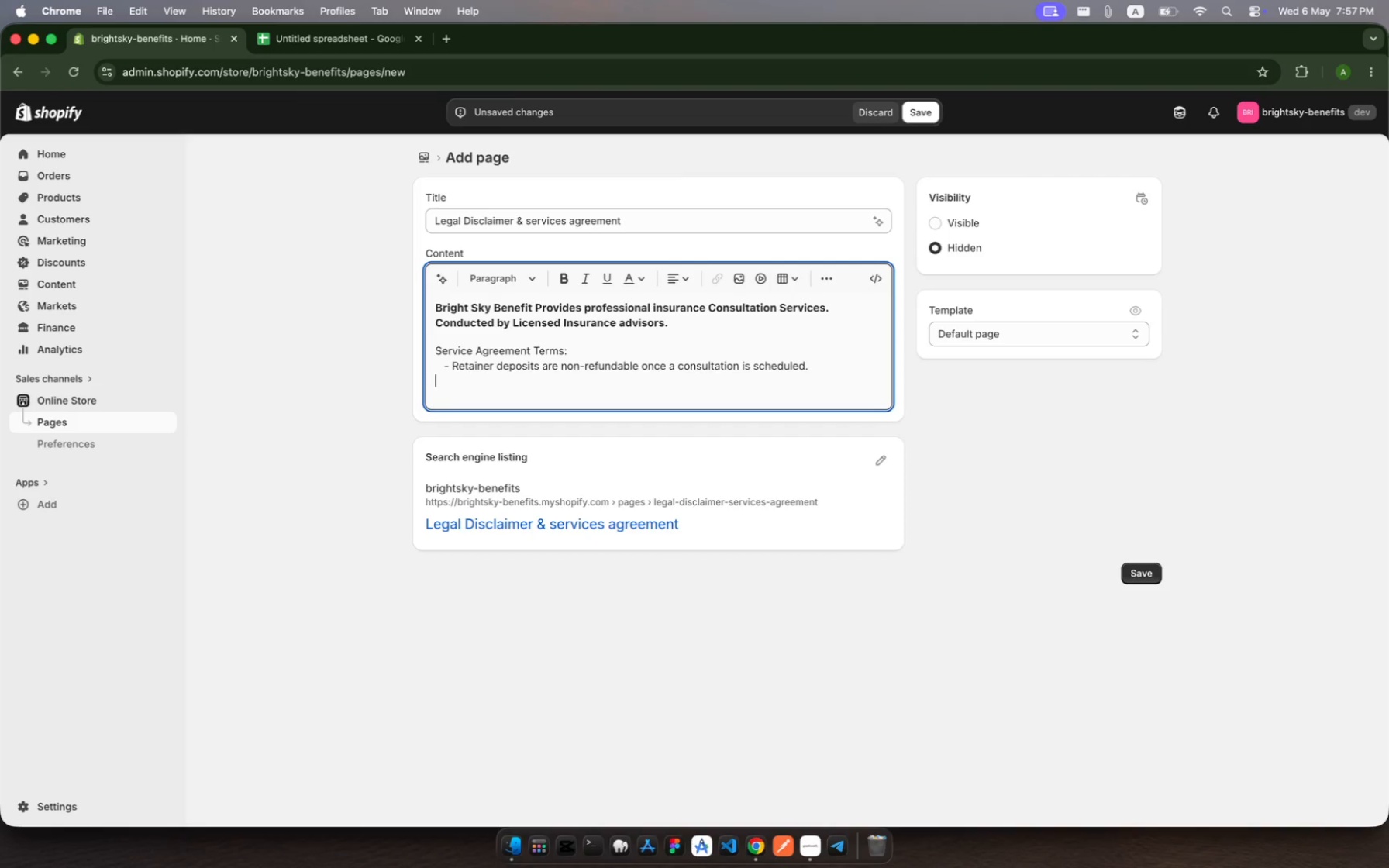 
key(Shift+Enter)
 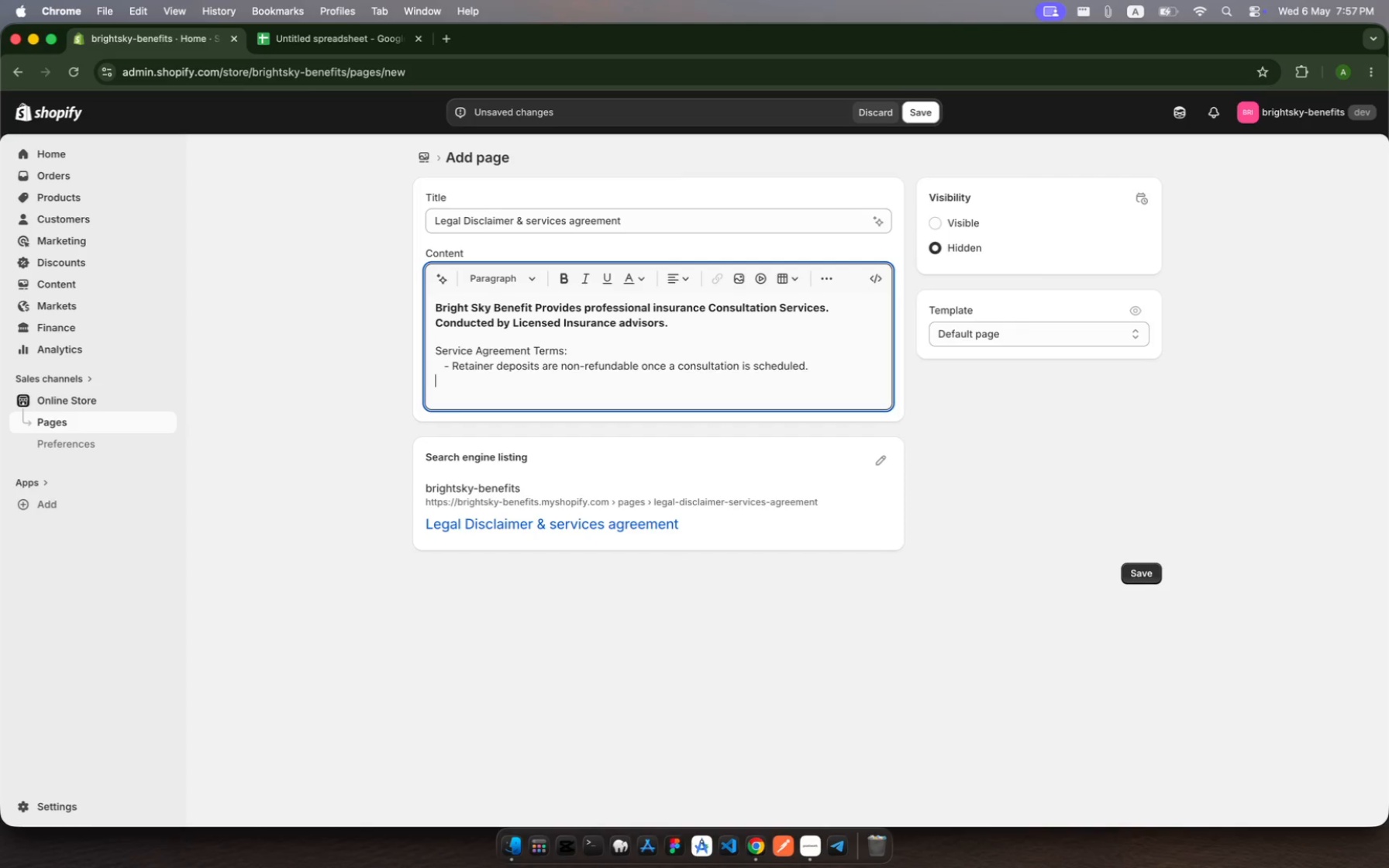 
key(Space)
 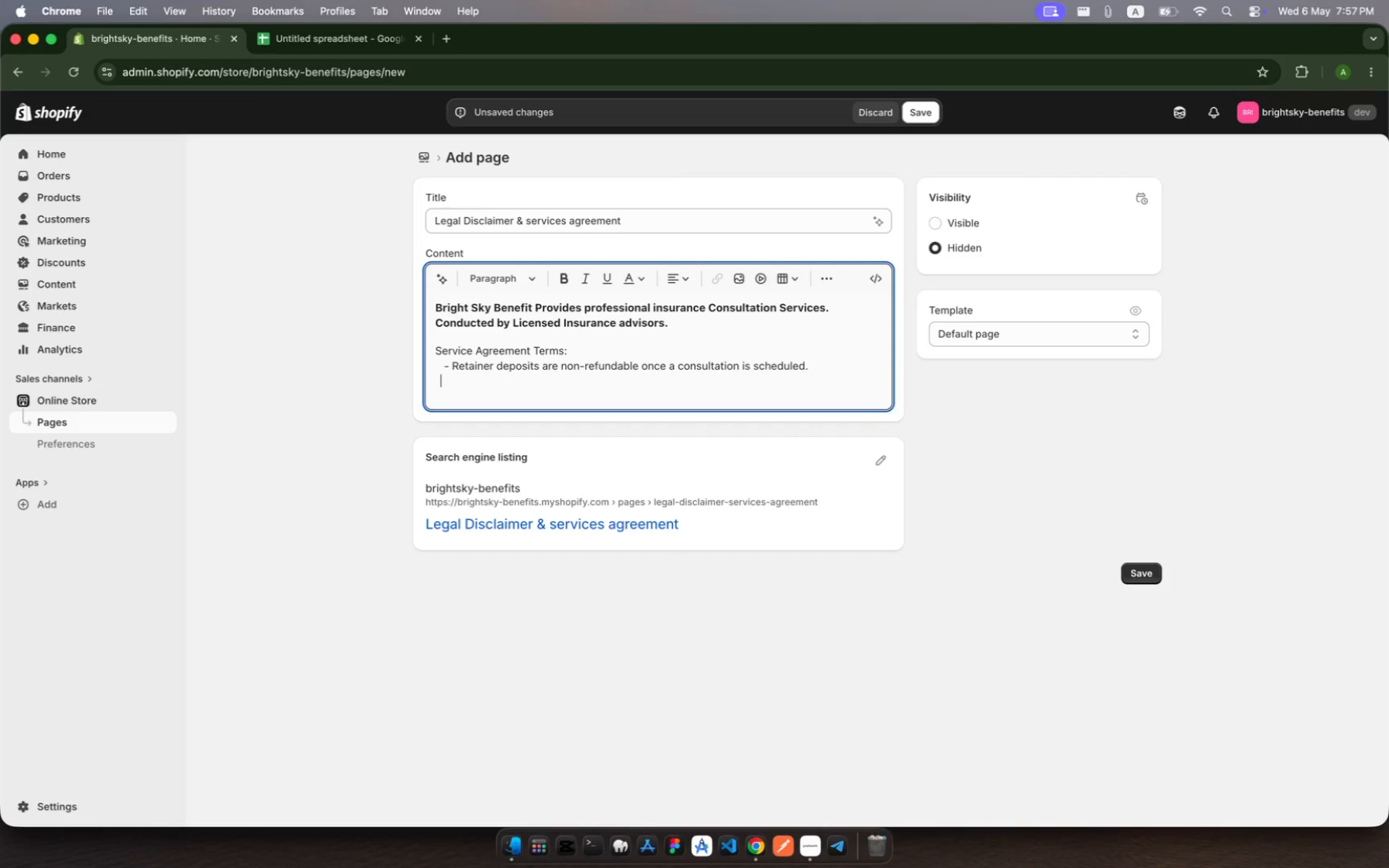 
key(Space)
 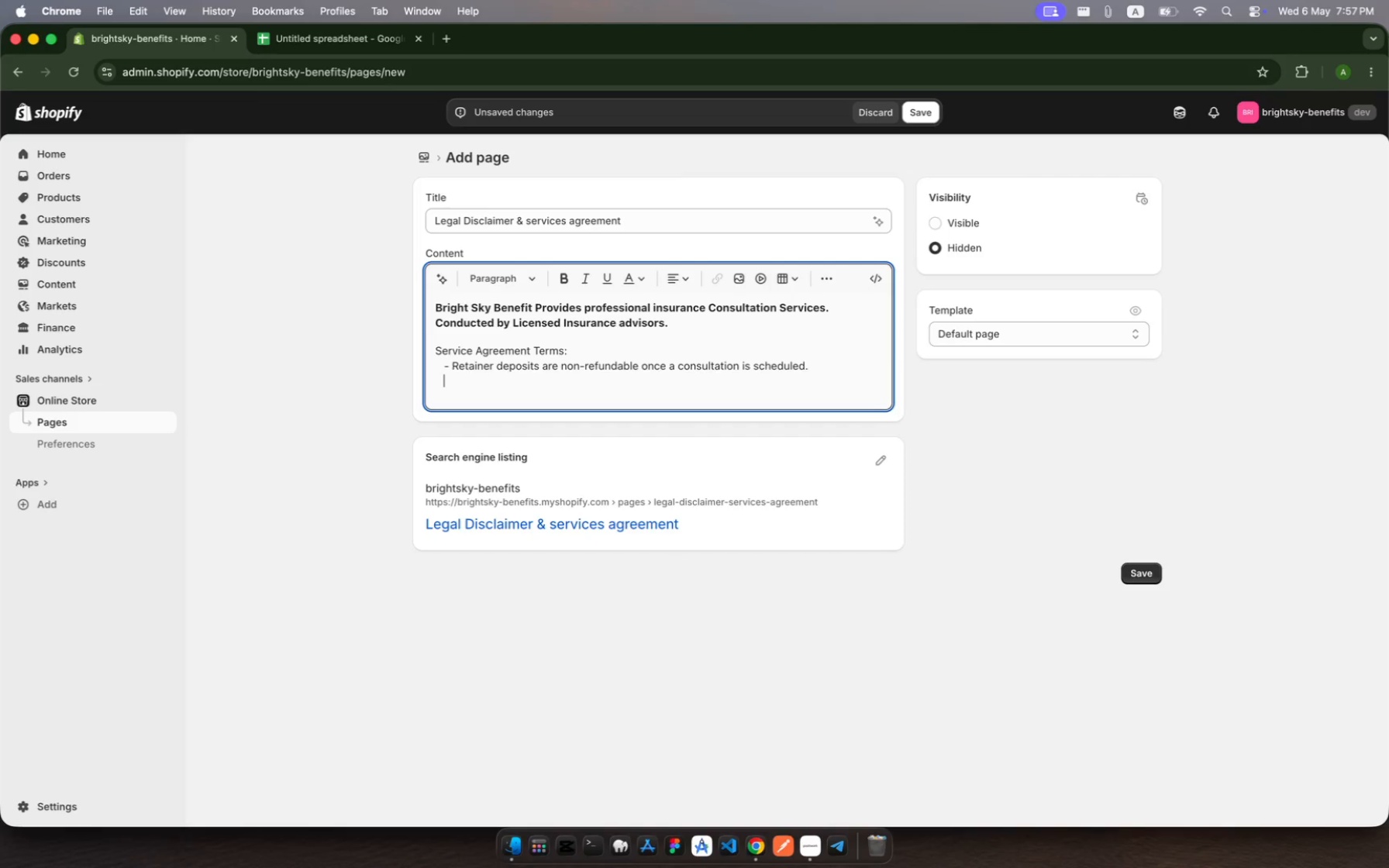 
key(Space)
 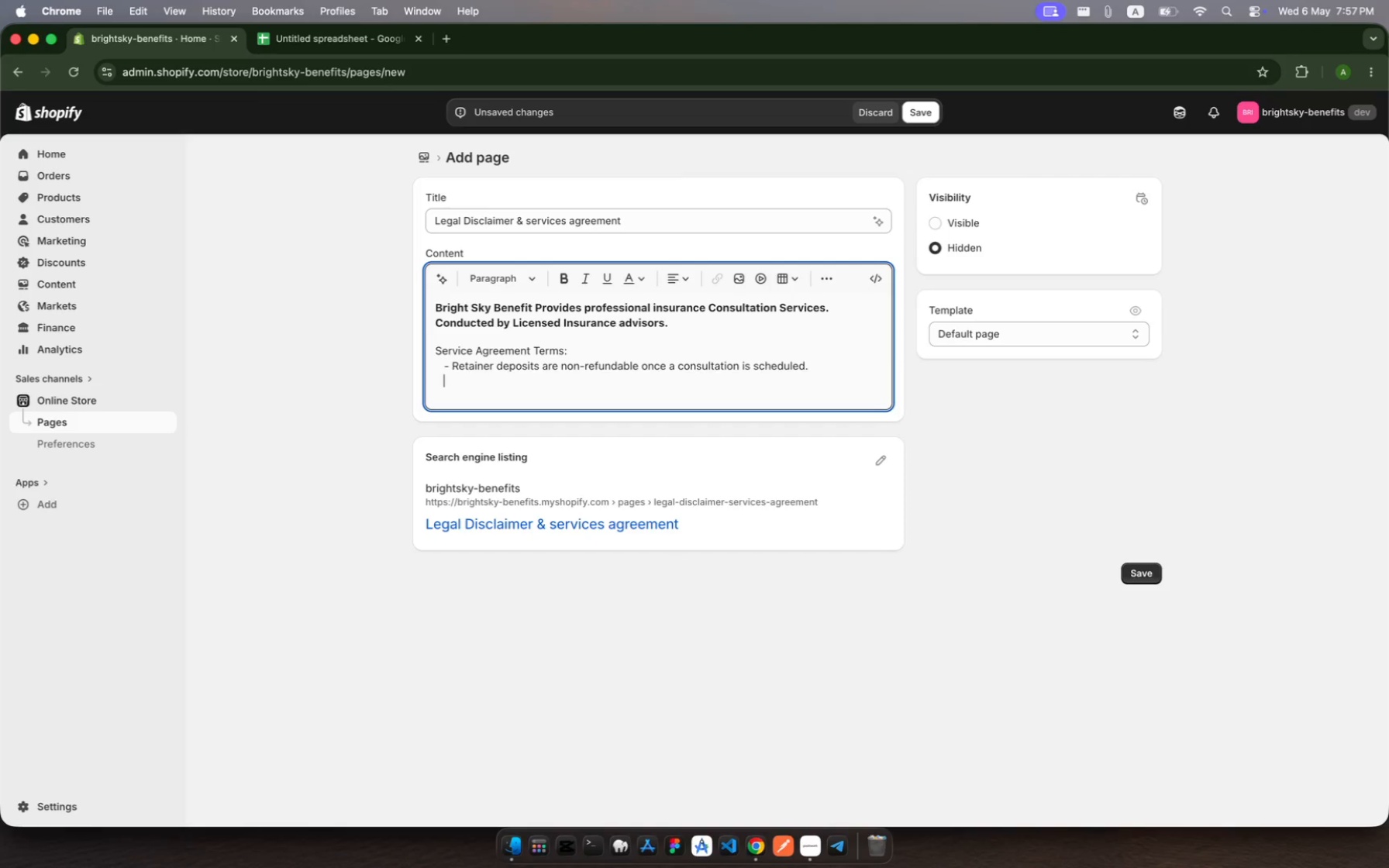 
key(Minus)
 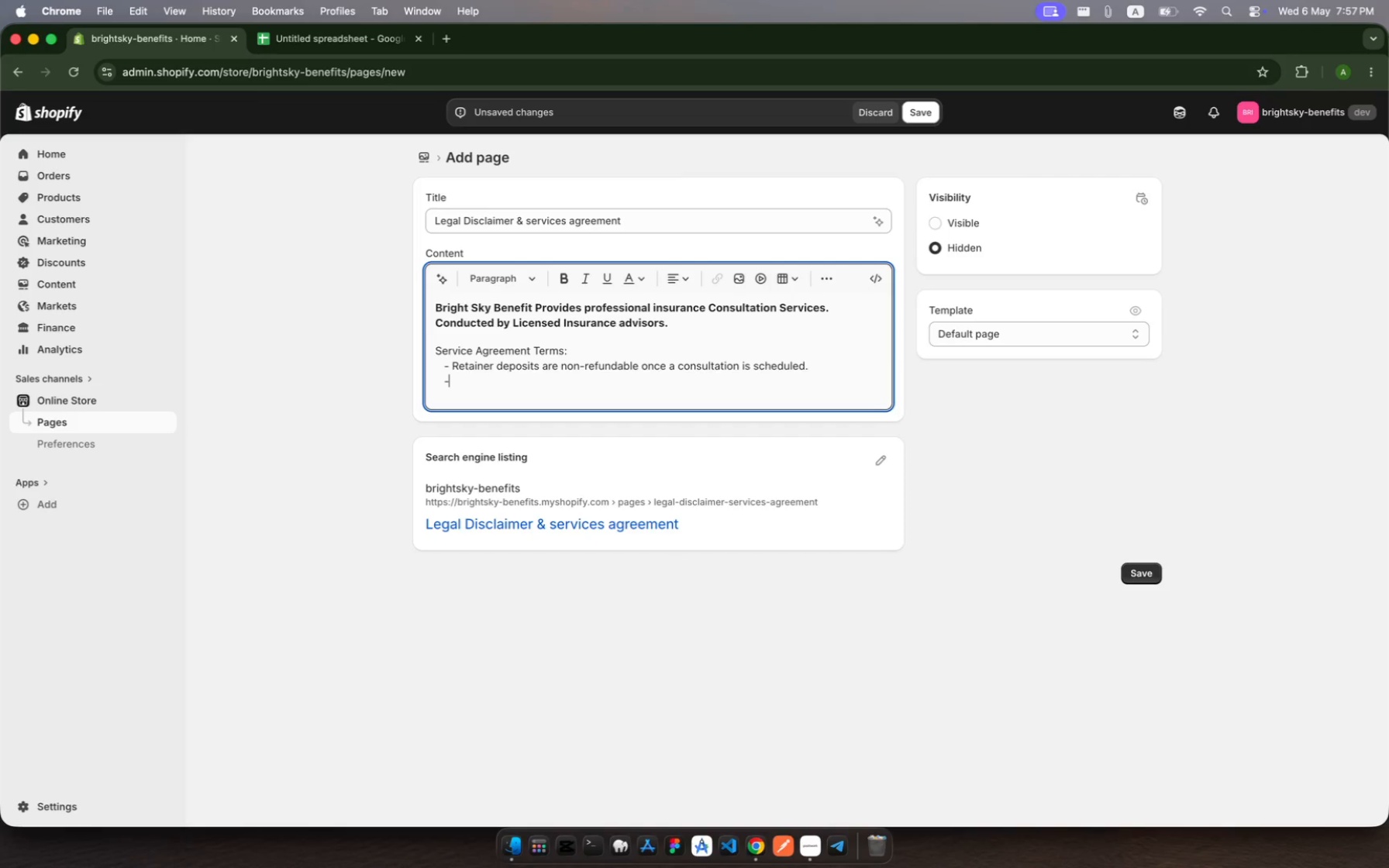 
key(Space)
 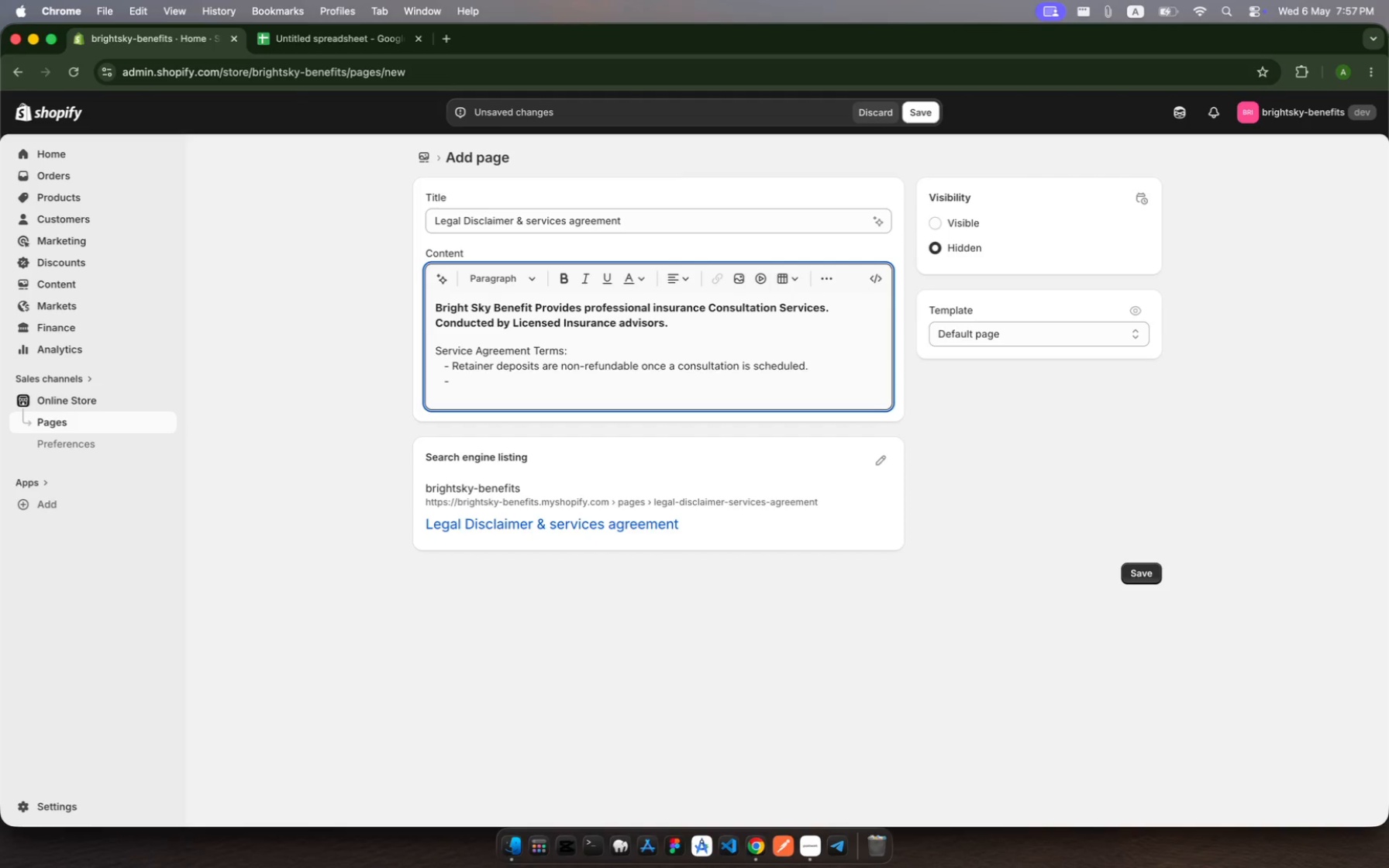 
wait(5.21)
 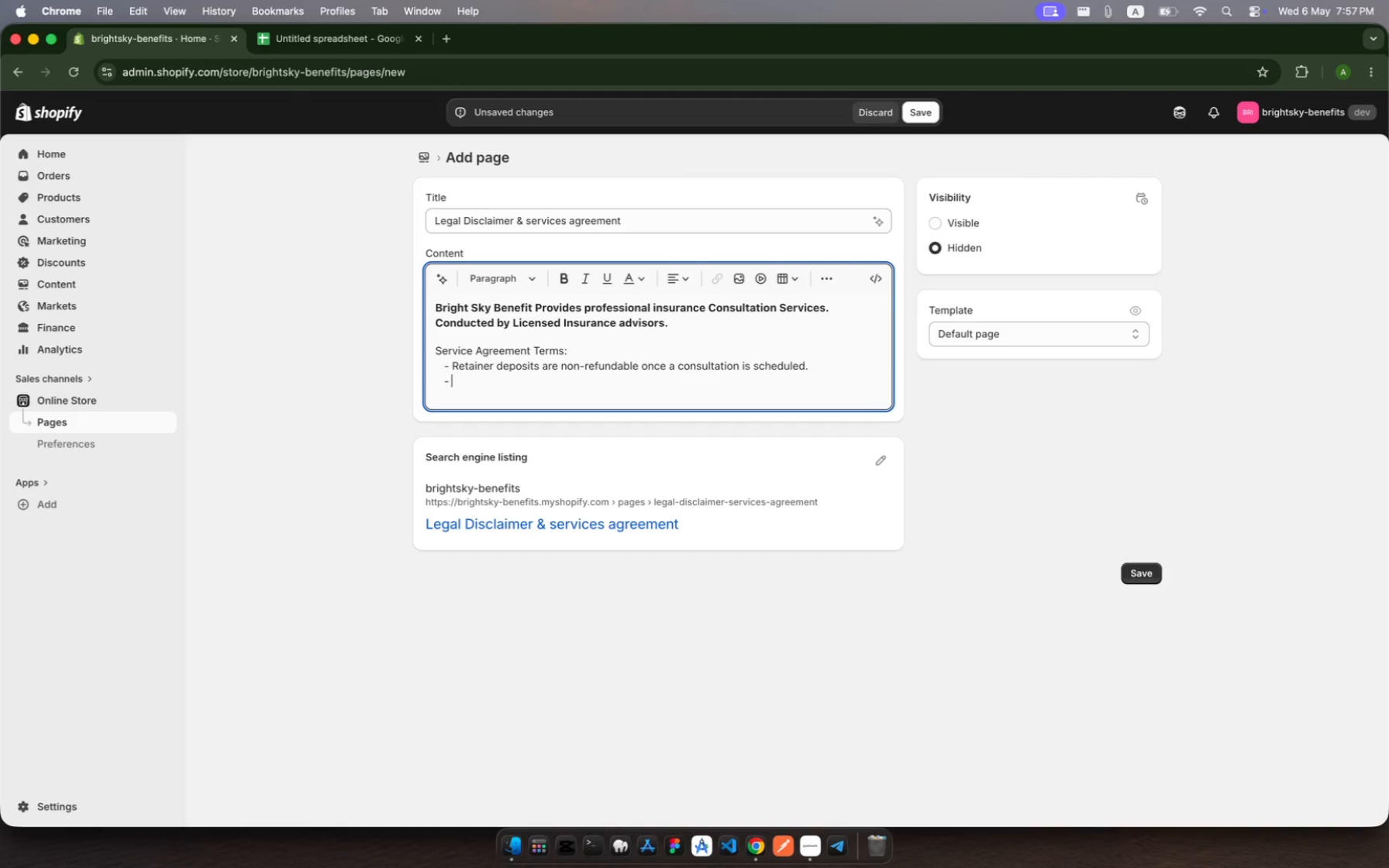 
type(Remaining balance is due with in)
 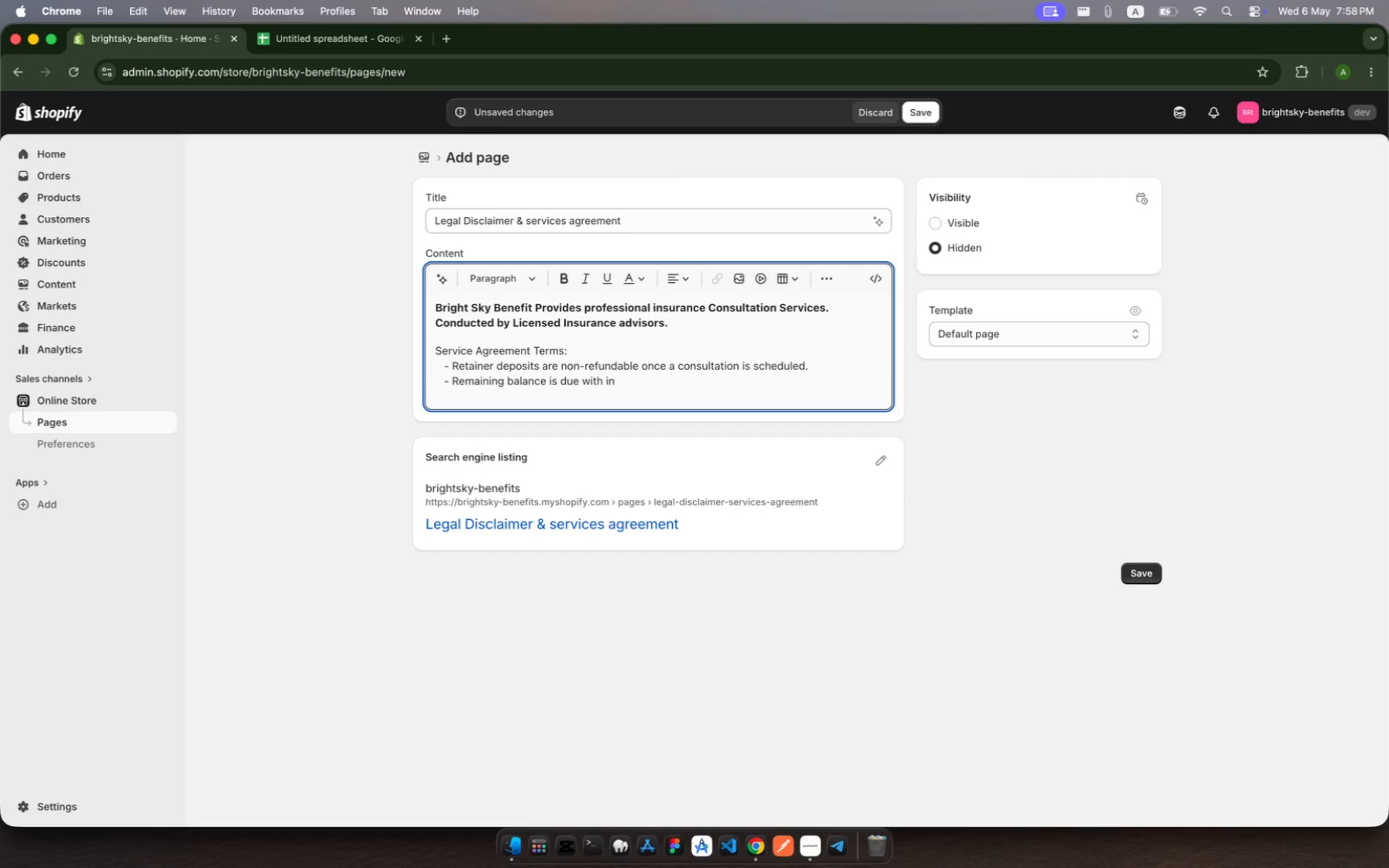 
type( 7 days of )
 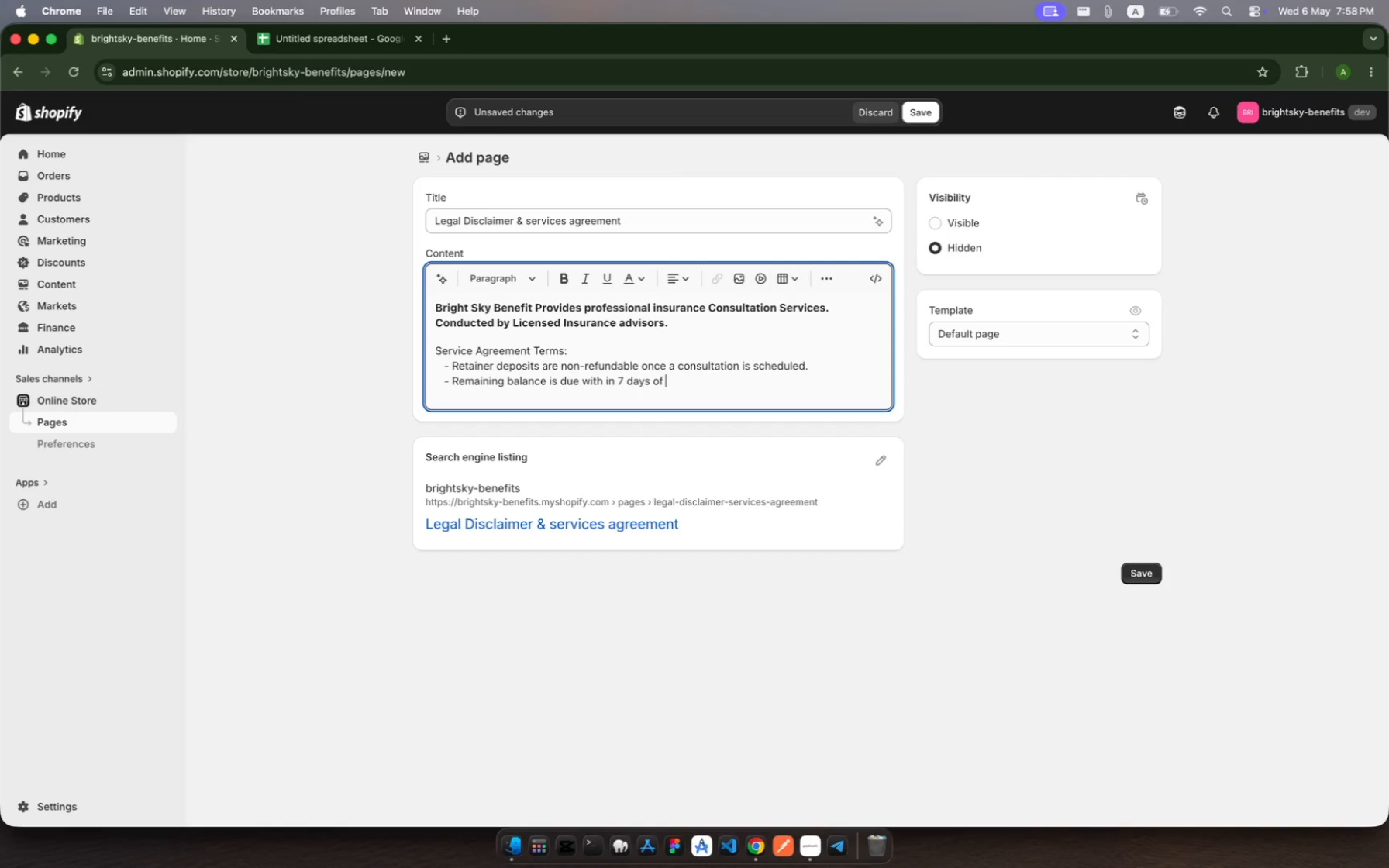 
type(conseltatin completion)
 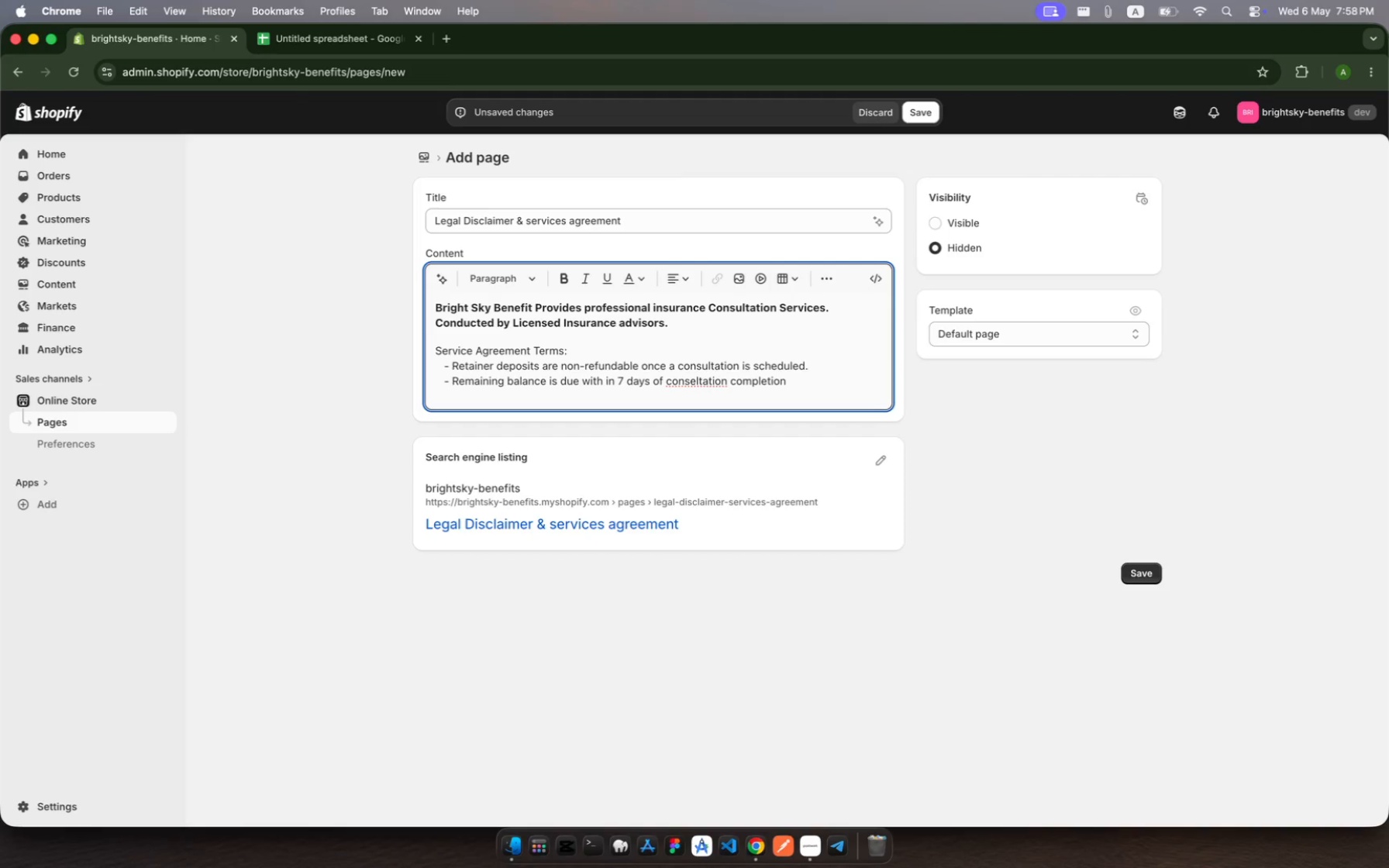 
left_click([696, 381])
 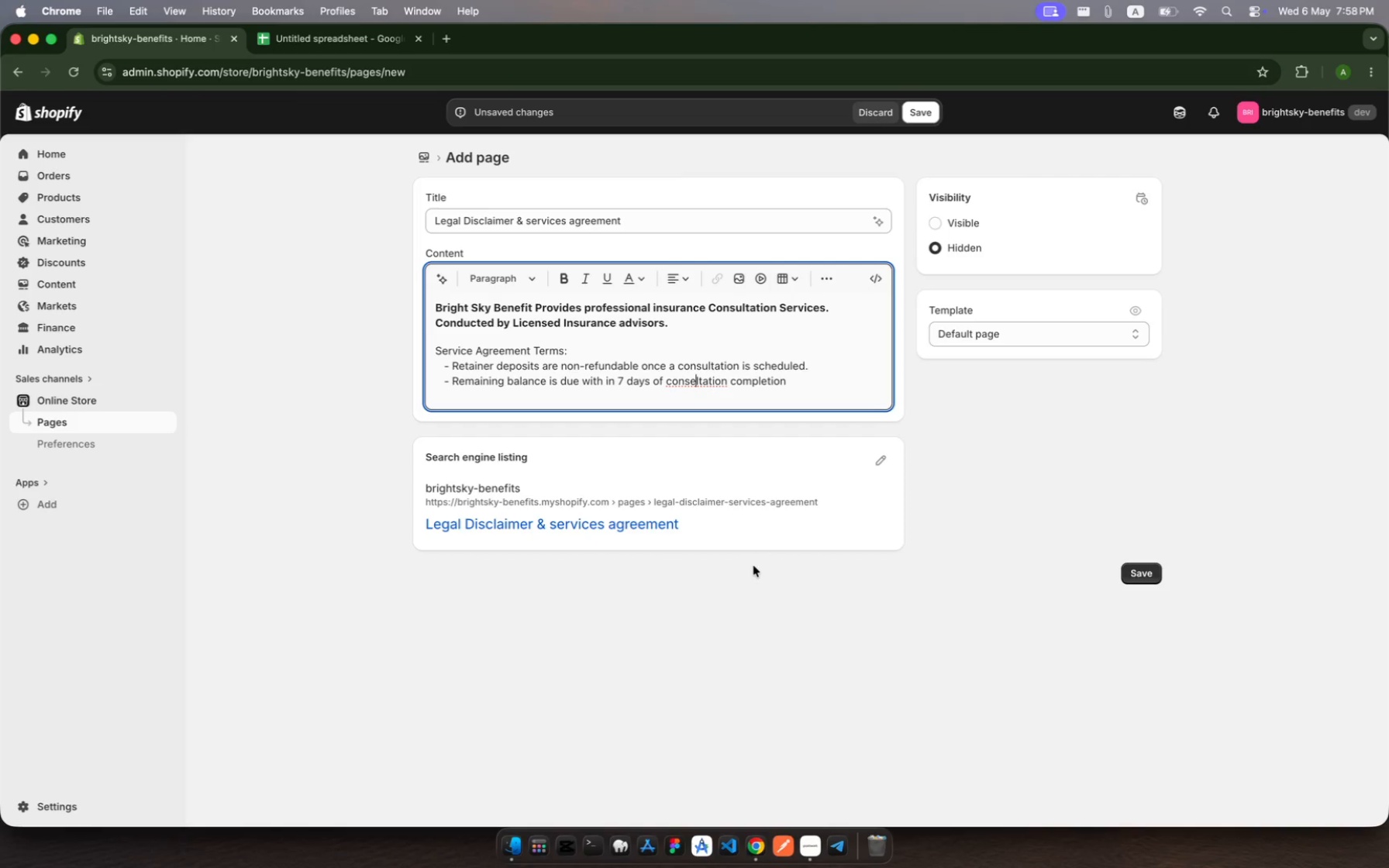 
key(Backspace)
 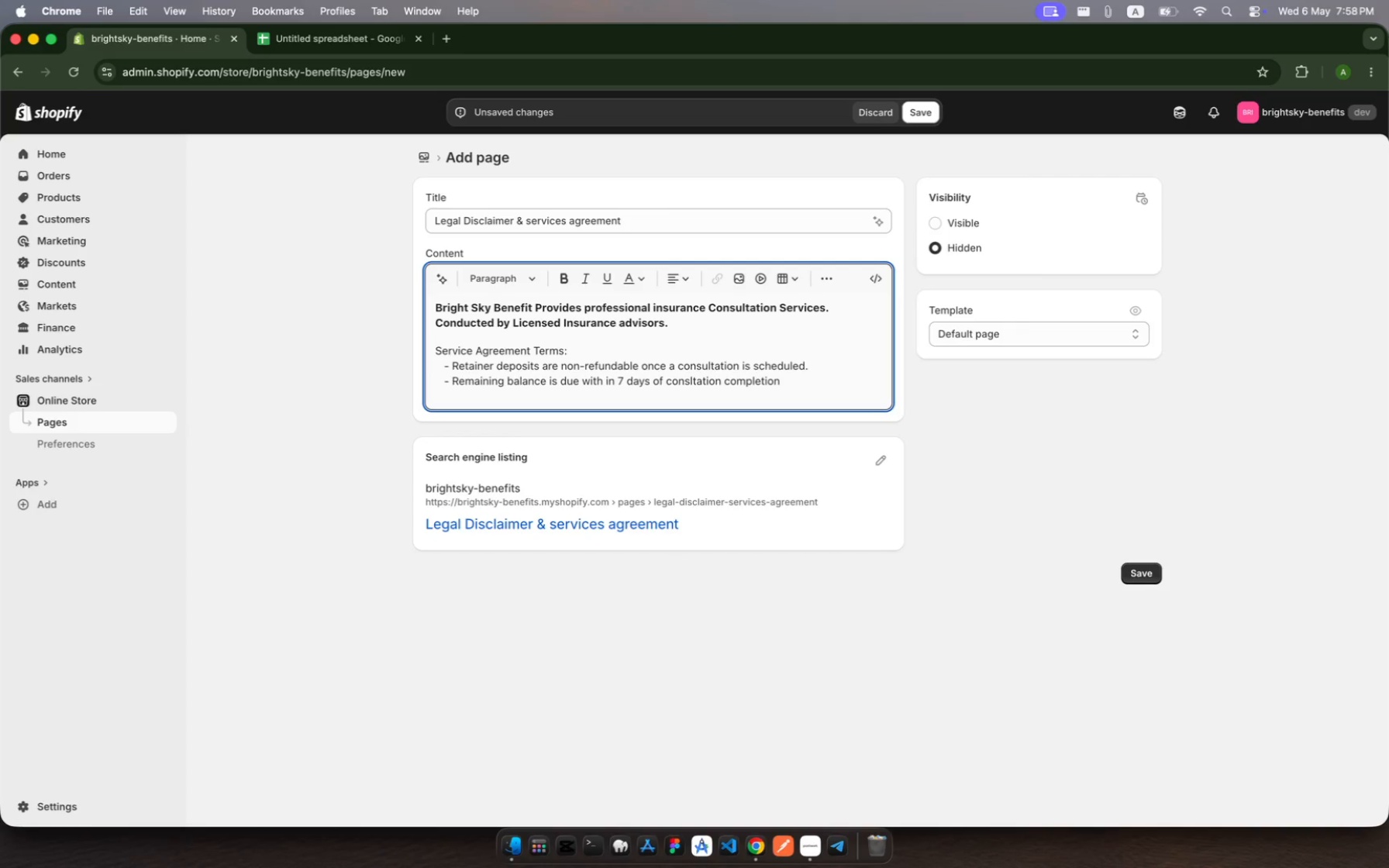 
key(U)
 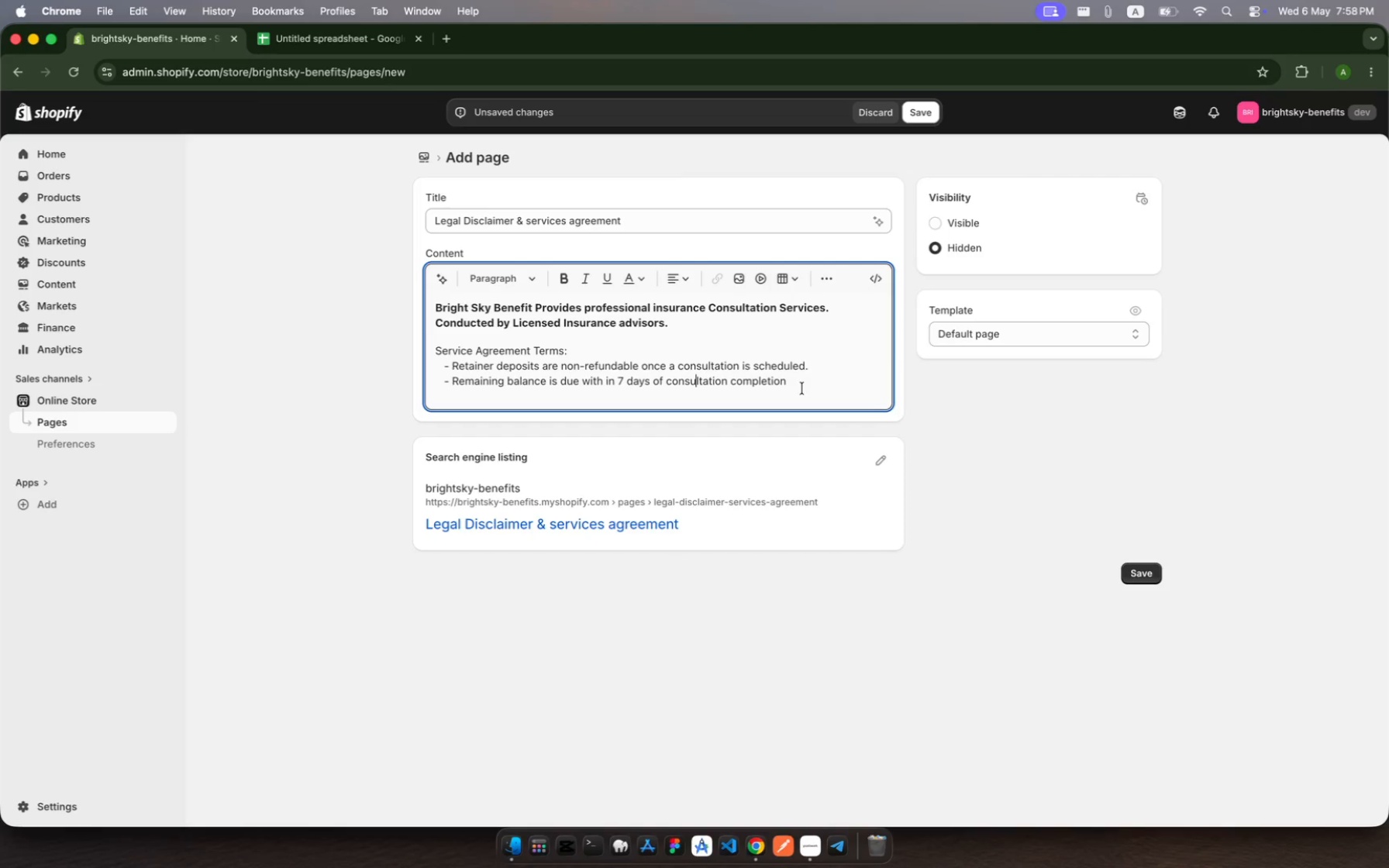 
left_click([792, 385])
 